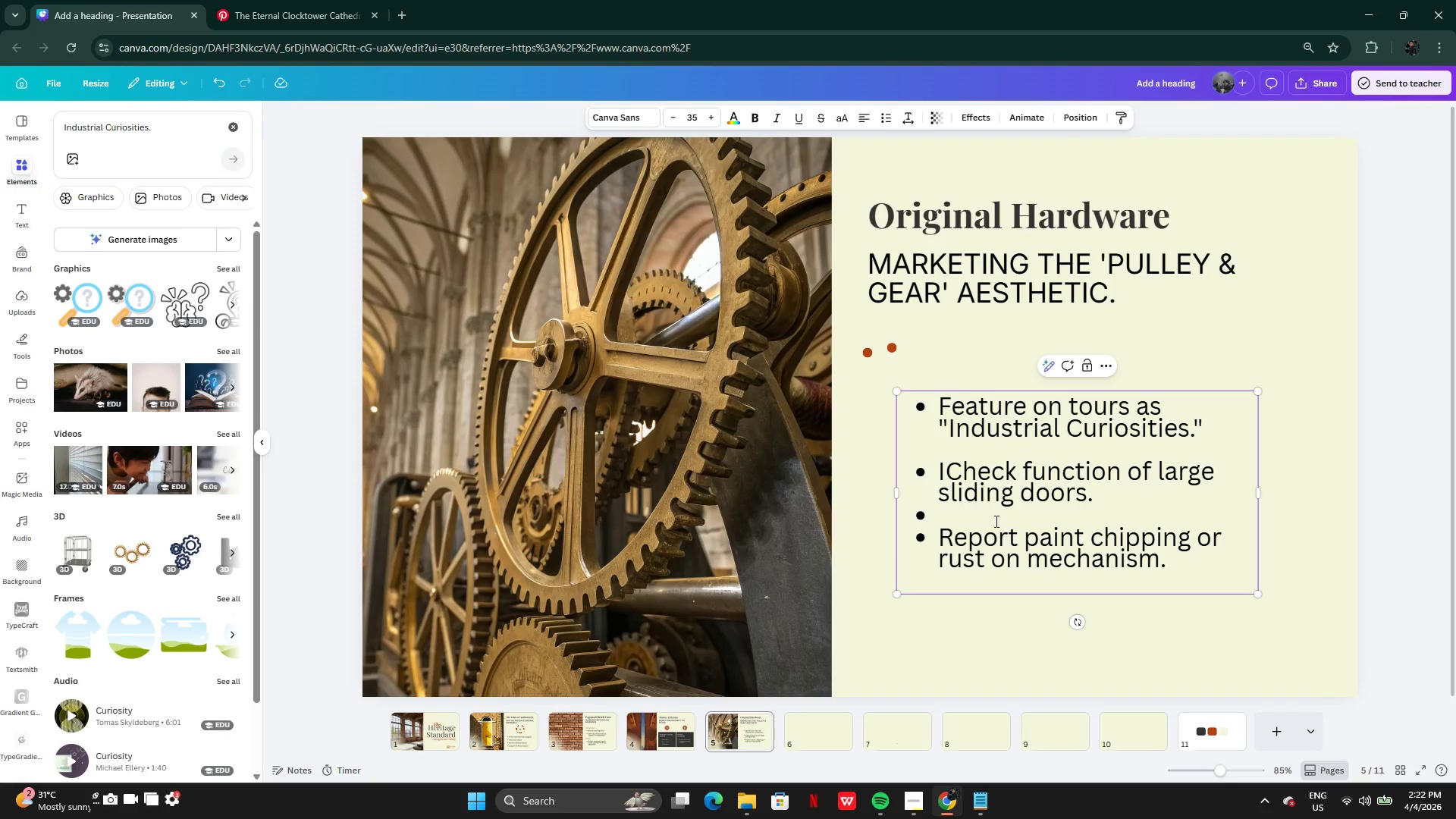 
left_click([995, 521])
 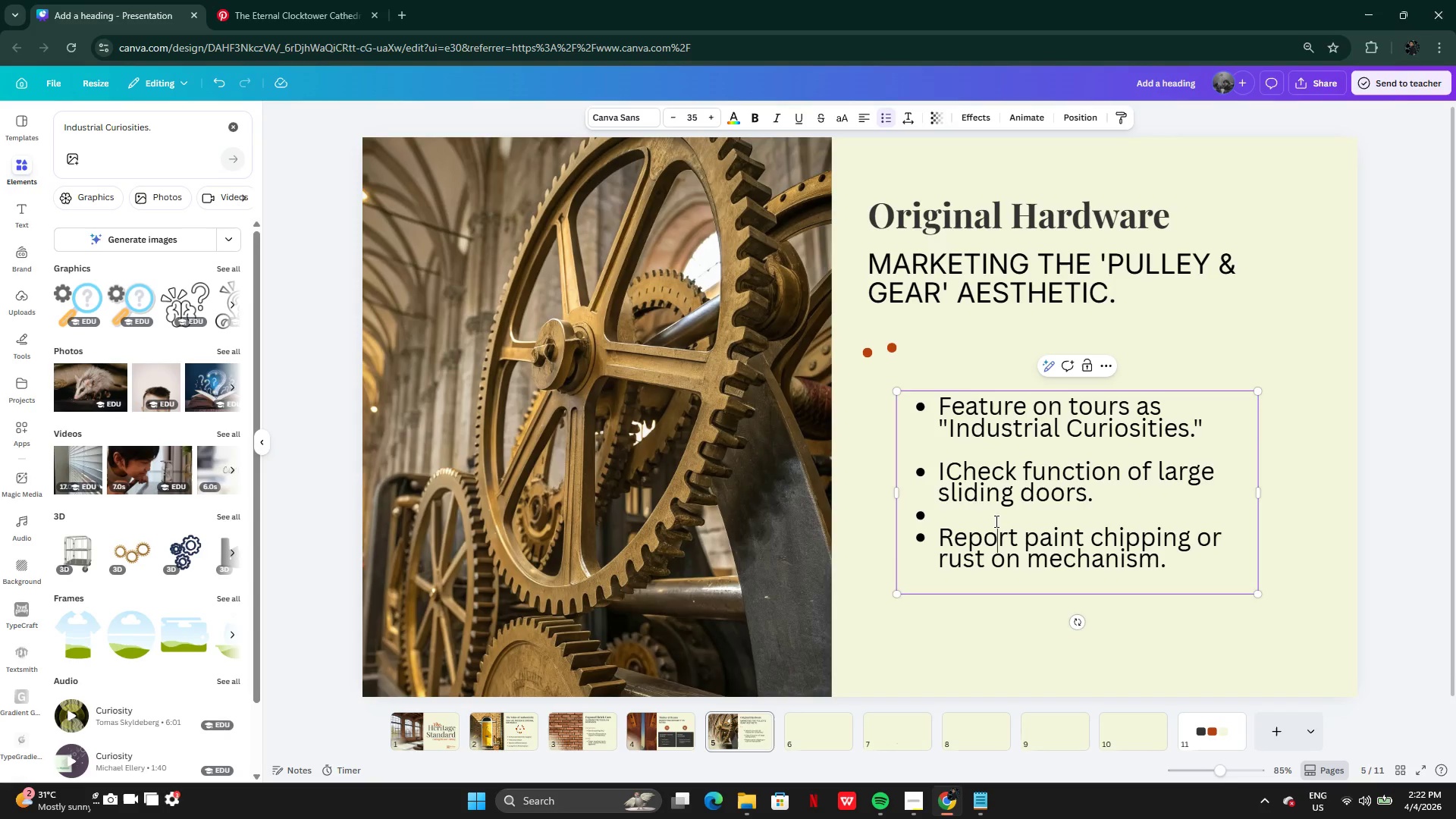 
key(Backspace)
 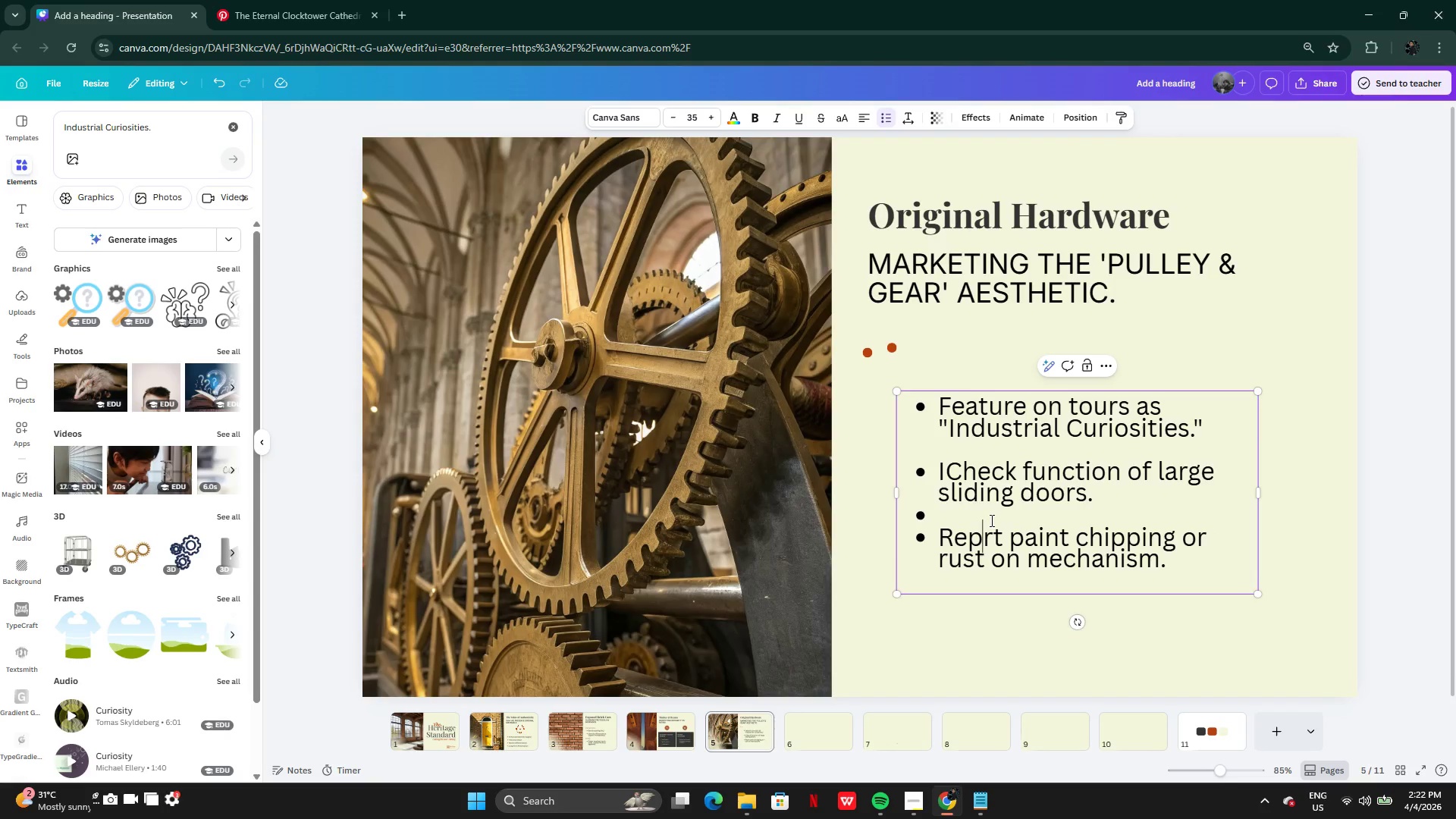 
key(Control+Z)
 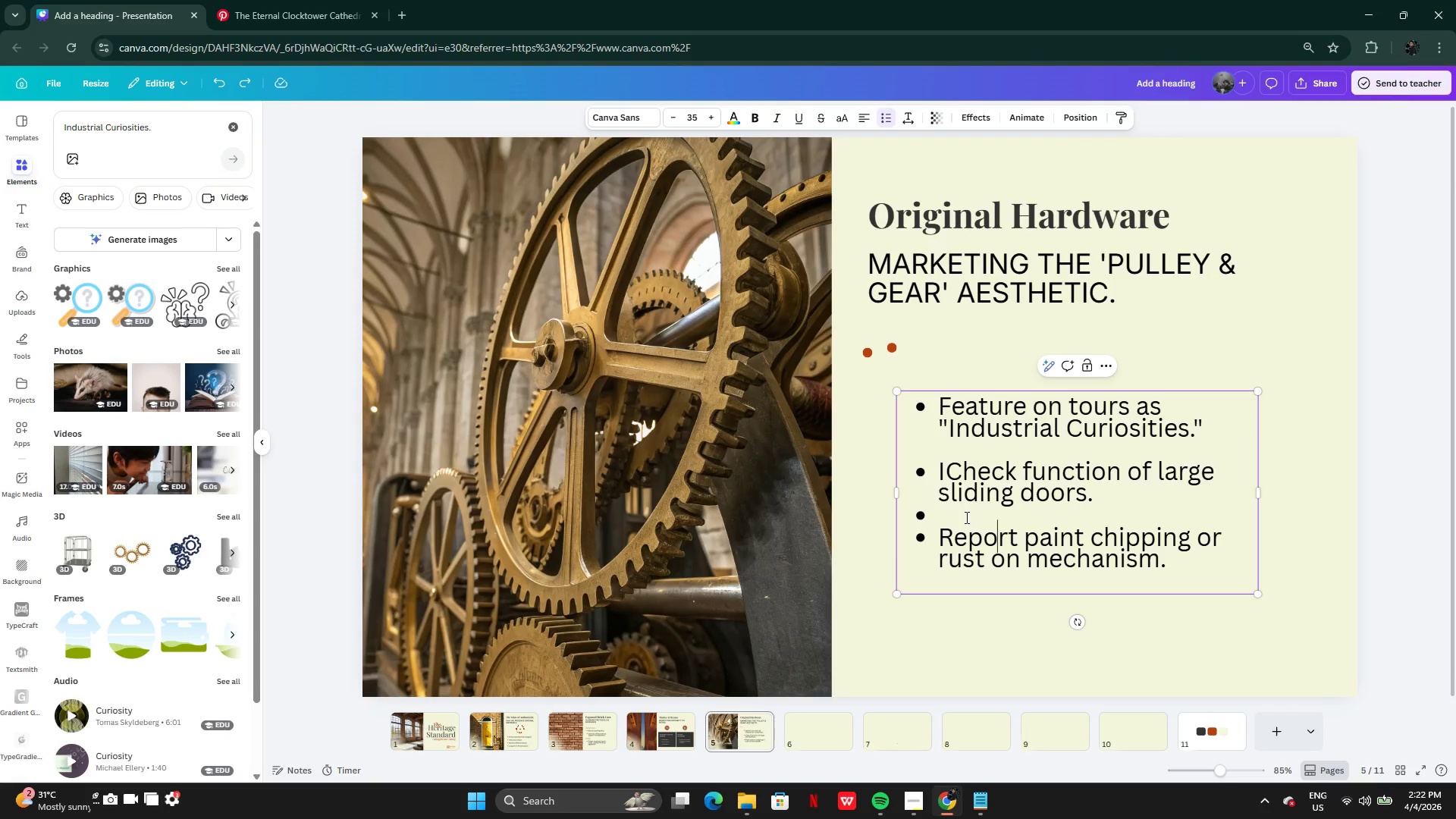 
left_click([965, 517])
 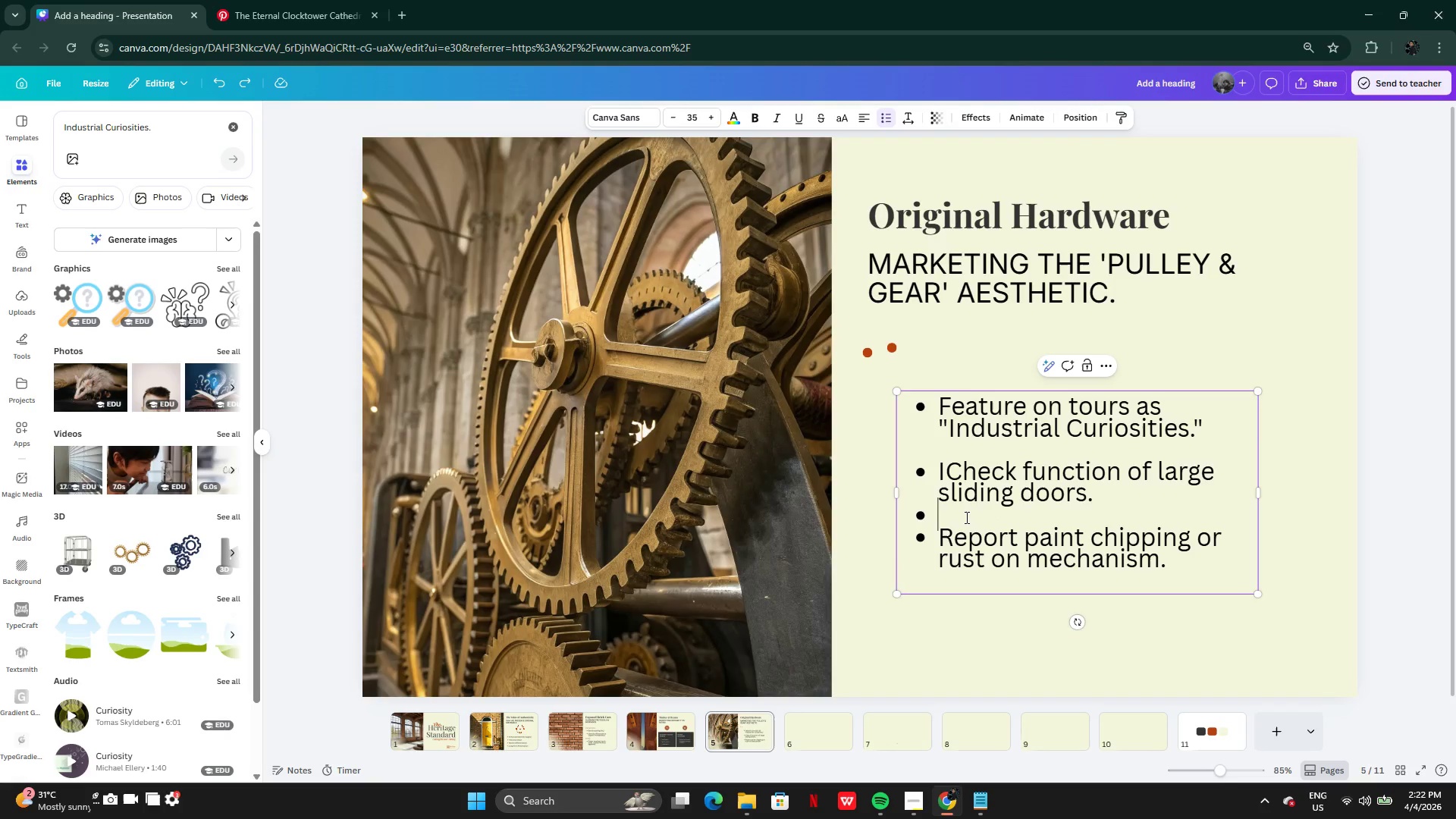 
key(Backspace)
 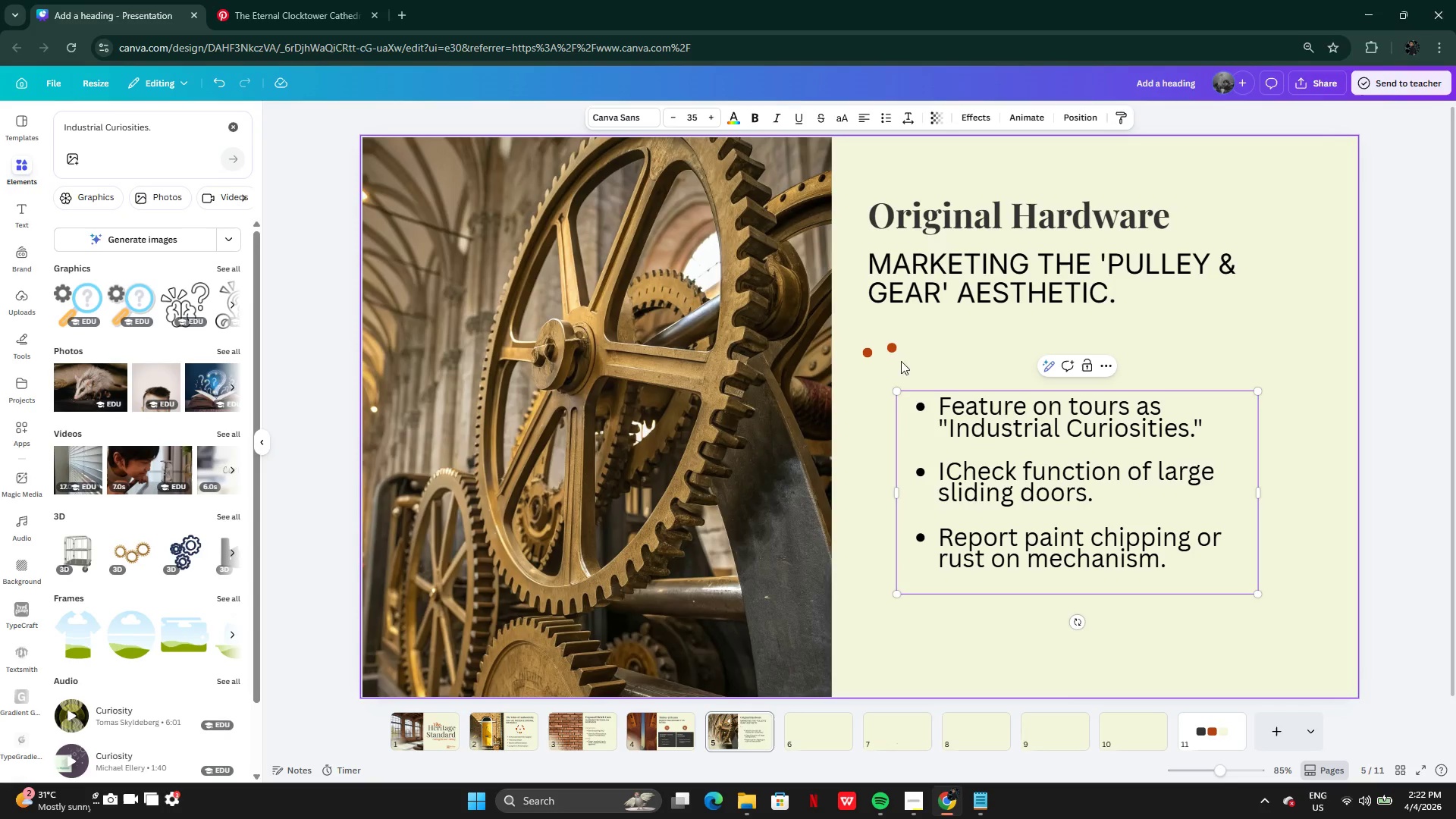 
left_click_drag(start_coordinate=[1016, 453], to_coordinate=[991, 426])
 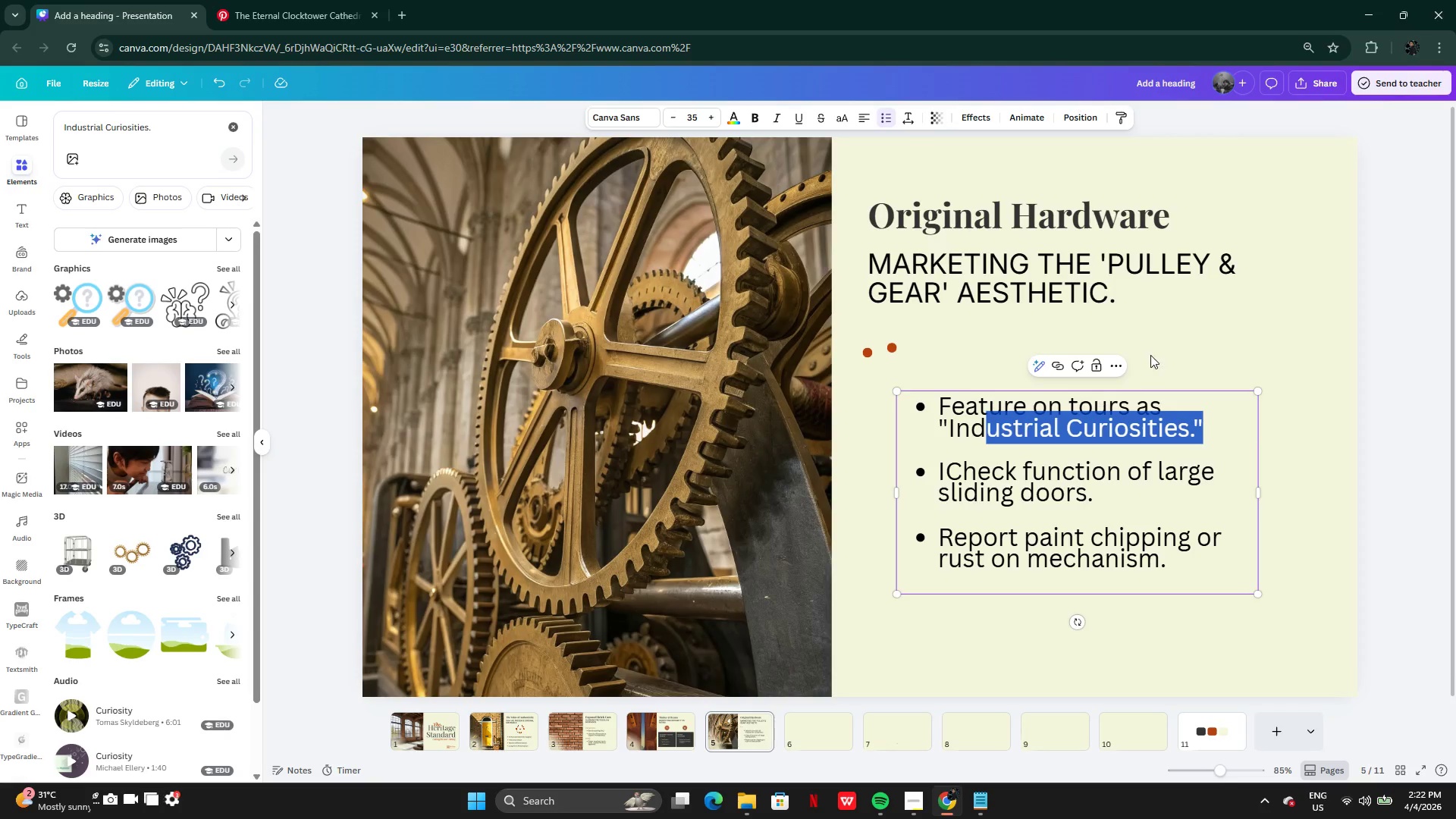 
left_click([1150, 354])
 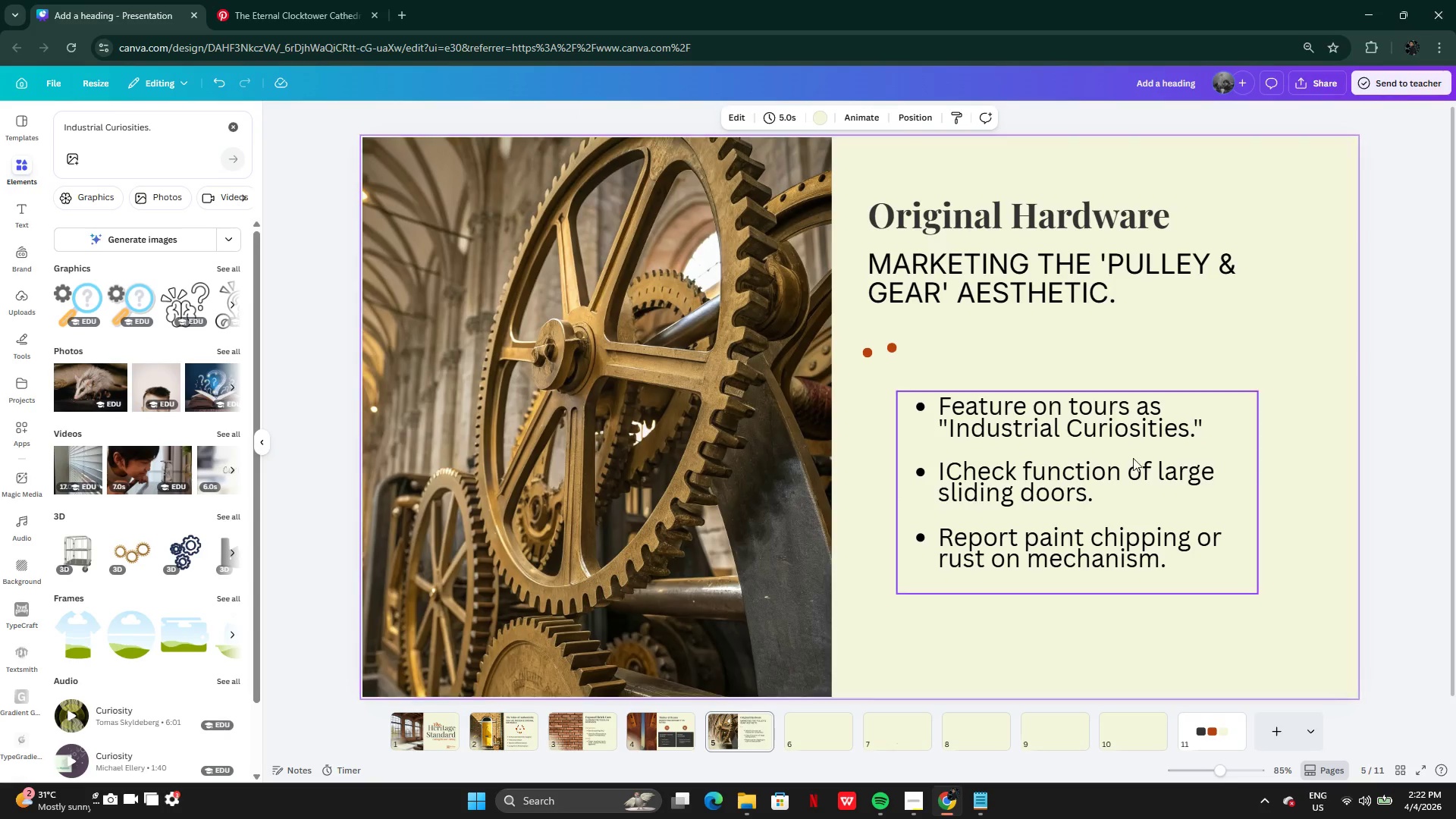 
left_click_drag(start_coordinate=[1118, 510], to_coordinate=[1104, 490])
 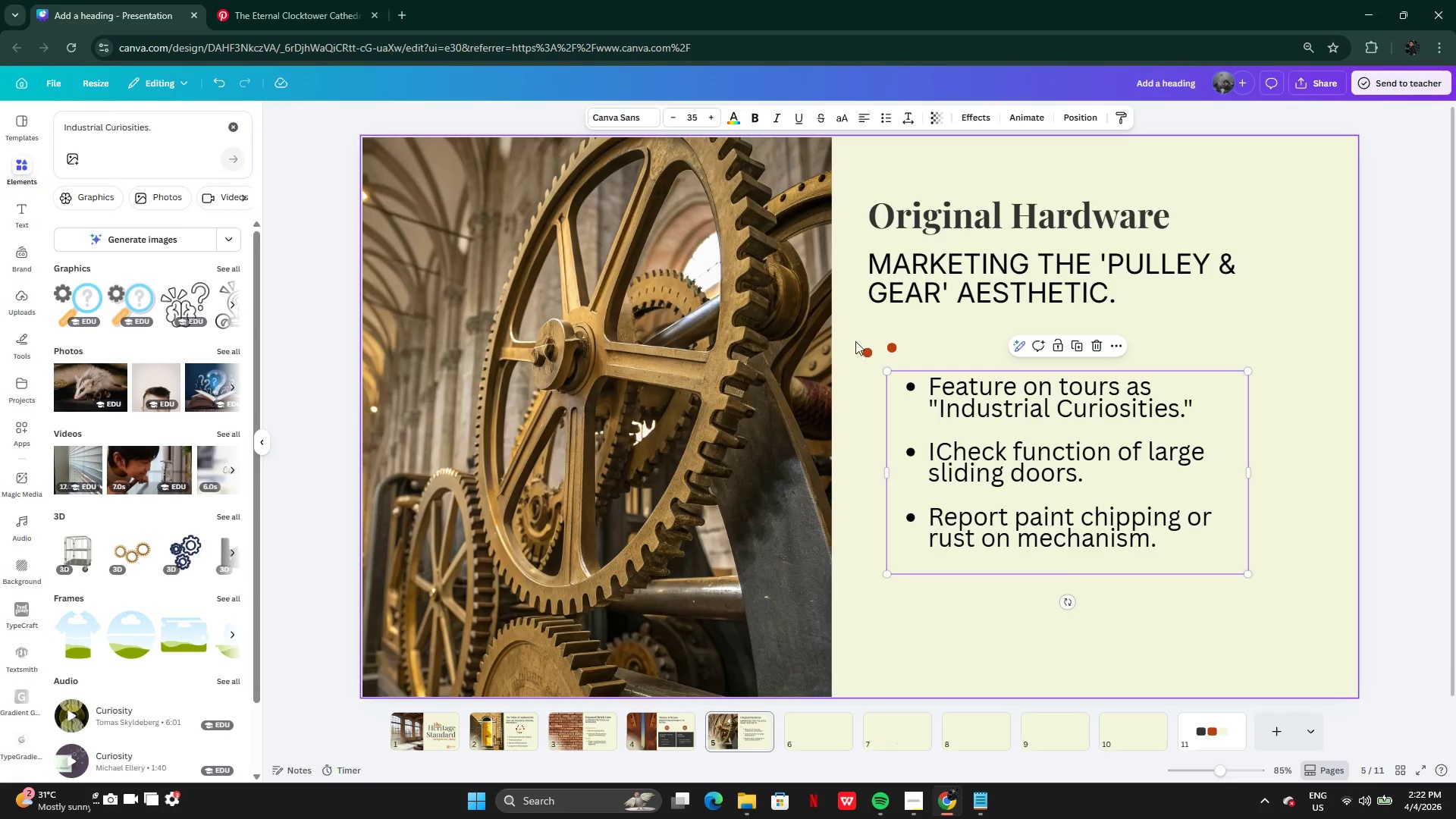 
left_click_drag(start_coordinate=[853, 336], to_coordinate=[902, 356])
 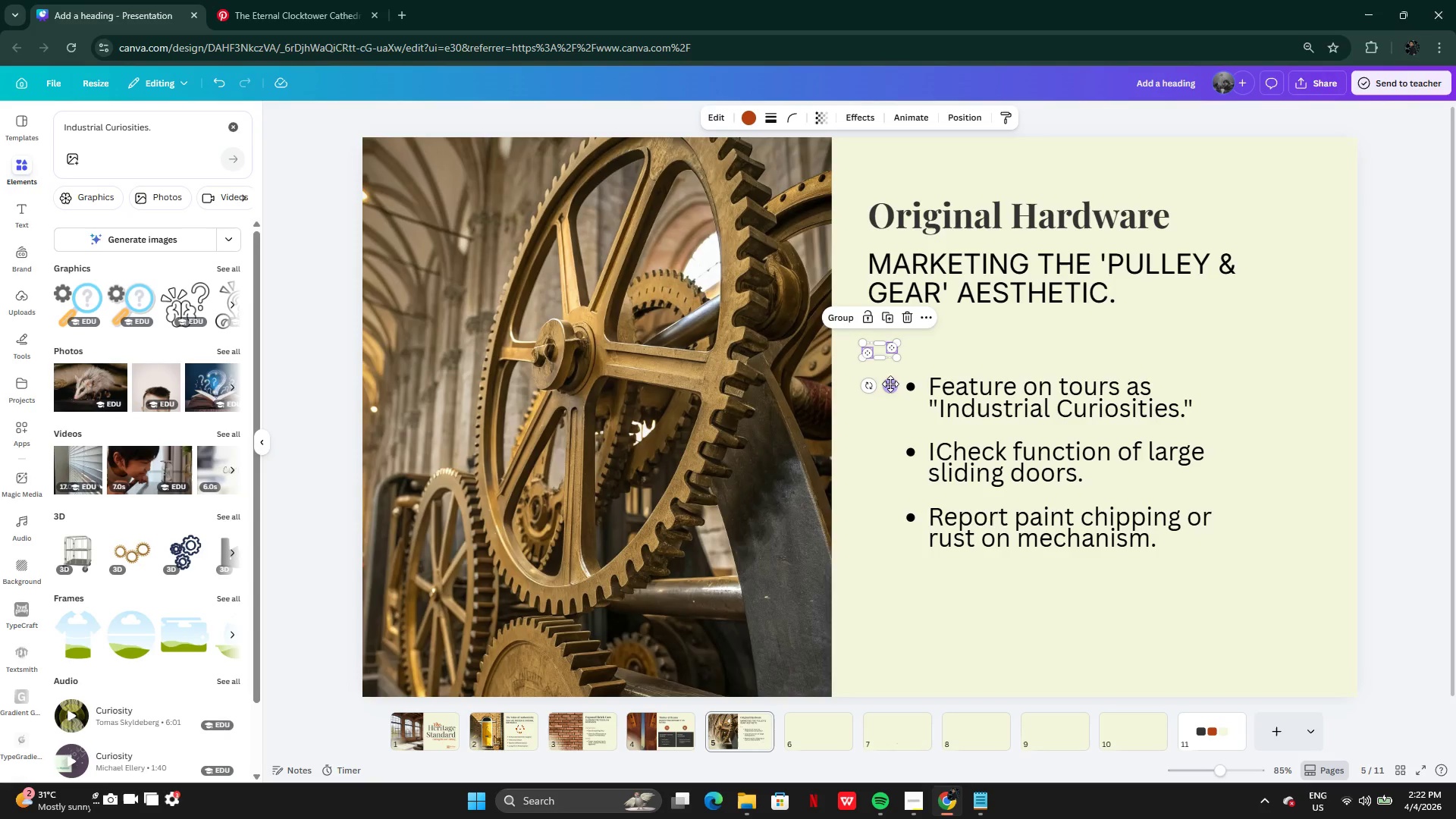 
left_click_drag(start_coordinate=[886, 388], to_coordinate=[902, 679])
 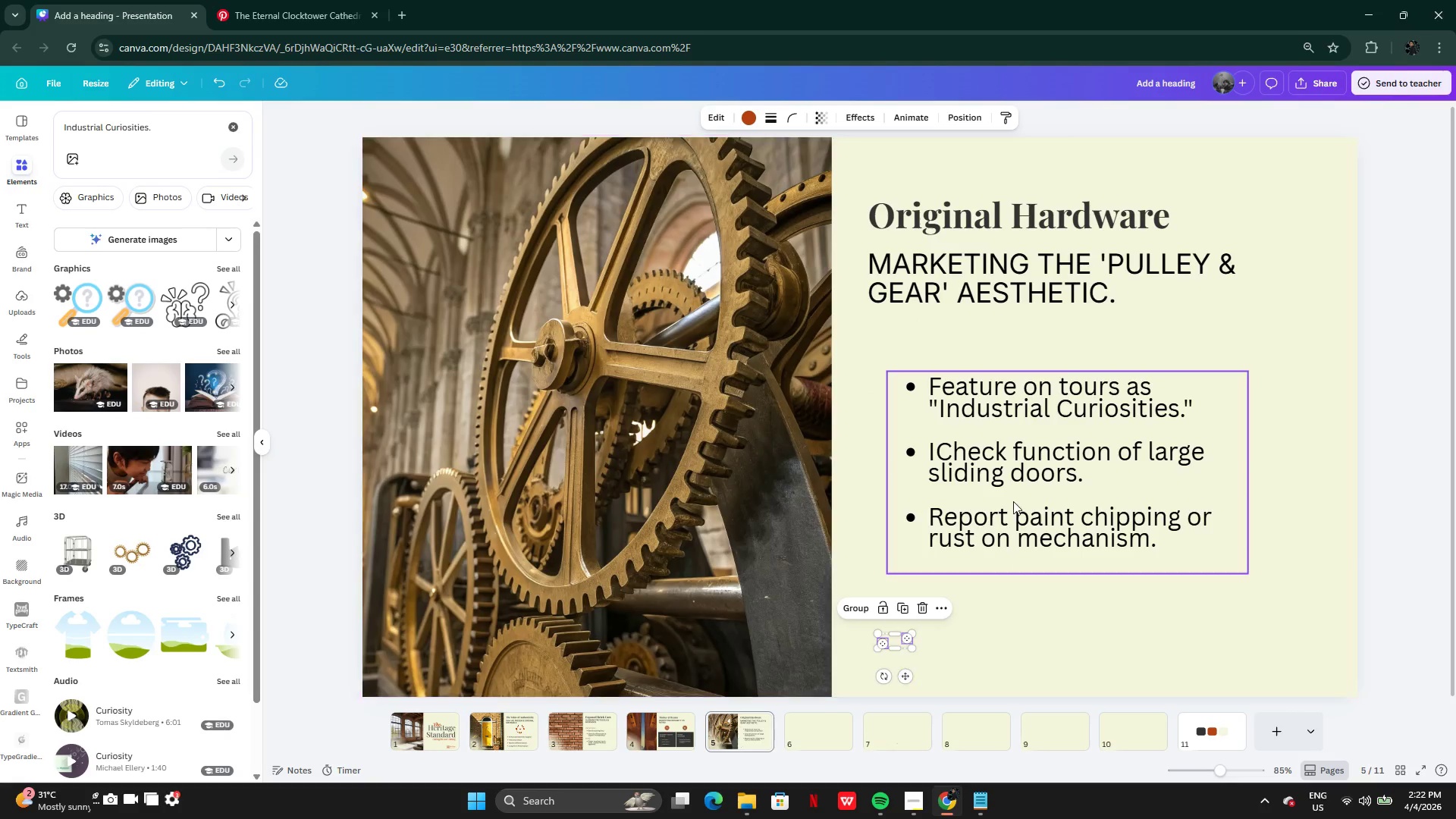 
left_click([1013, 498])
 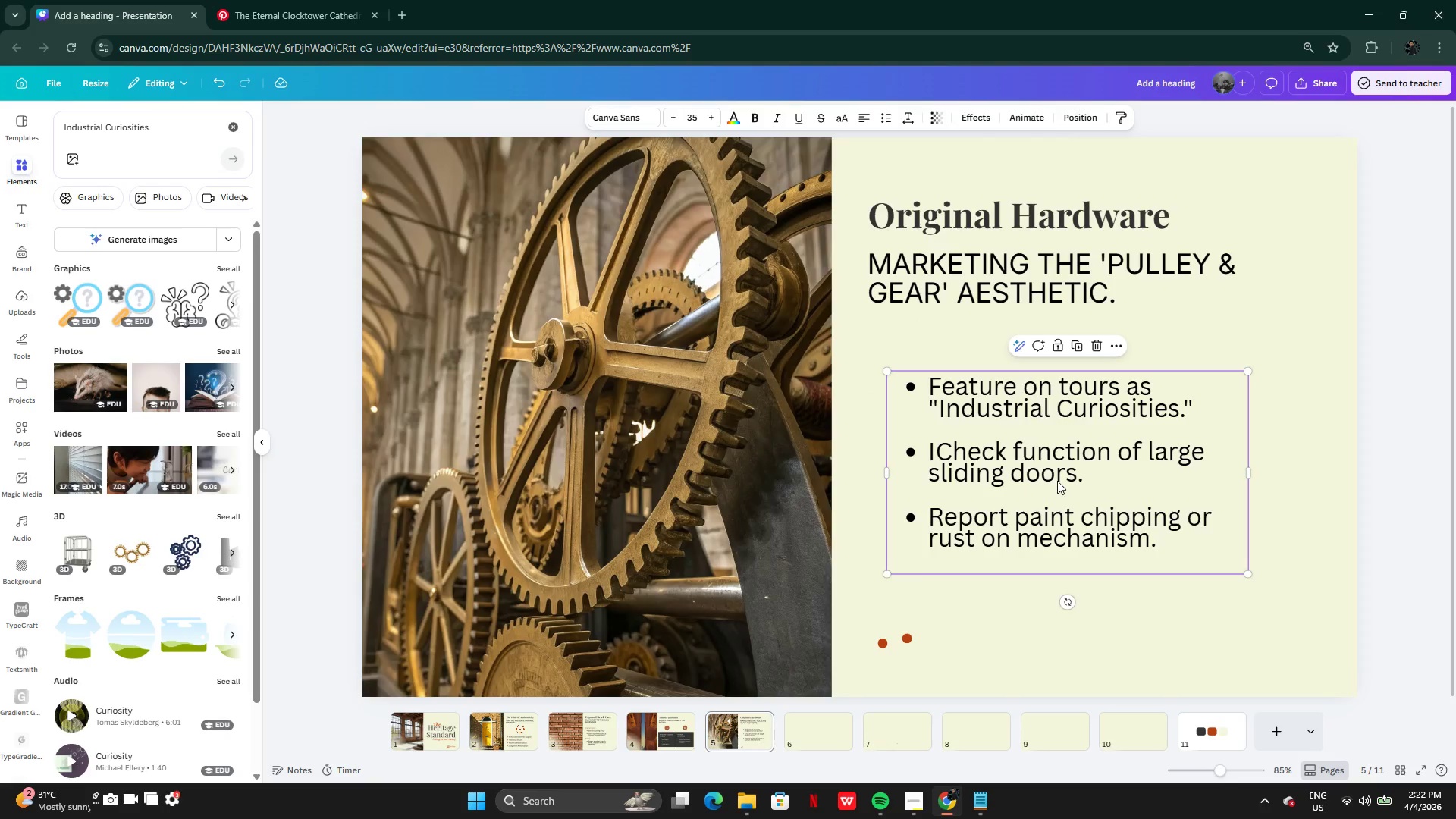 
left_click_drag(start_coordinate=[1059, 481], to_coordinate=[1040, 460])
 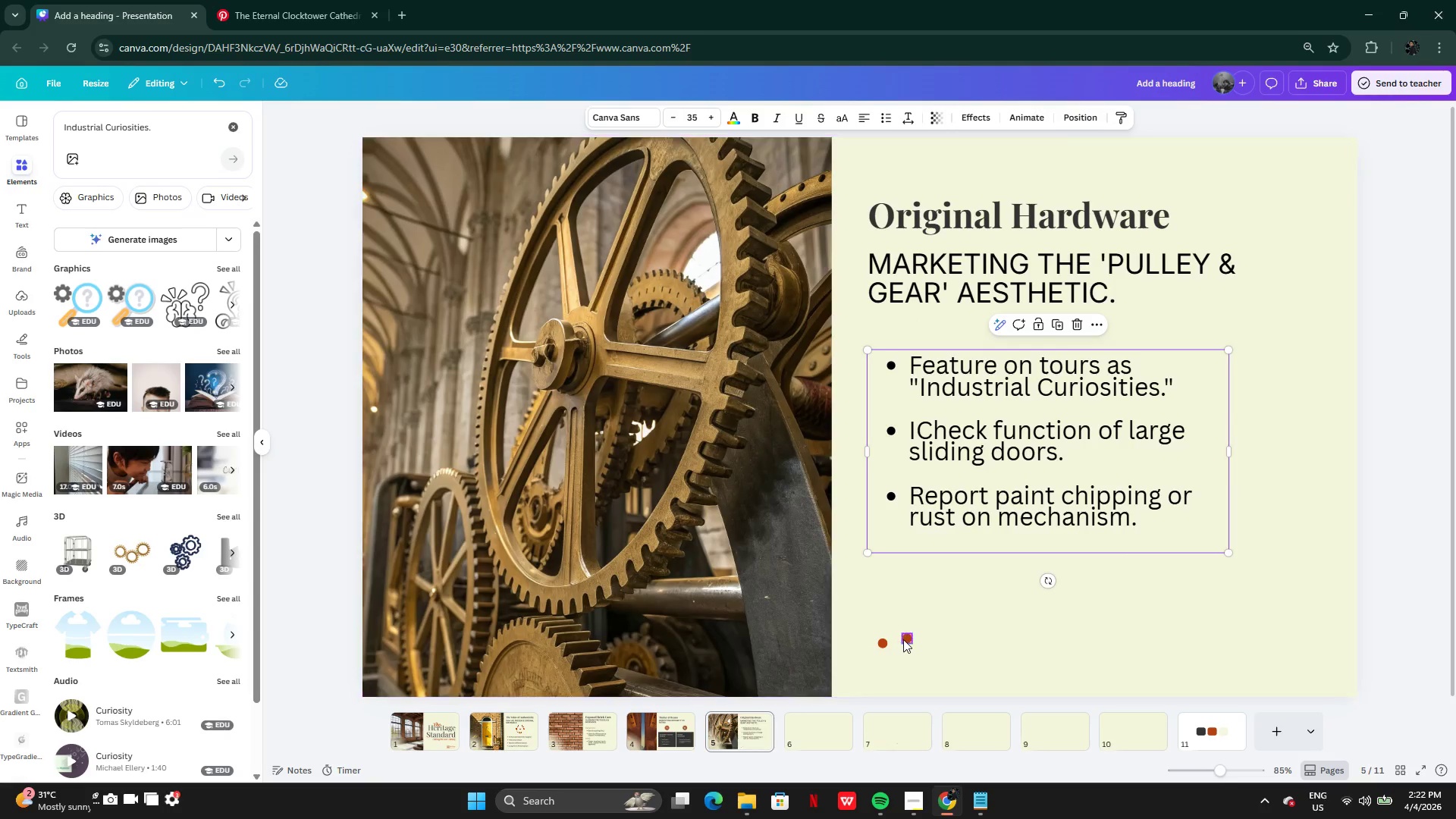 
left_click([905, 638])
 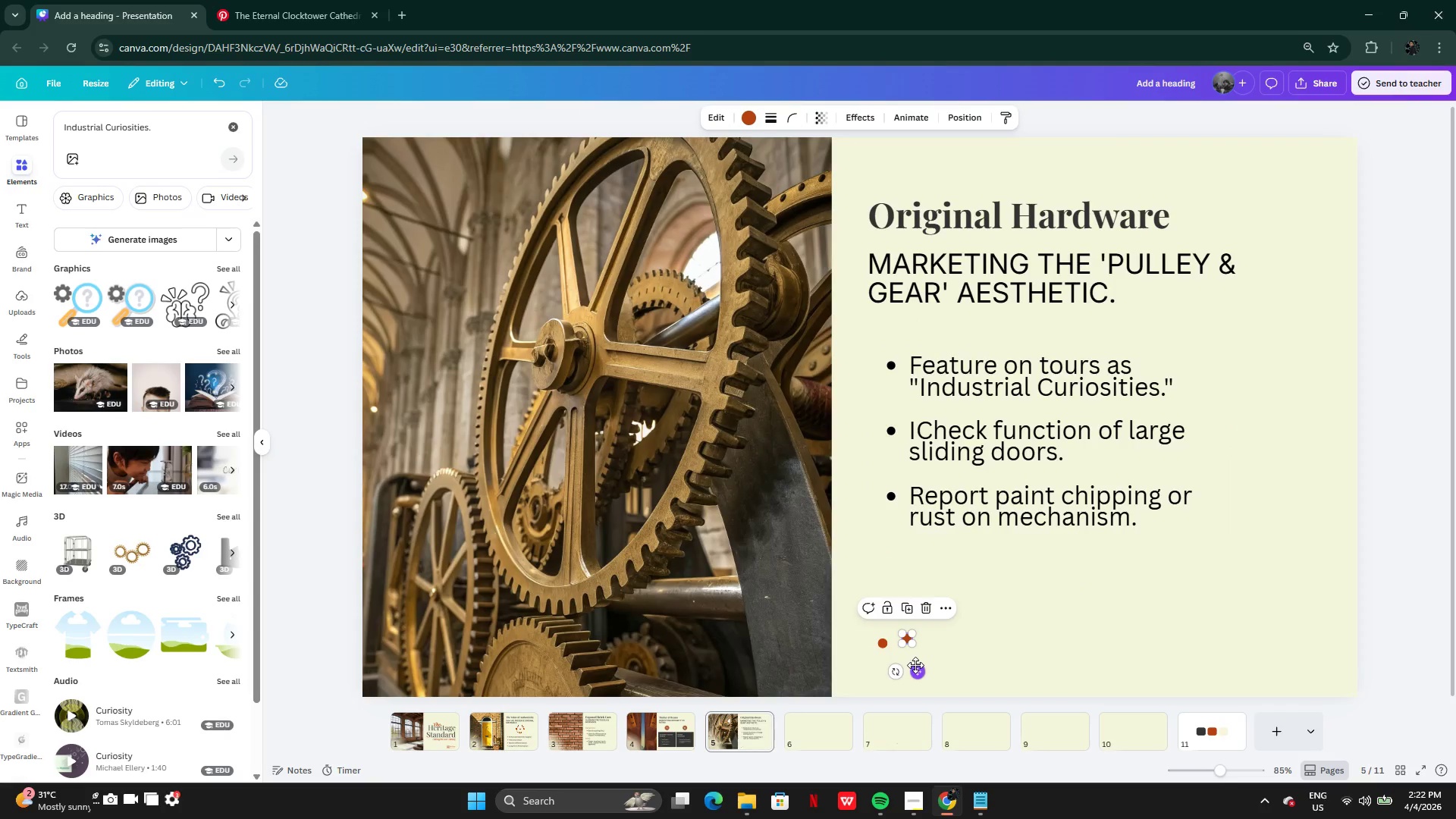 
left_click_drag(start_coordinate=[915, 665], to_coordinate=[899, 392])
 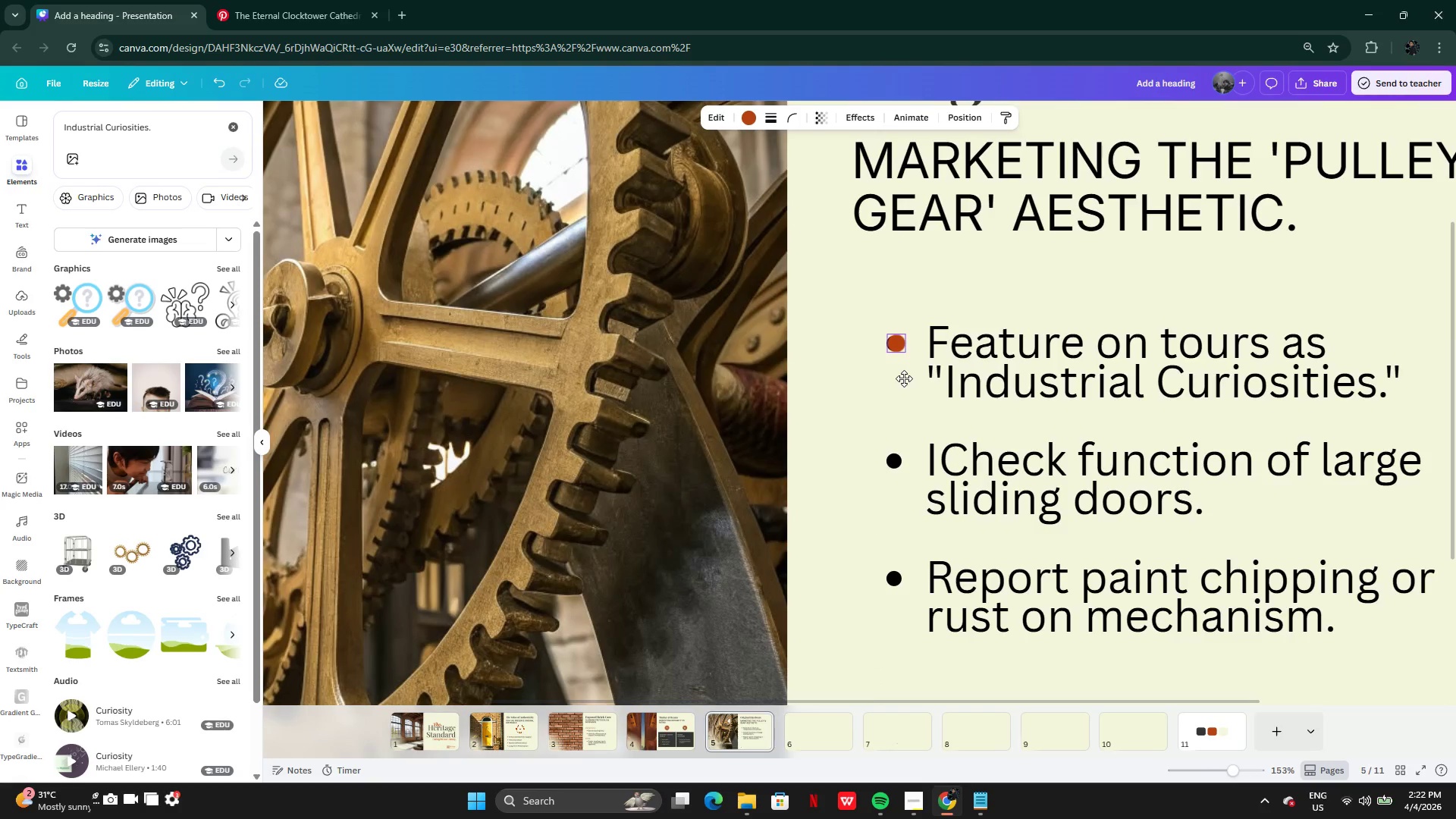 
wait(10.12)
 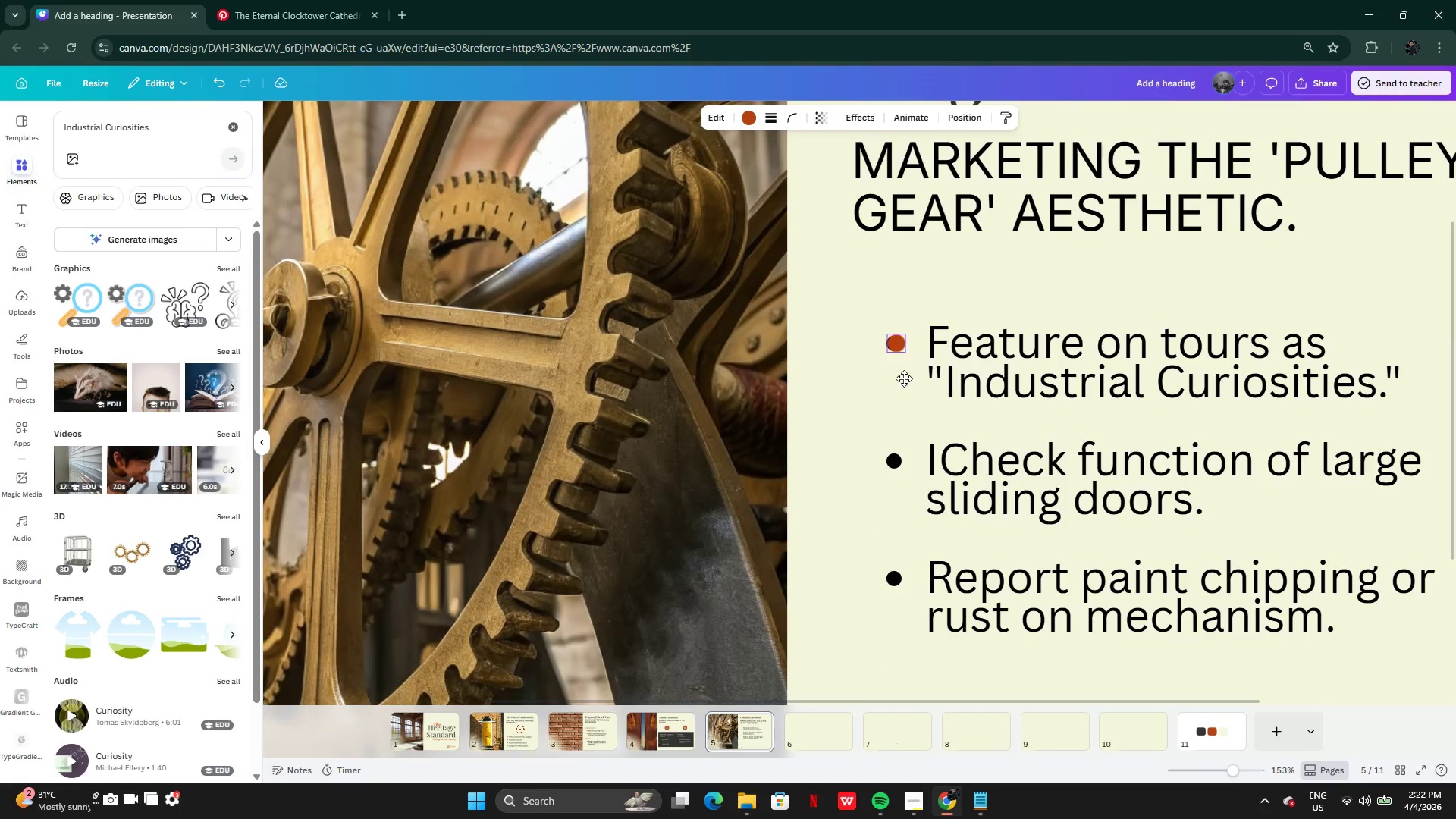 
left_click_drag(start_coordinate=[896, 313], to_coordinate=[890, 312])
 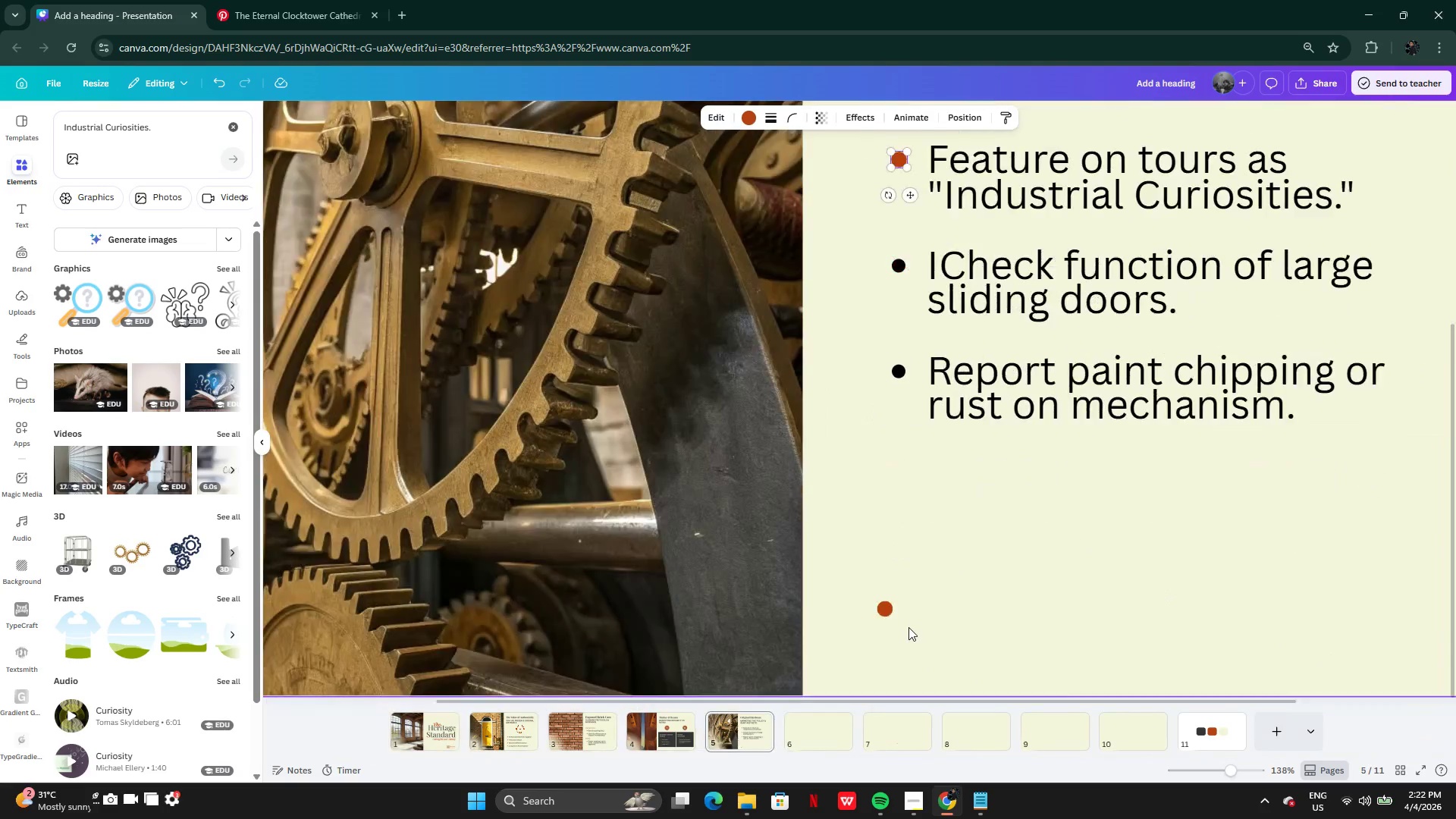 
left_click_drag(start_coordinate=[886, 611], to_coordinate=[908, 259])
 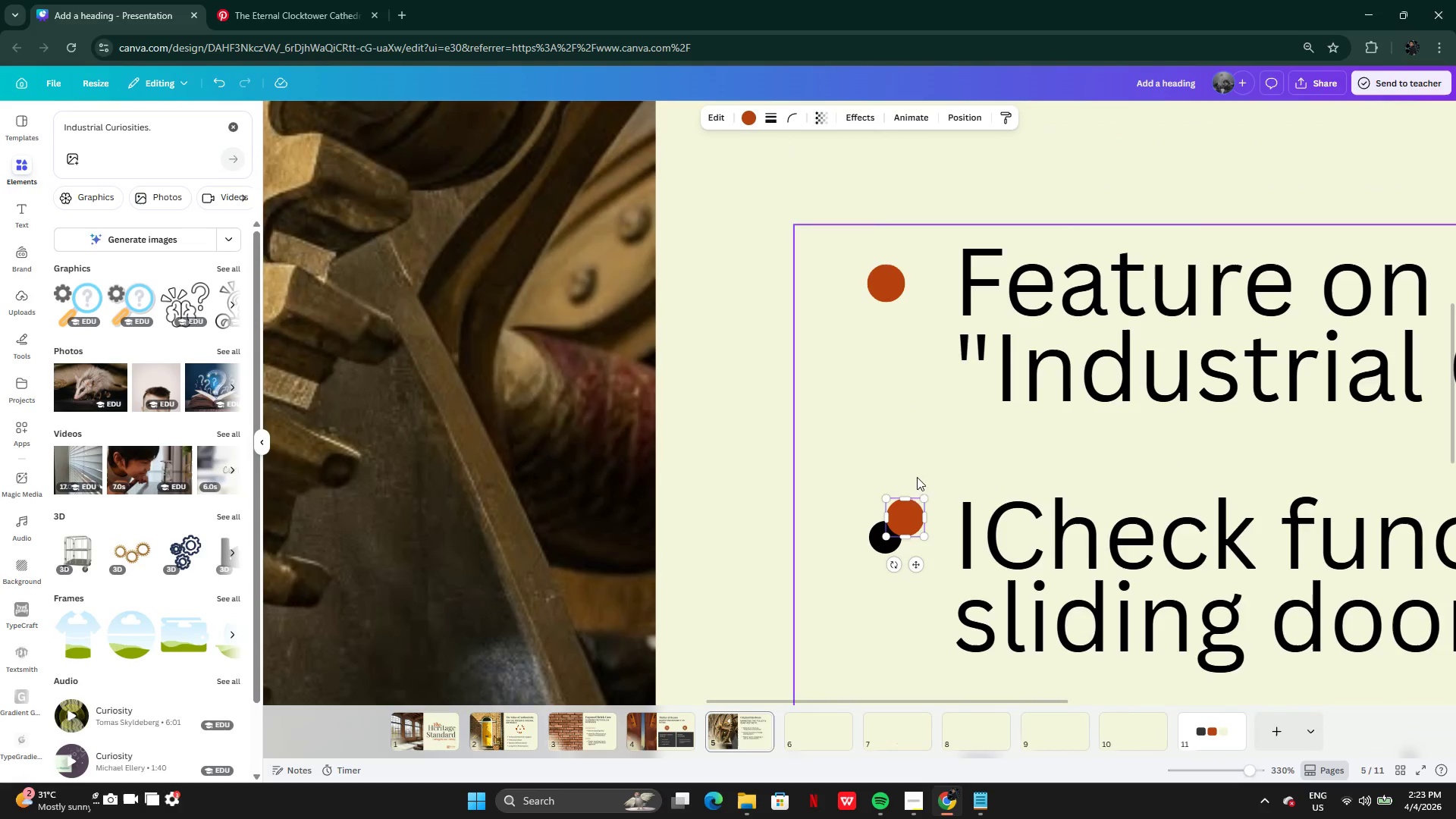 
left_click_drag(start_coordinate=[903, 520], to_coordinate=[882, 539])
 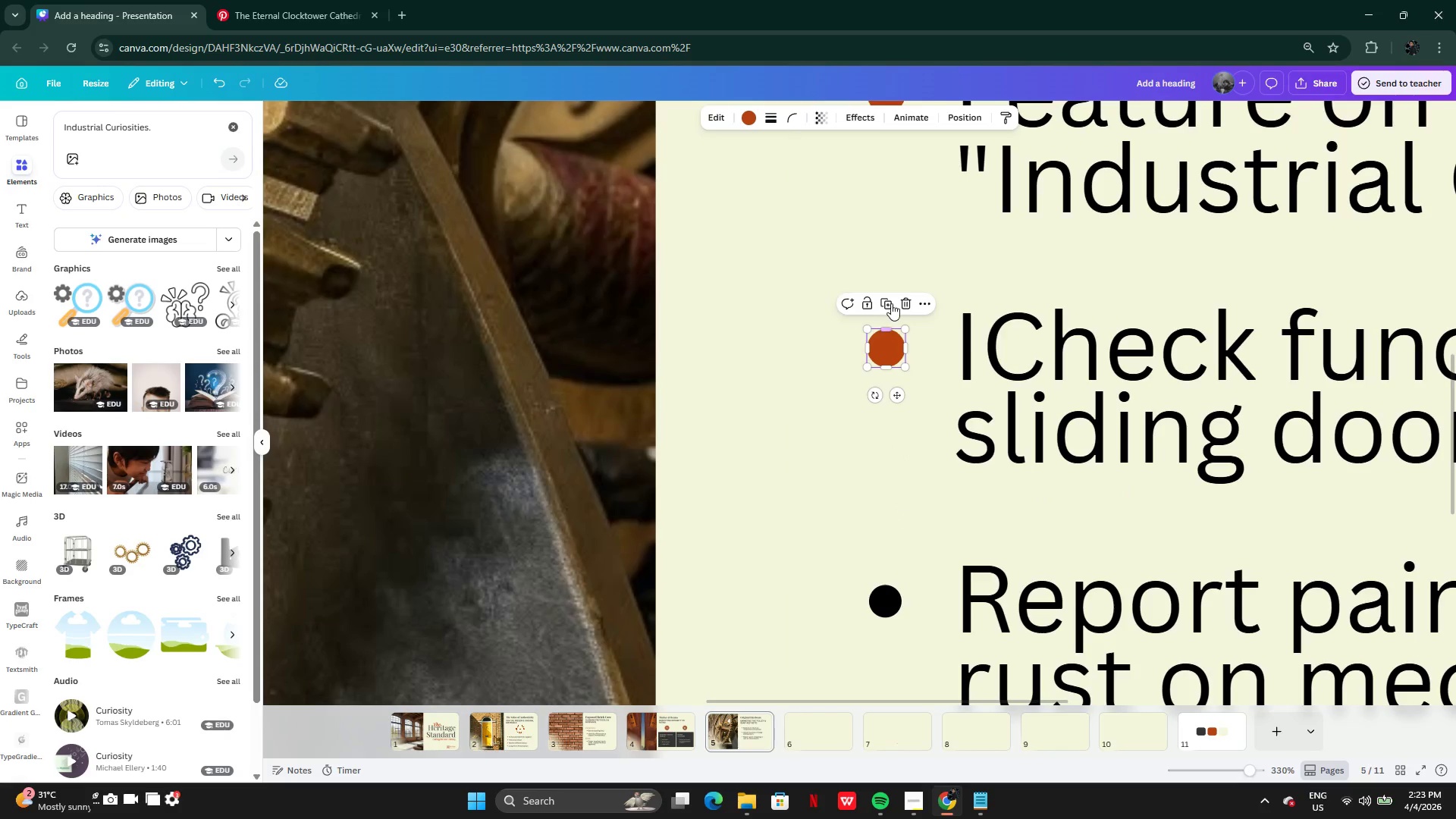 
left_click([891, 300])
 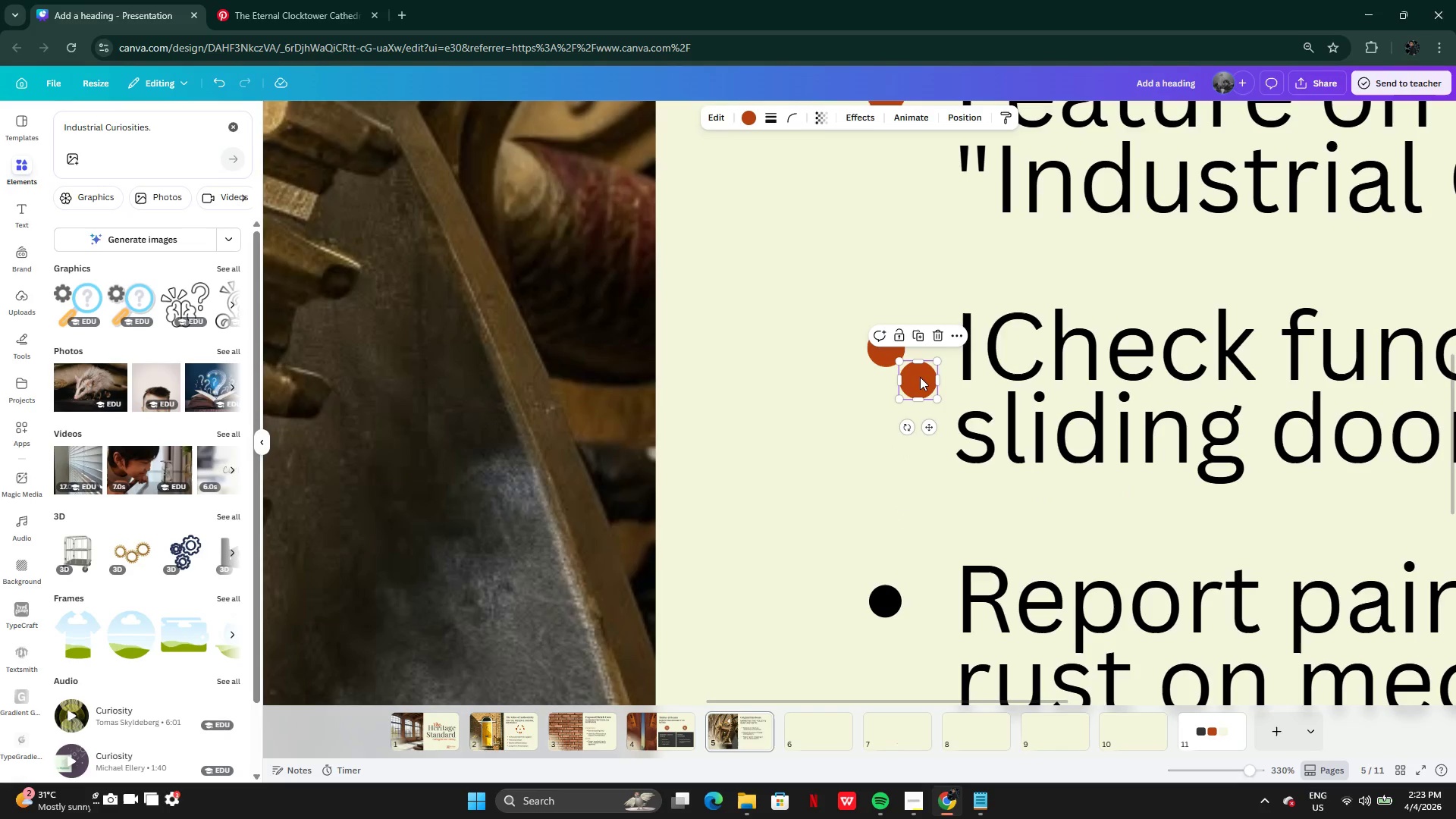 
left_click_drag(start_coordinate=[919, 379], to_coordinate=[886, 602])
 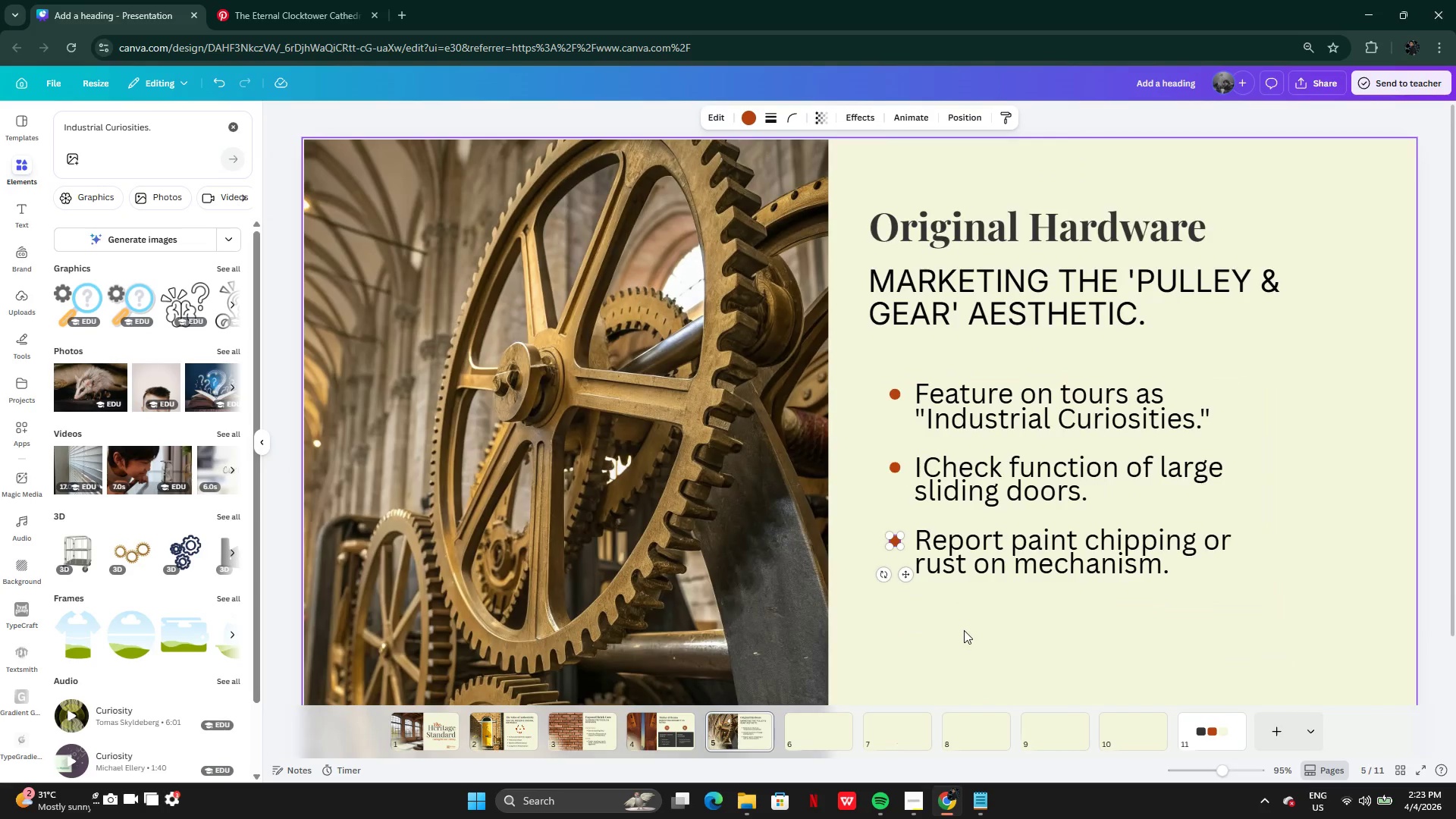 
left_click([1146, 653])
 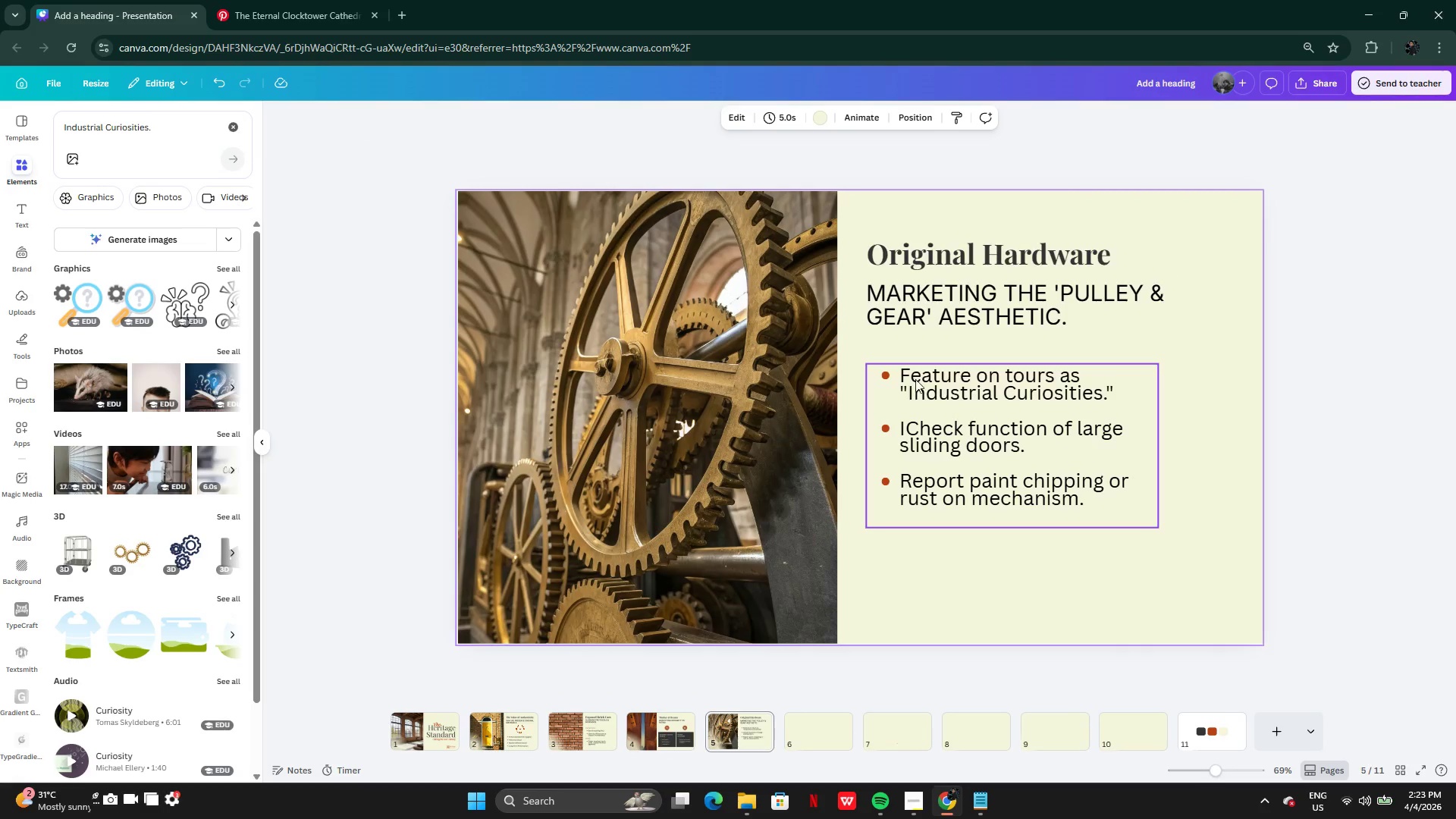 
left_click_drag(start_coordinate=[864, 351], to_coordinate=[977, 526])
 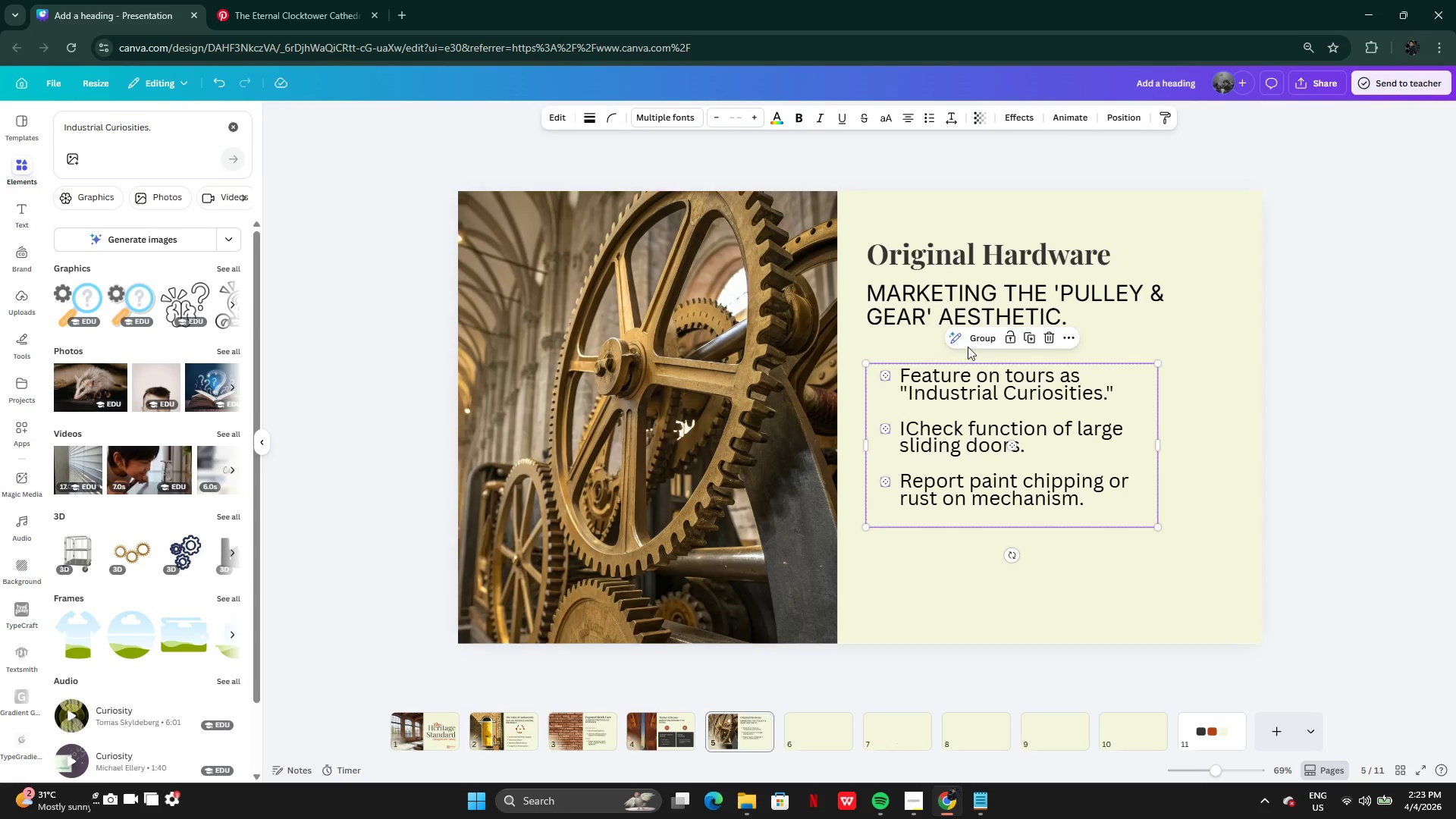 
left_click([976, 343])
 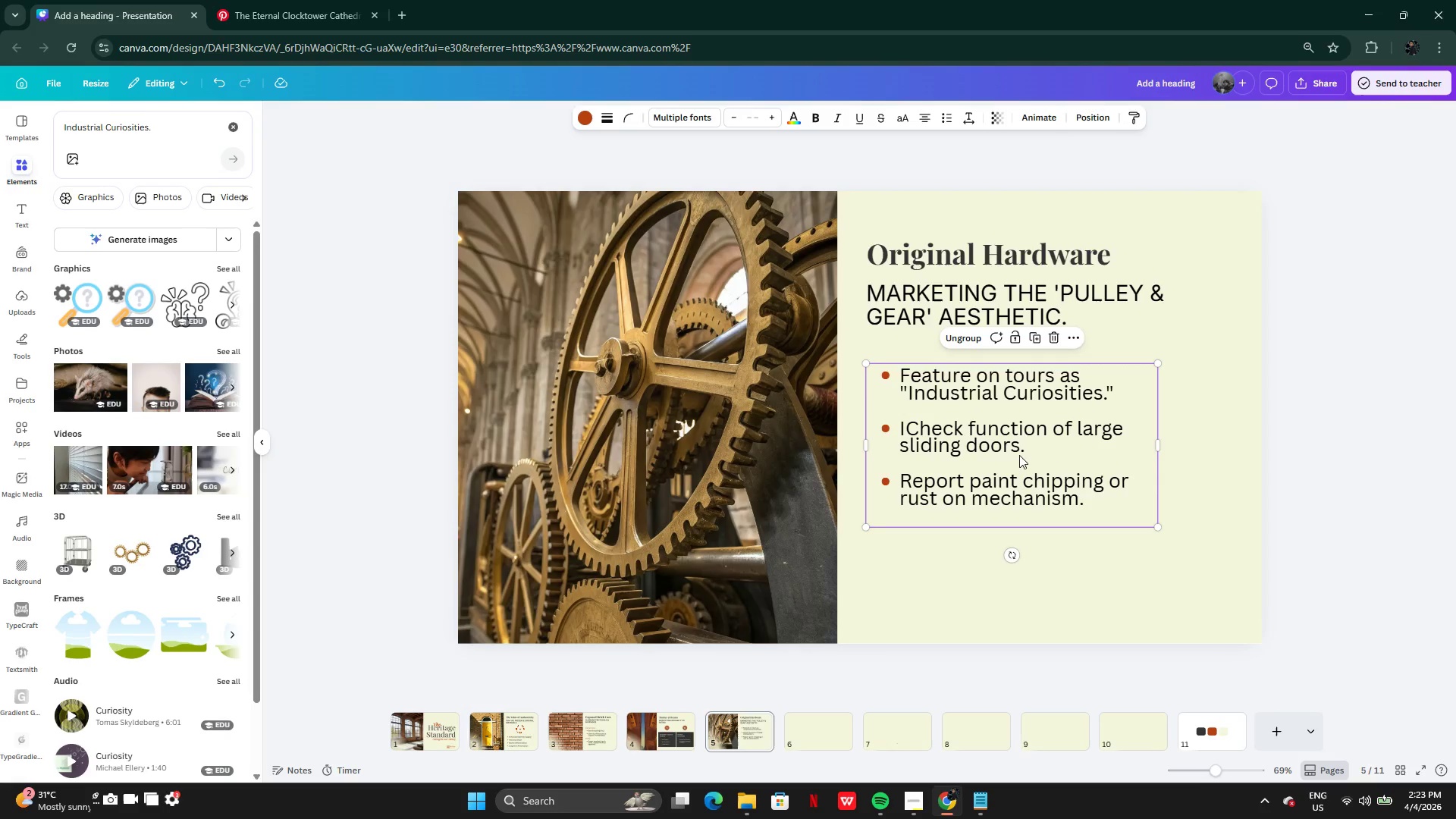 
left_click_drag(start_coordinate=[1020, 455], to_coordinate=[1028, 562])
 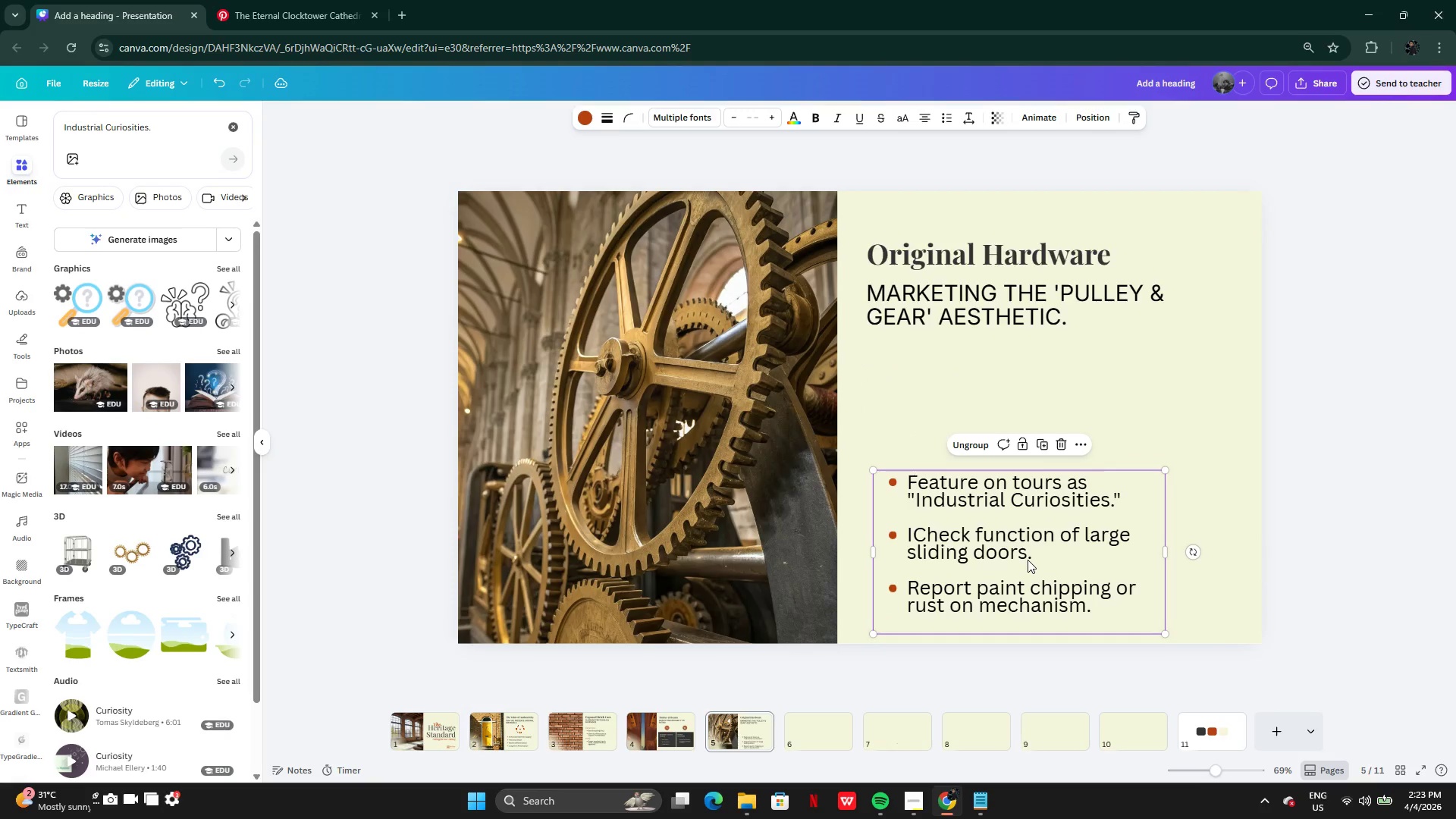 
left_click_drag(start_coordinate=[1028, 560], to_coordinate=[1017, 548])
 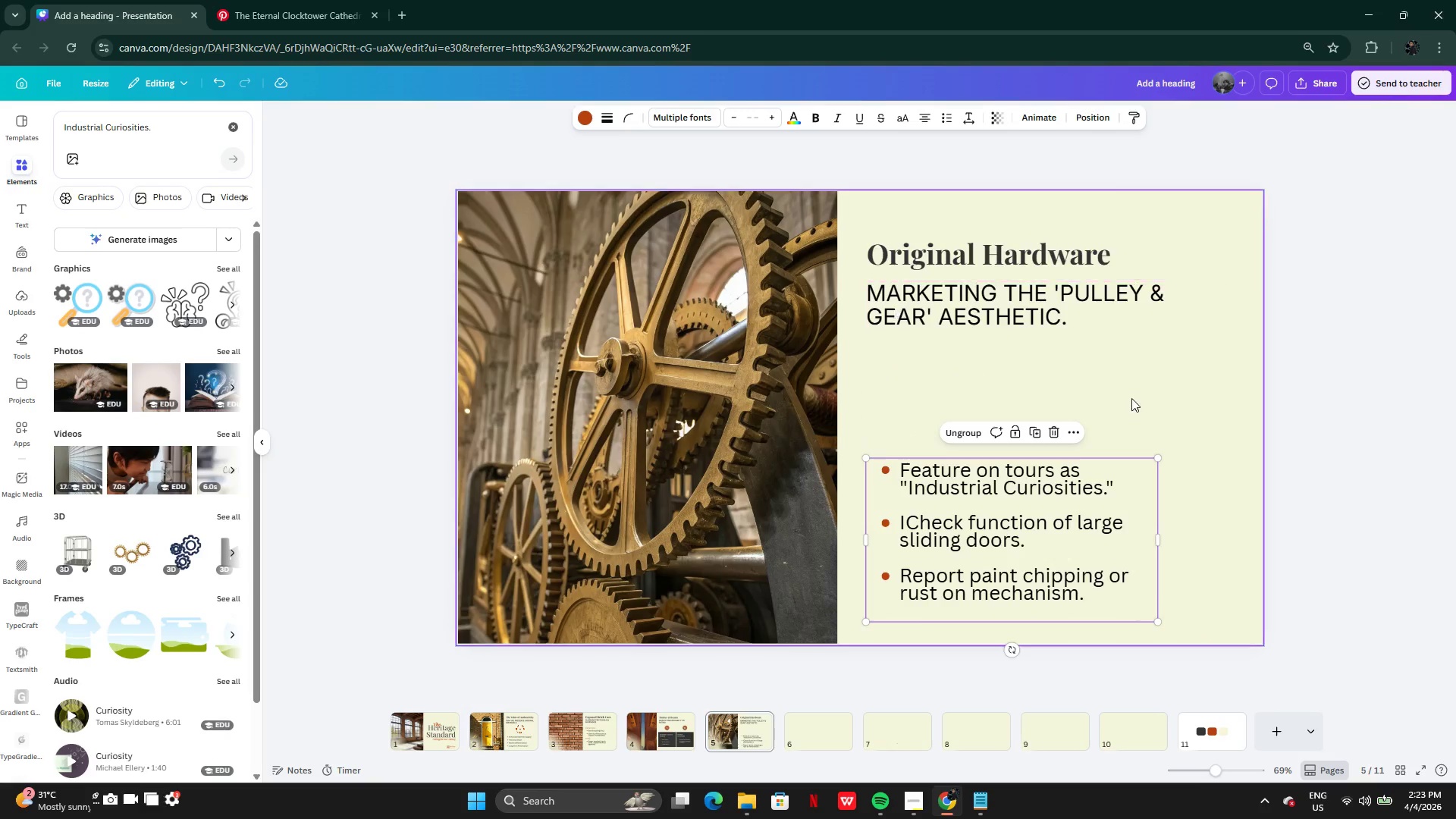 
left_click([1241, 407])
 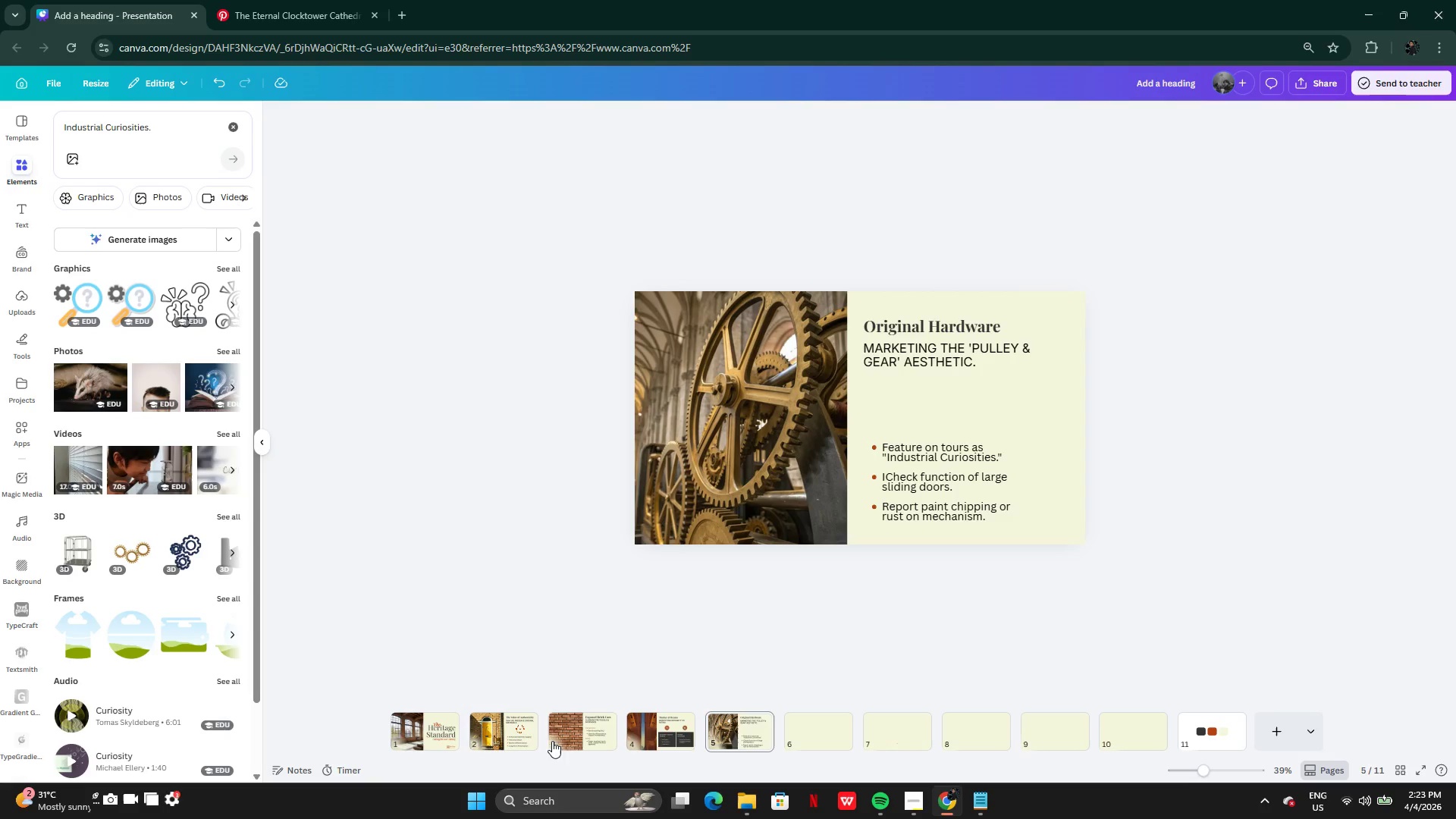 
left_click([527, 732])
 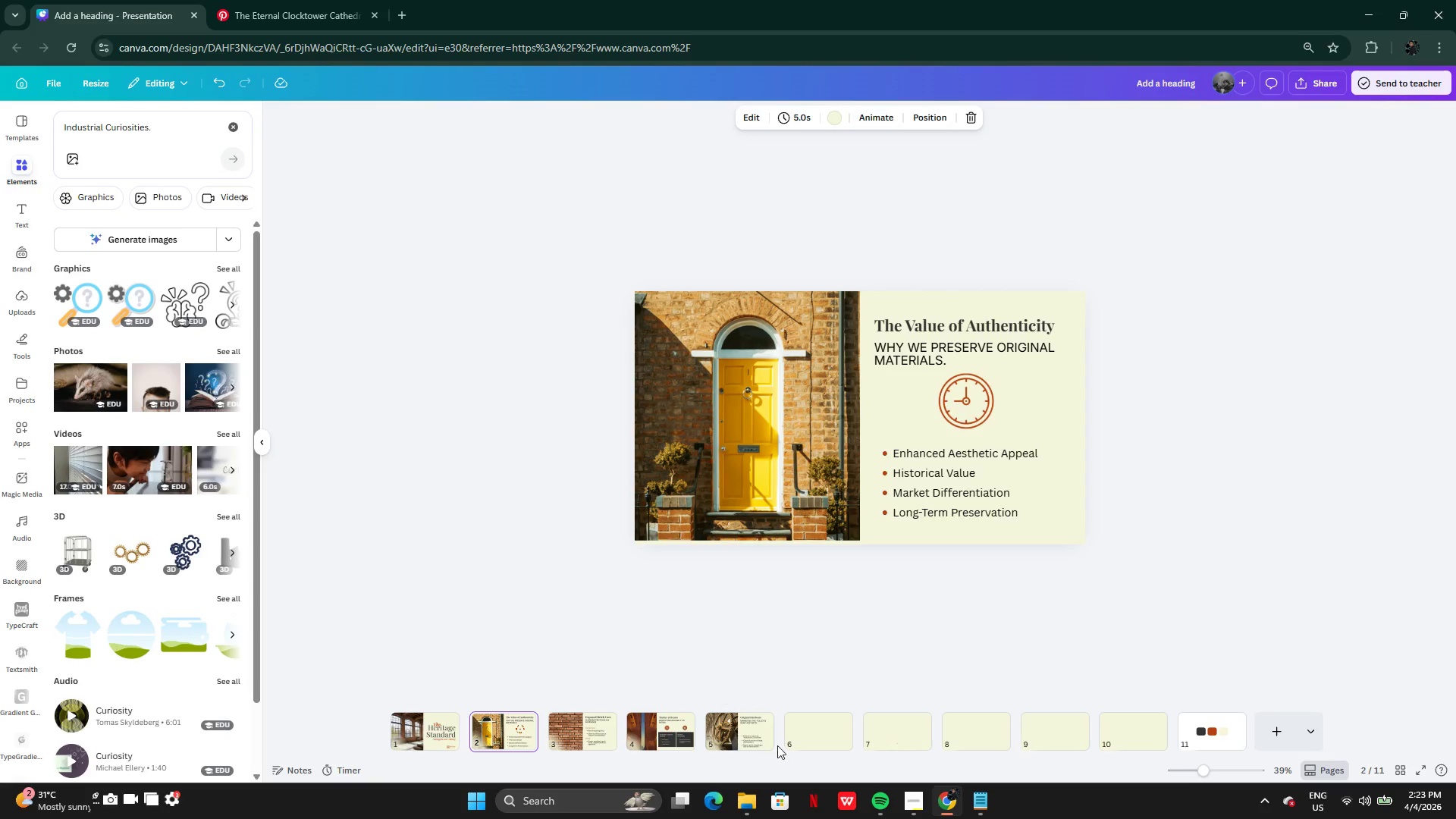 
left_click([752, 736])
 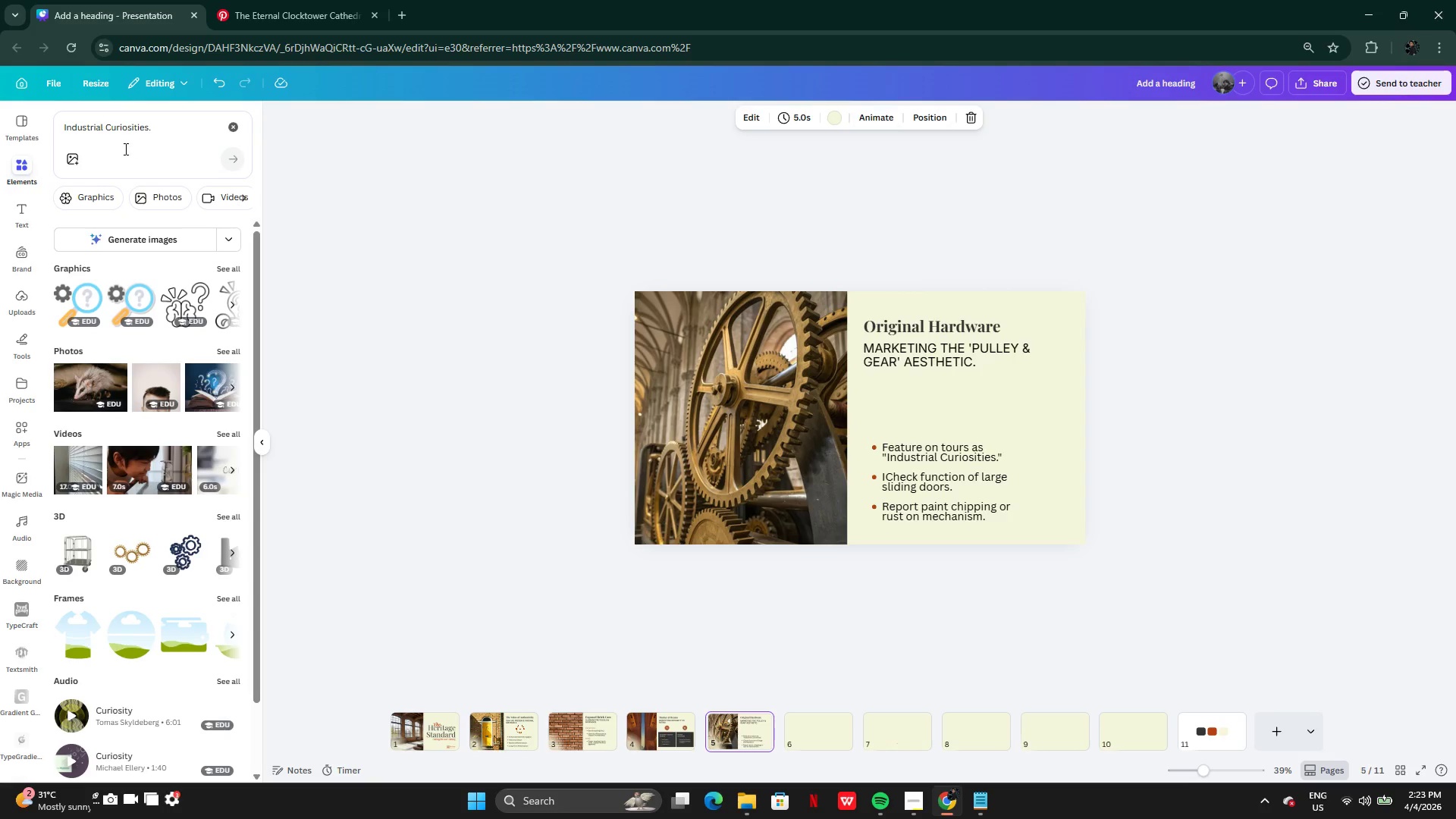 
left_click_drag(start_coordinate=[105, 130], to_coordinate=[167, 140])
 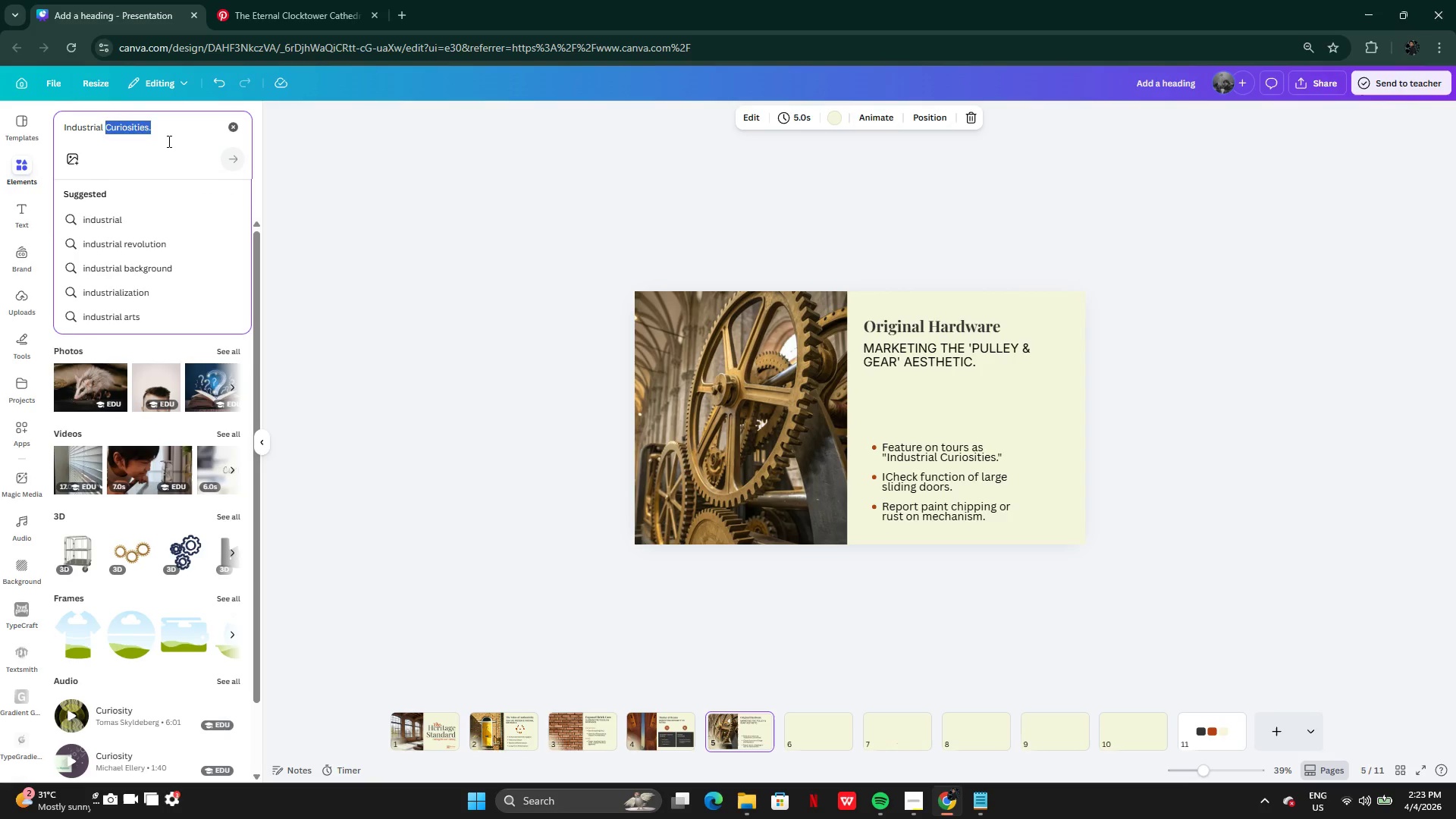 
key(Backspace)
type(icon)
 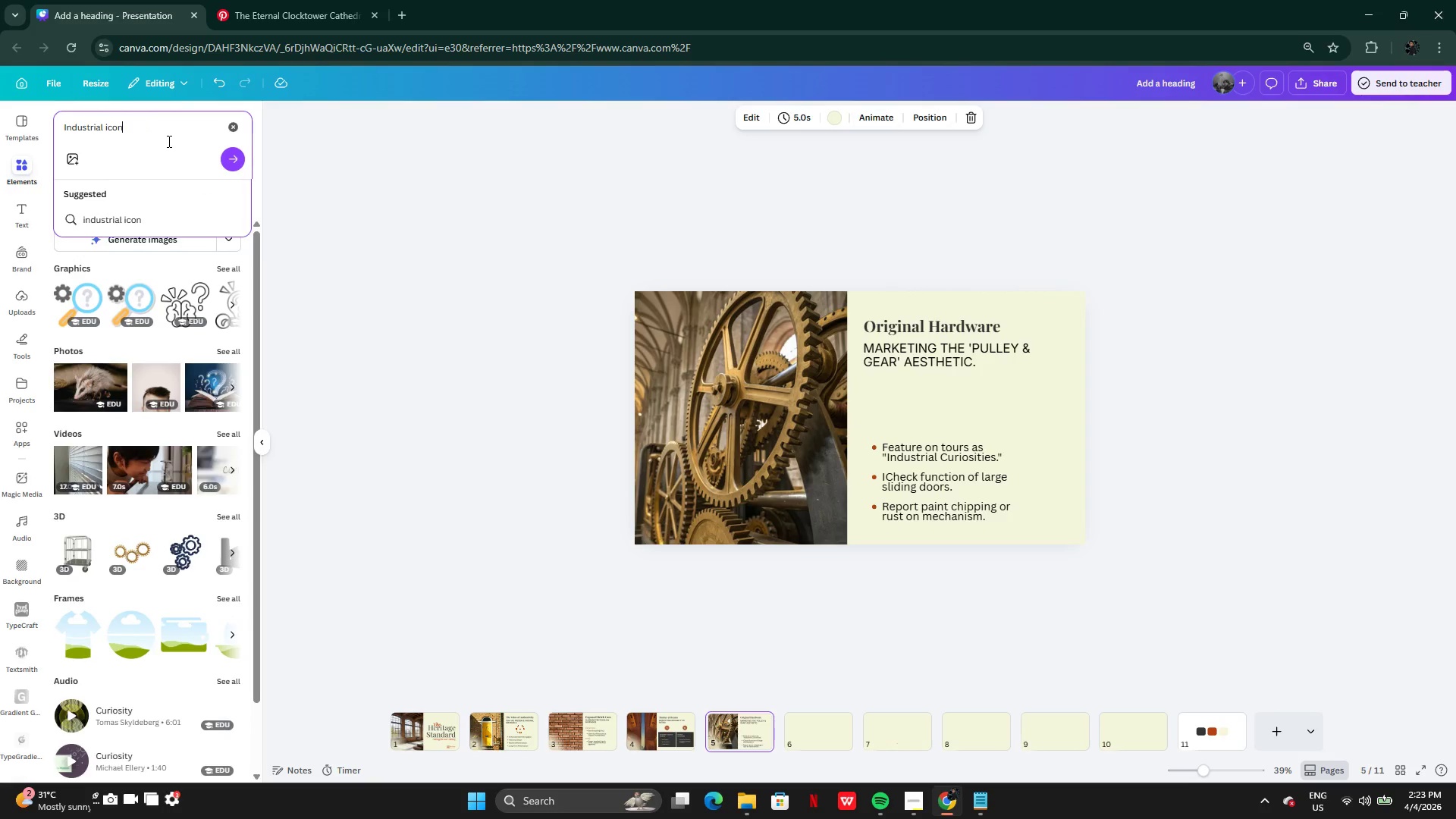 
key(Enter)
 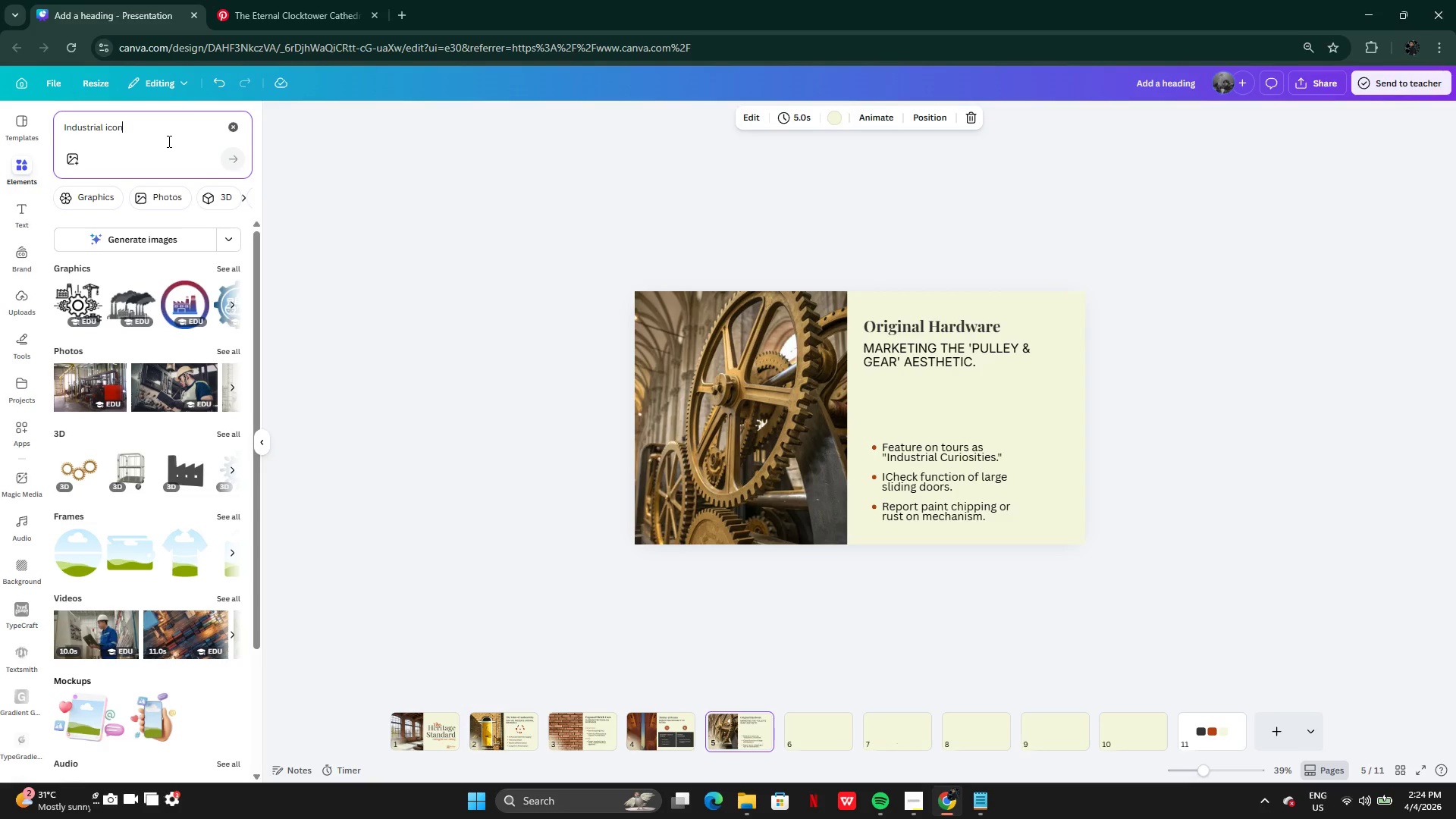 
wait(41.05)
 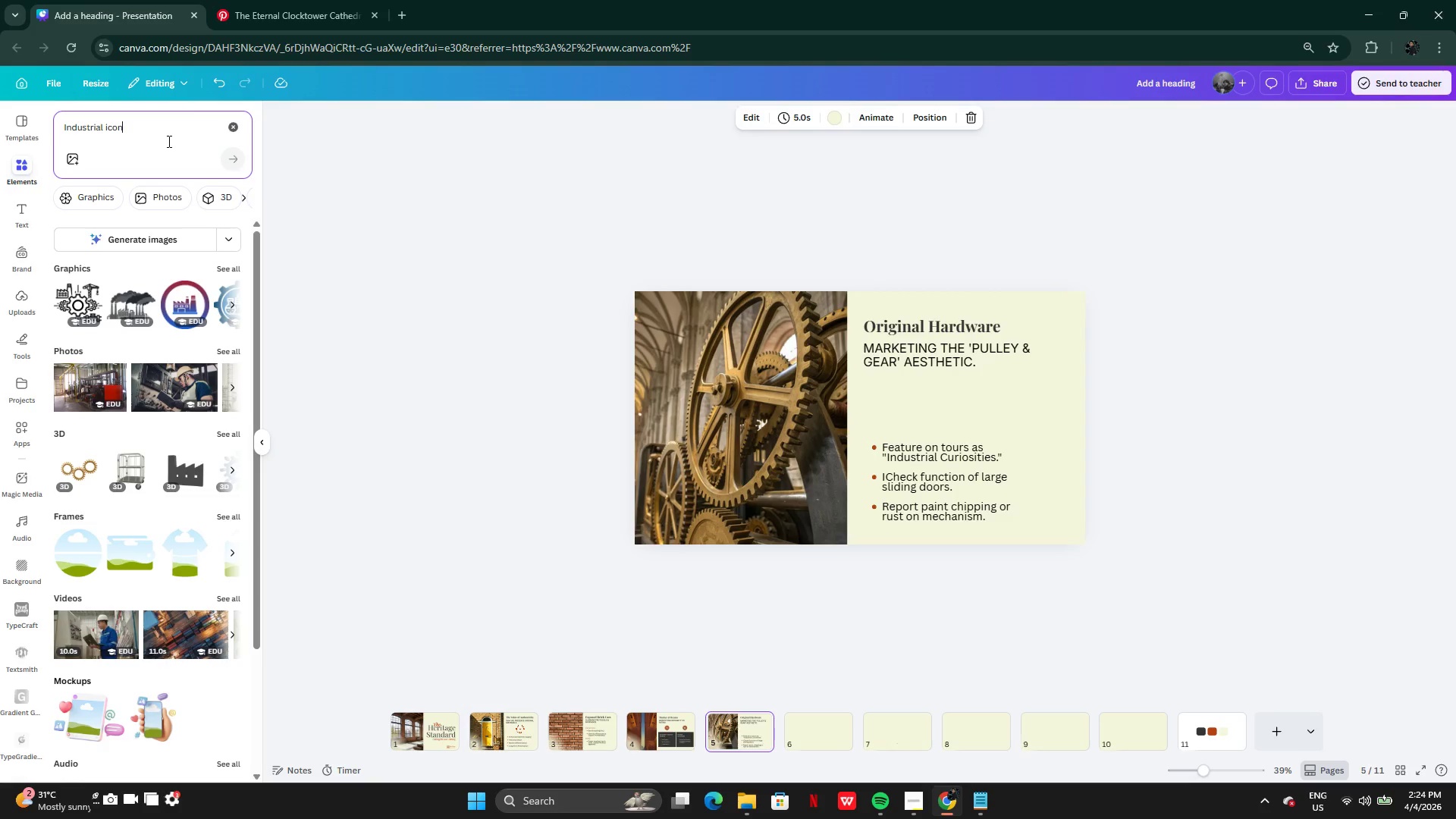 
left_click([221, 271])
 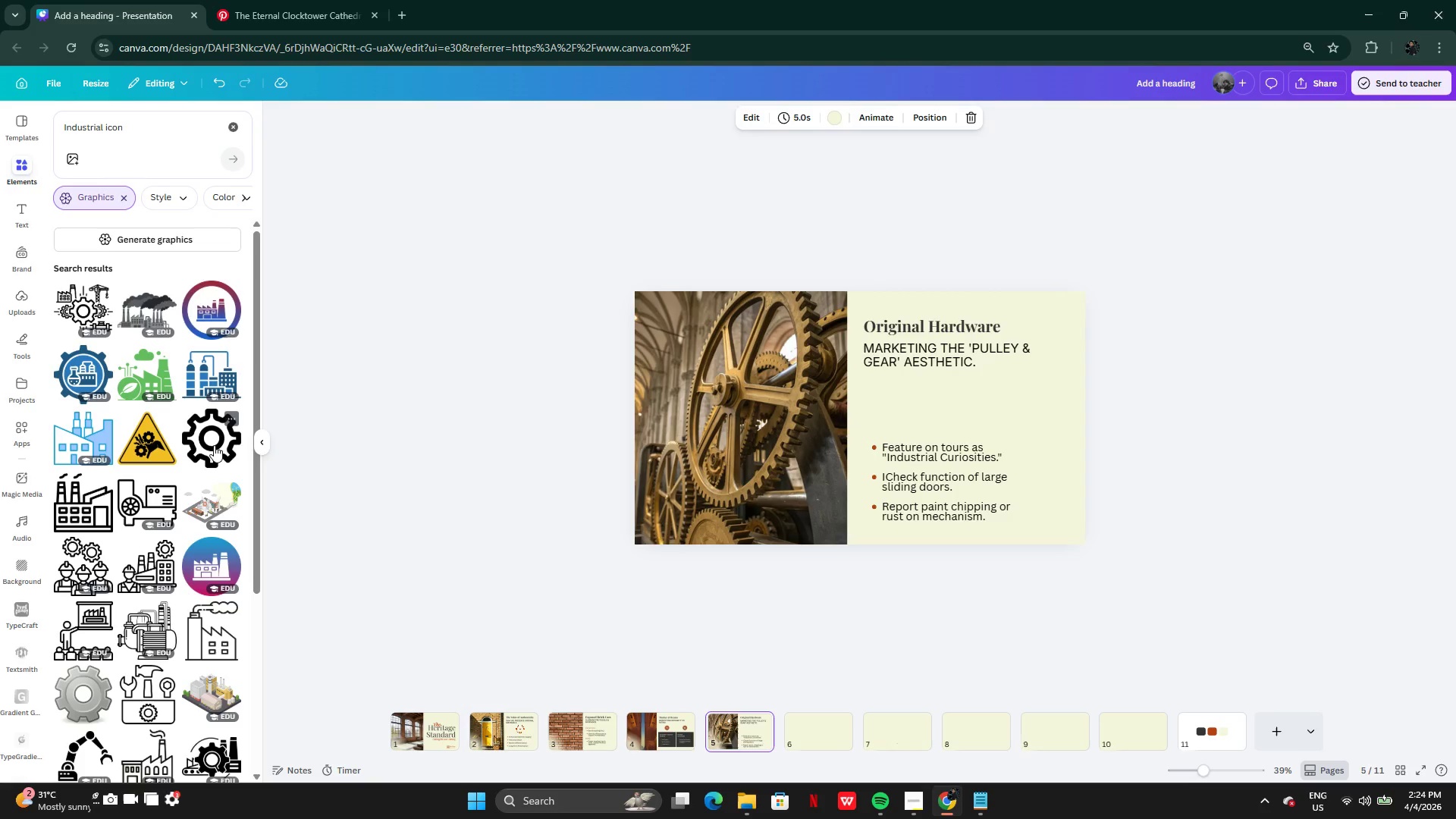 
wait(10.33)
 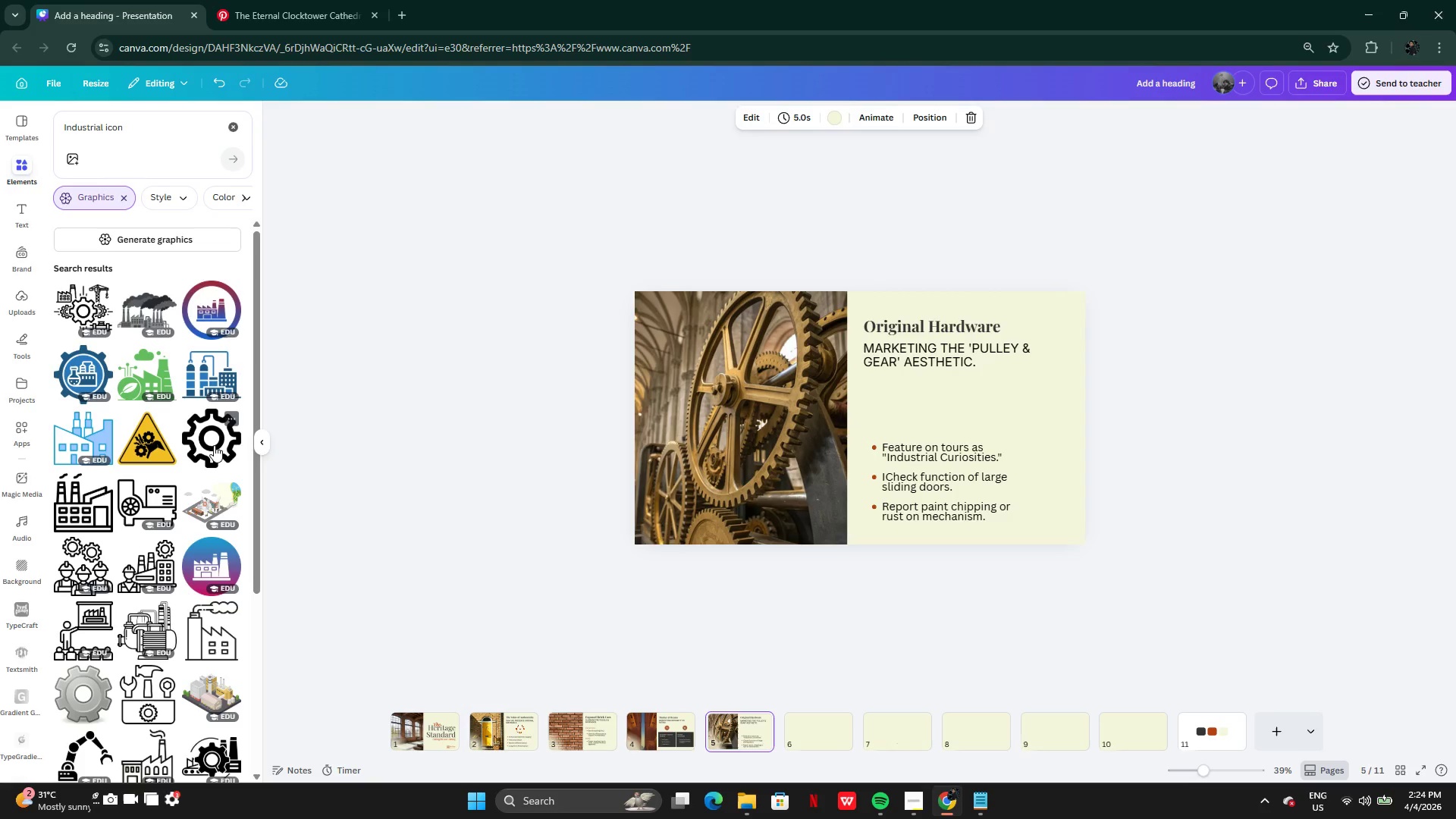 
left_click([146, 593])
 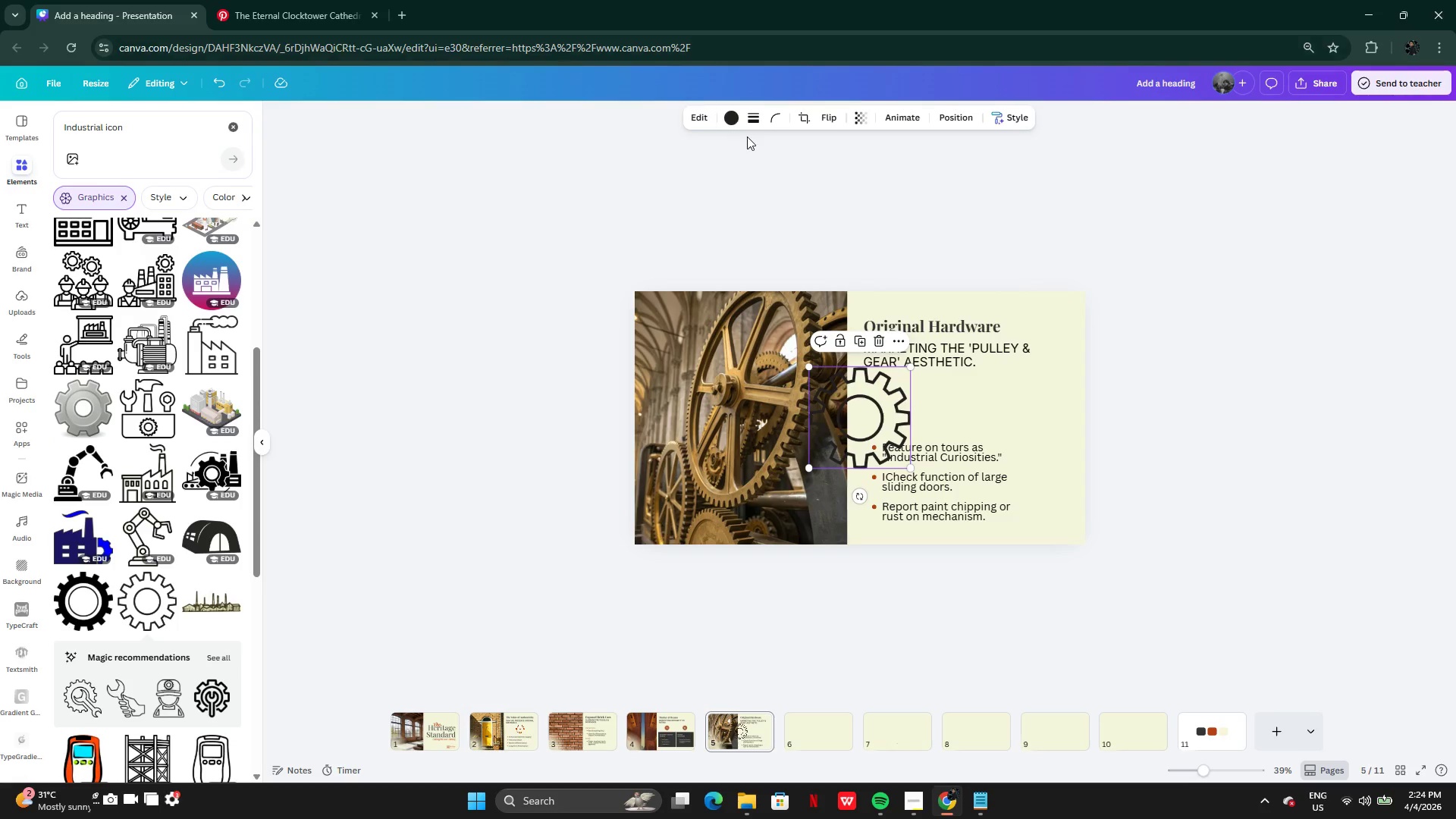 
left_click([733, 121])
 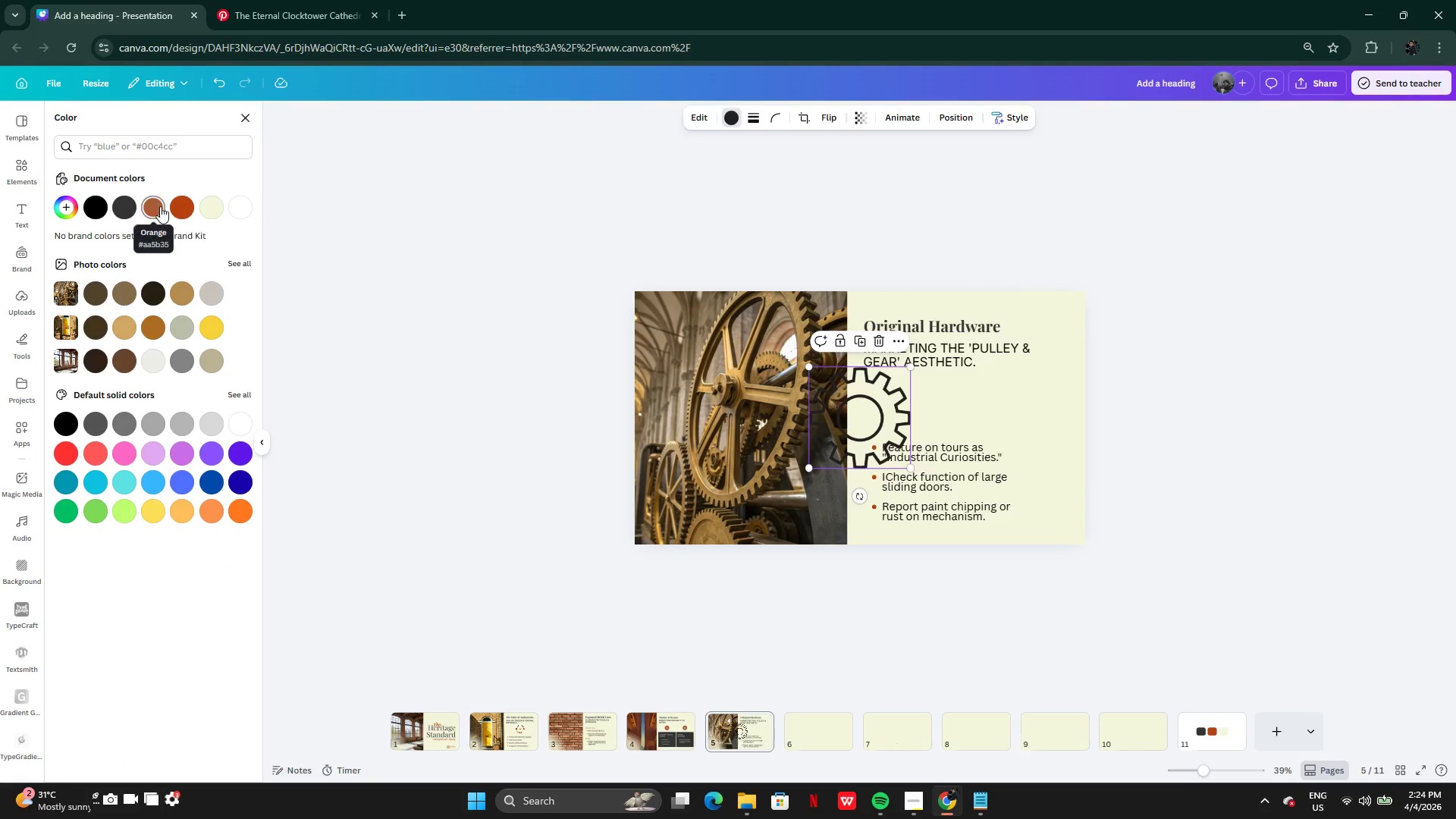 
left_click([180, 209])
 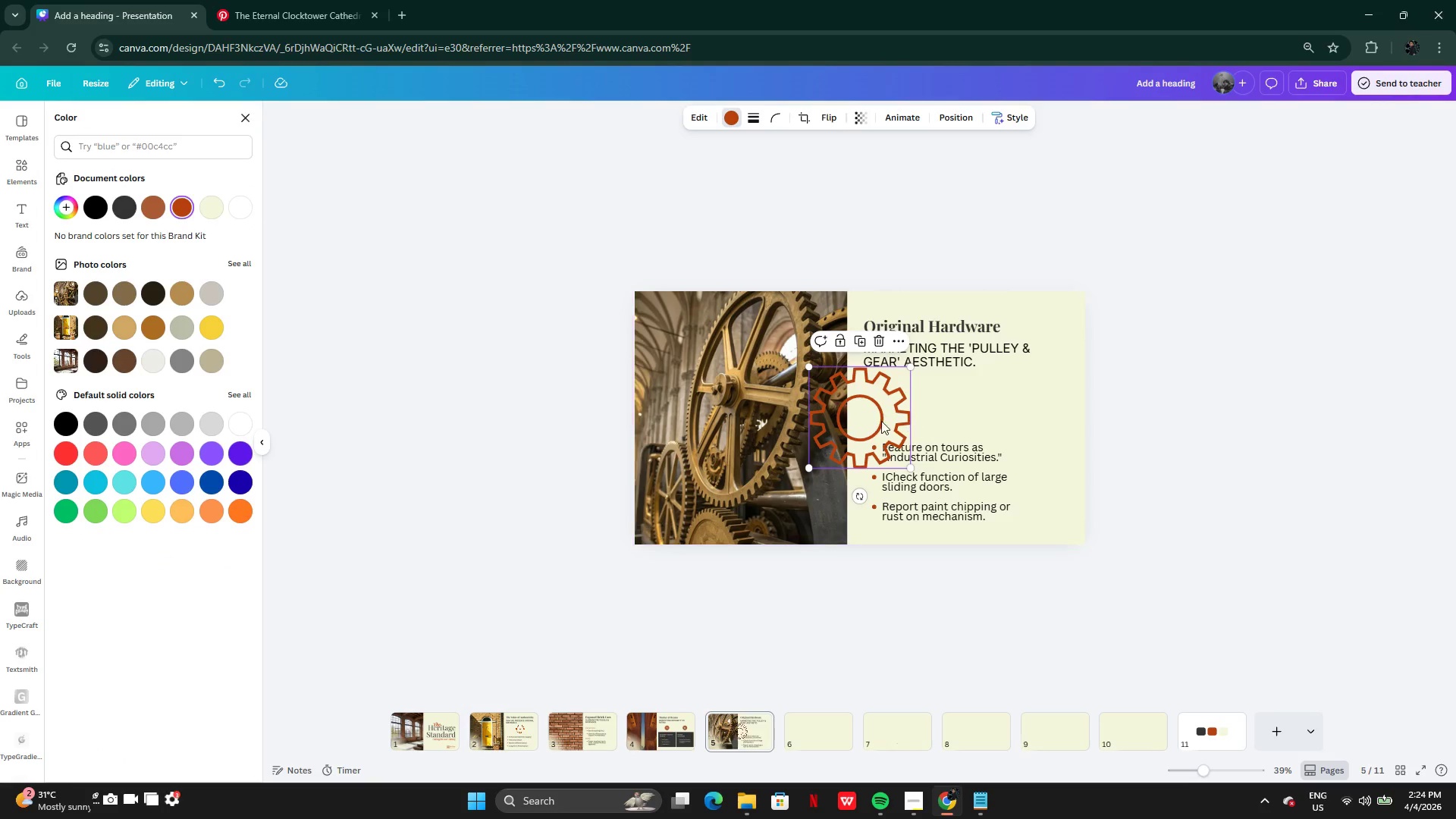 
left_click_drag(start_coordinate=[879, 421], to_coordinate=[983, 379])
 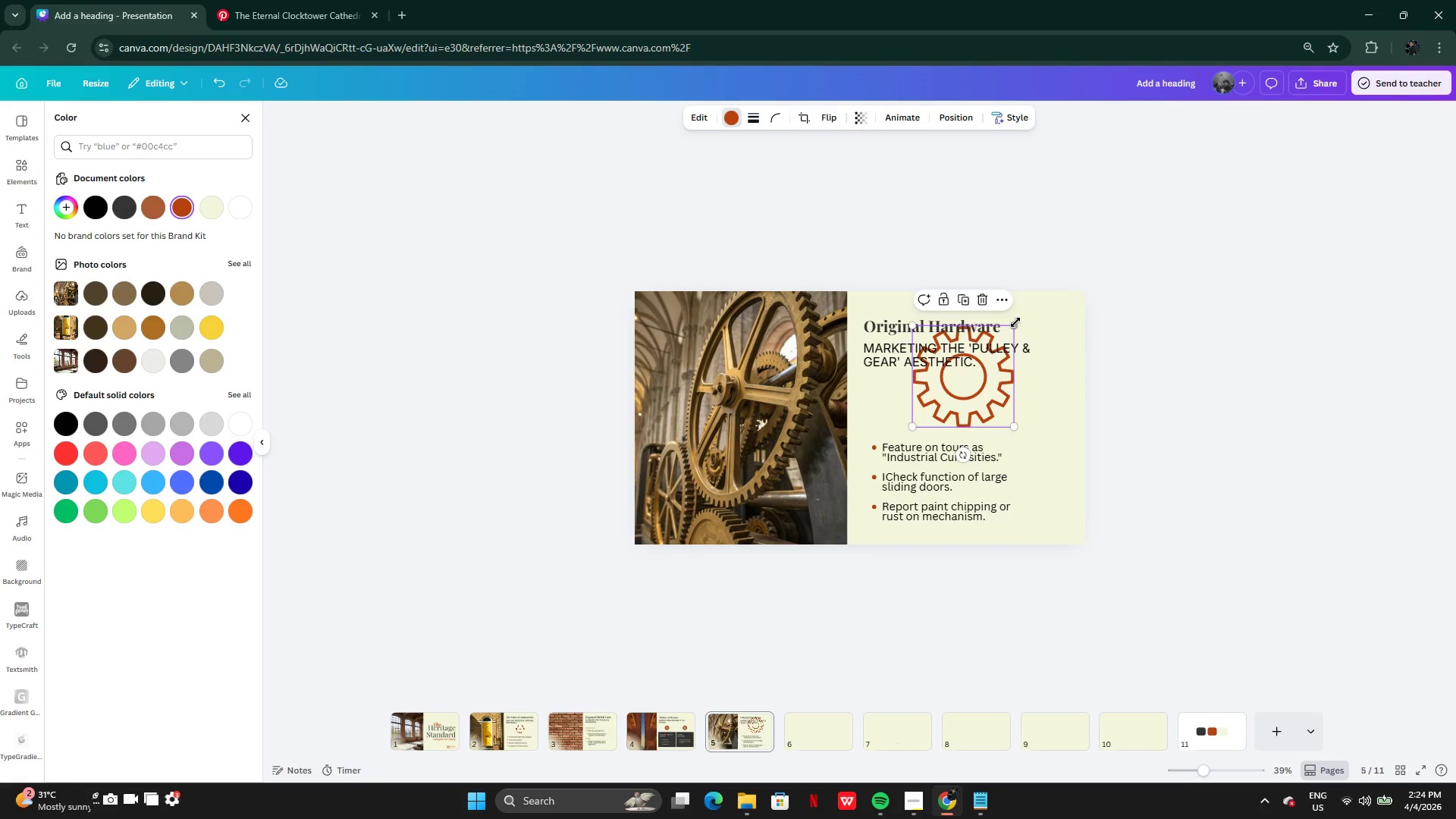 
left_click_drag(start_coordinate=[1015, 322], to_coordinate=[986, 382])
 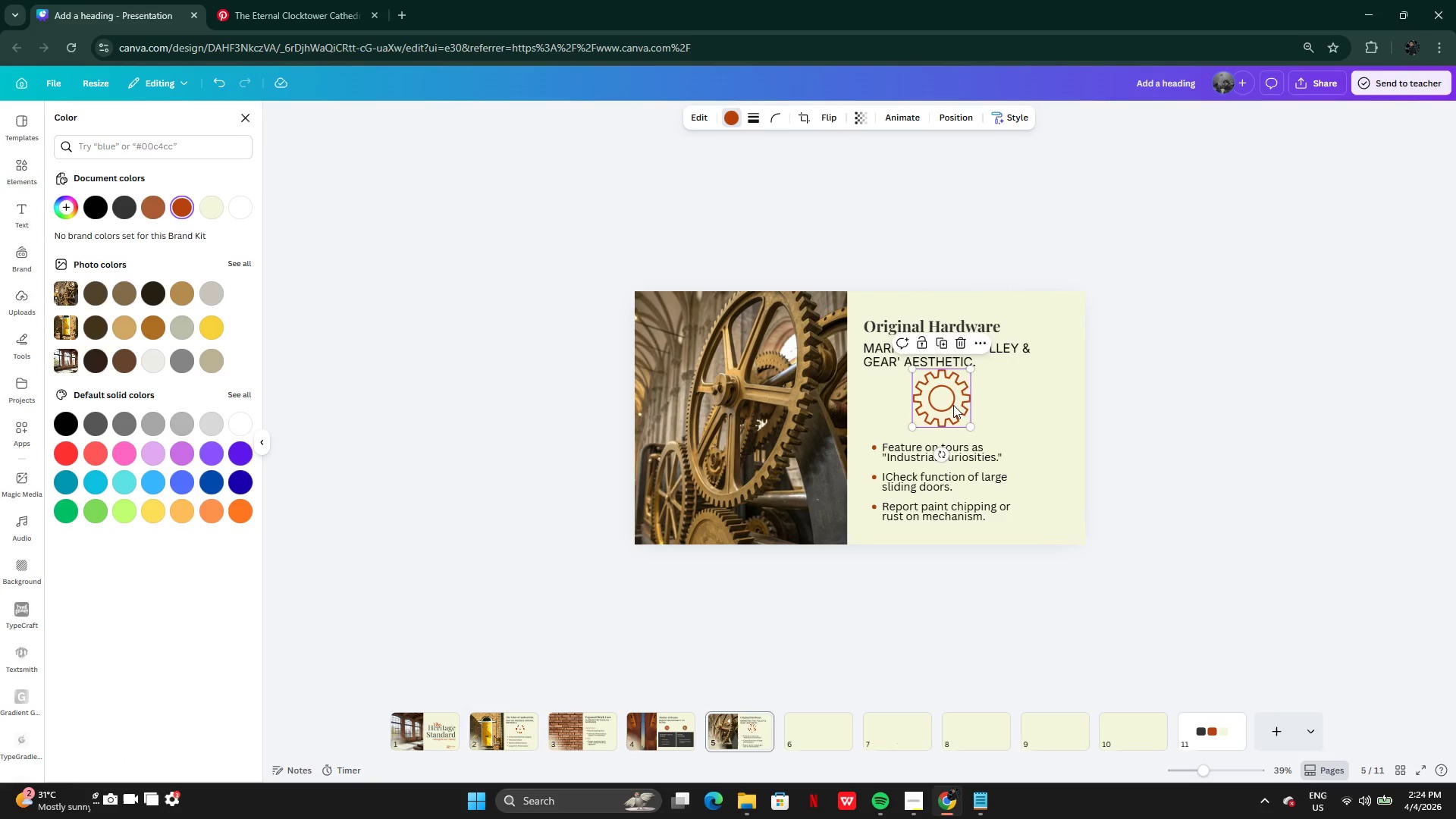 
left_click_drag(start_coordinate=[953, 405], to_coordinate=[519, 724])
 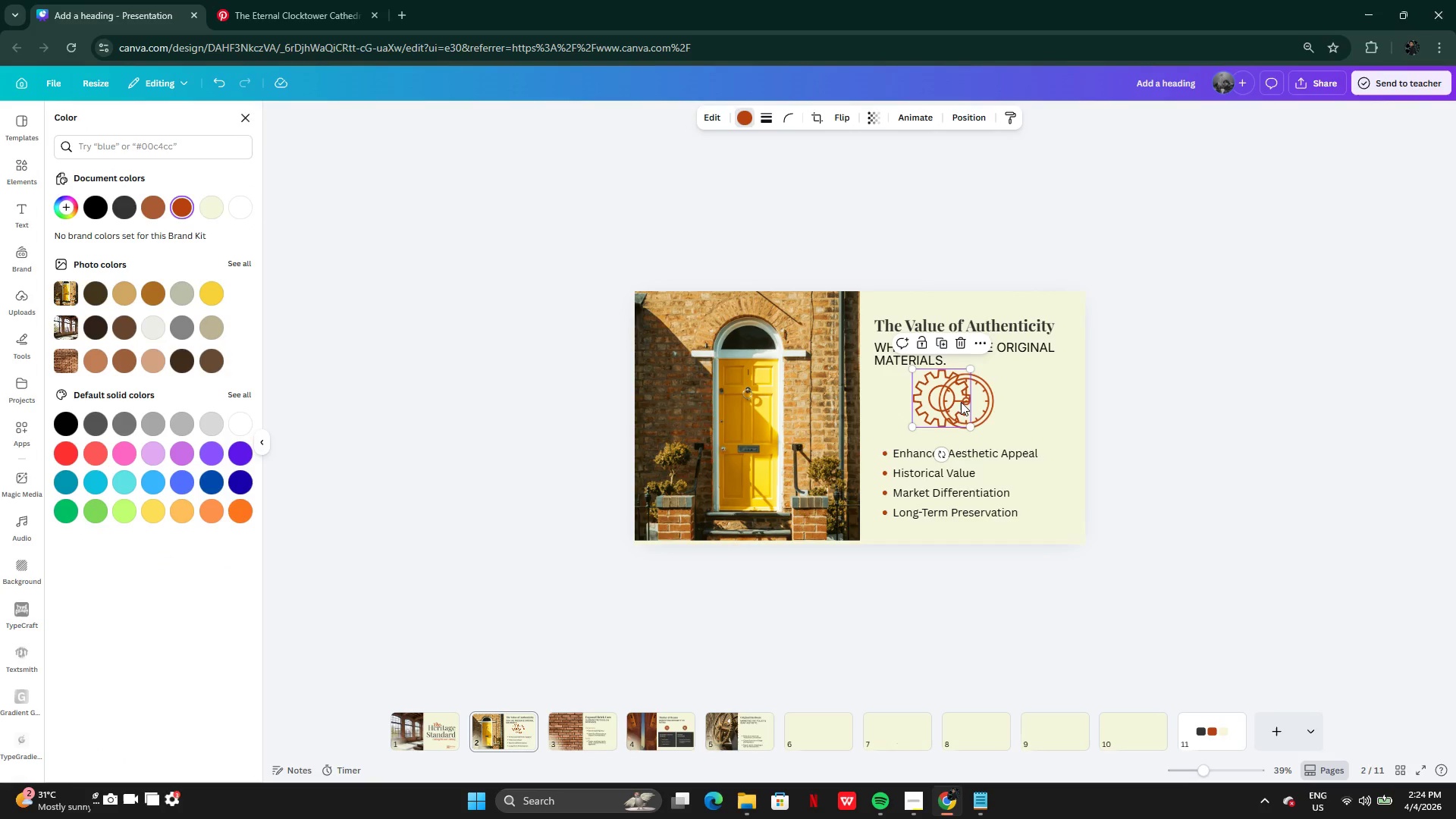 
left_click([918, 391])
 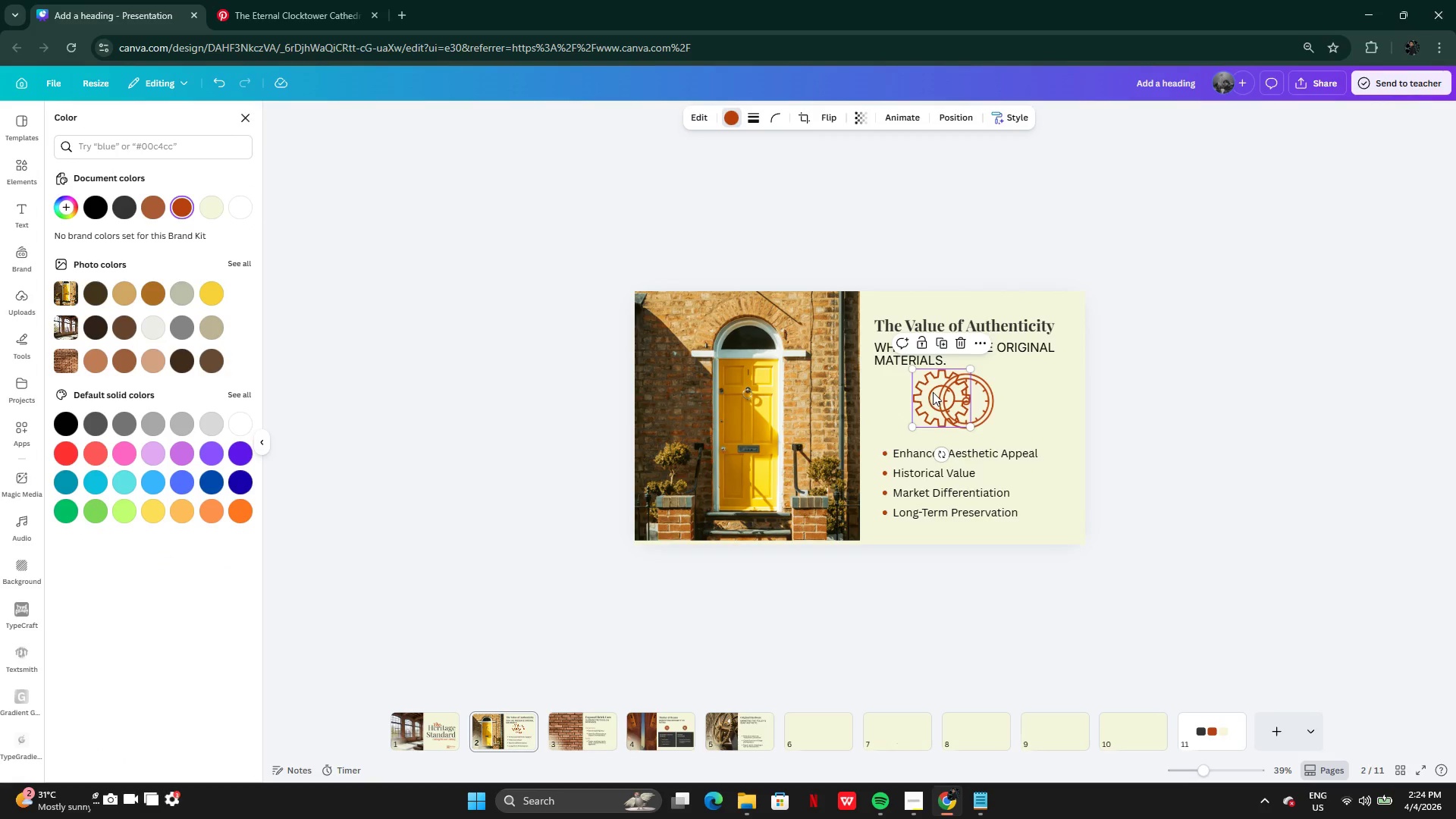 
left_click_drag(start_coordinate=[933, 392], to_coordinate=[956, 394])
 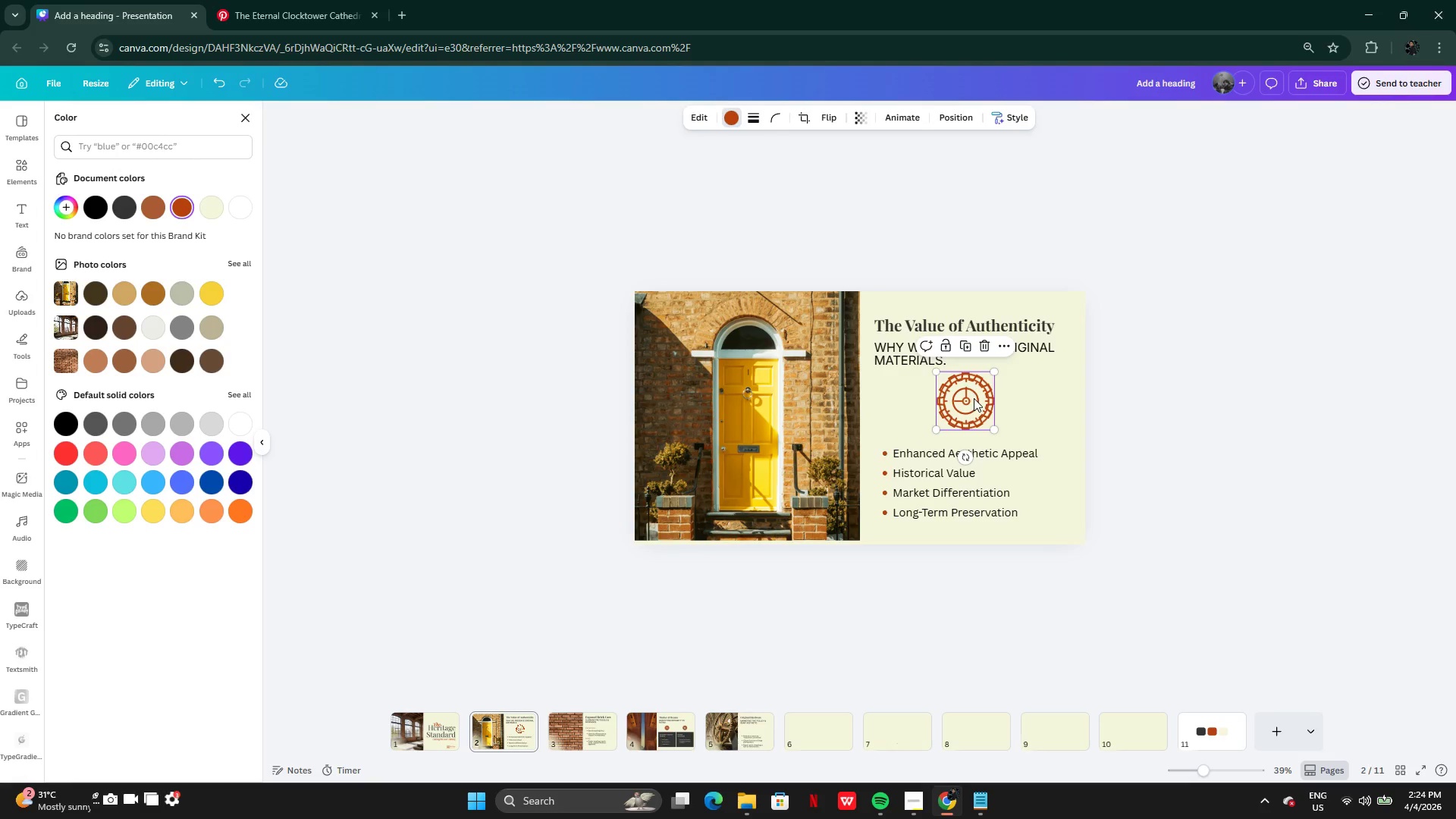 
left_click_drag(start_coordinate=[973, 398], to_coordinate=[742, 724])
 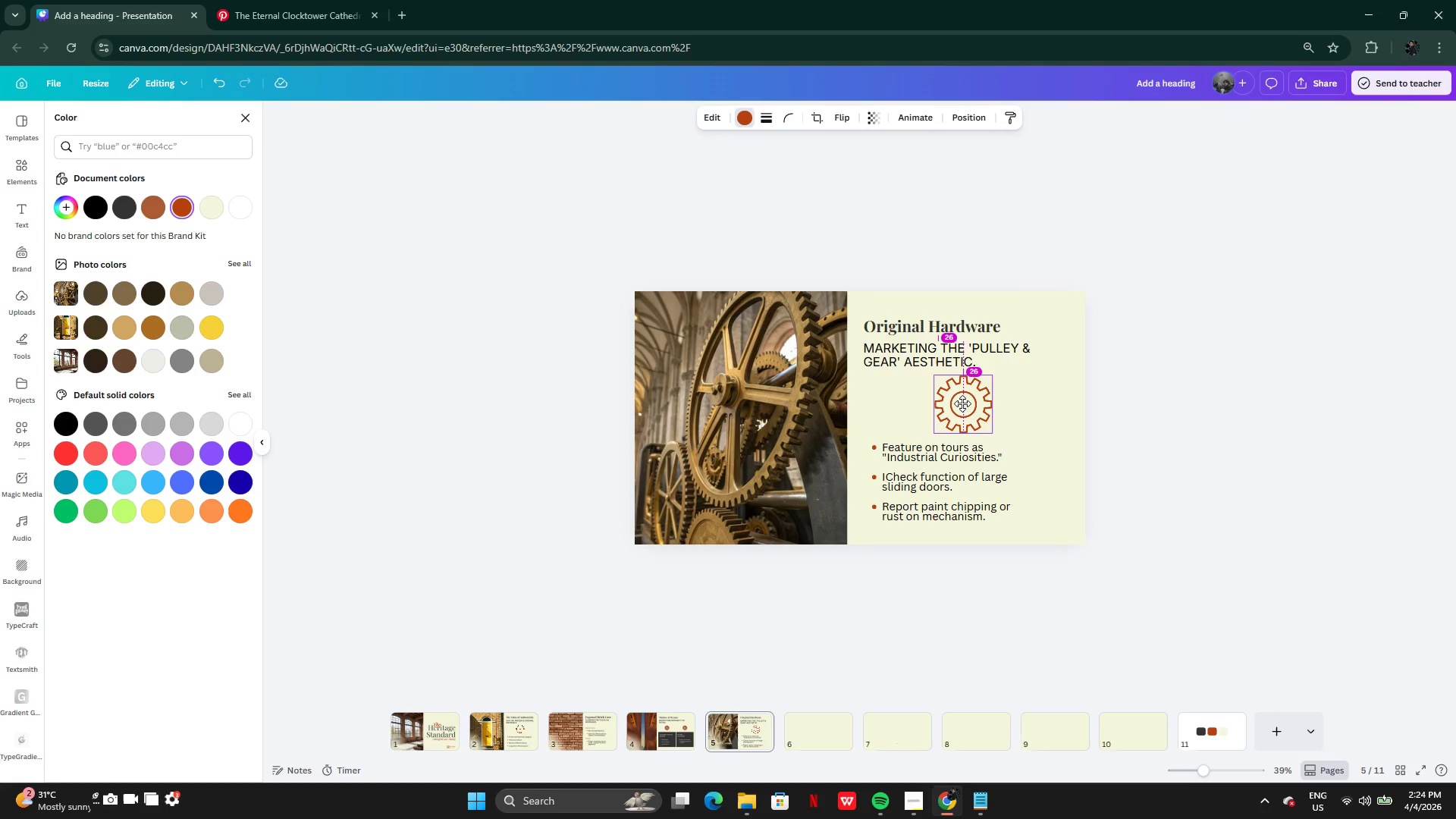 
left_click([1176, 452])
 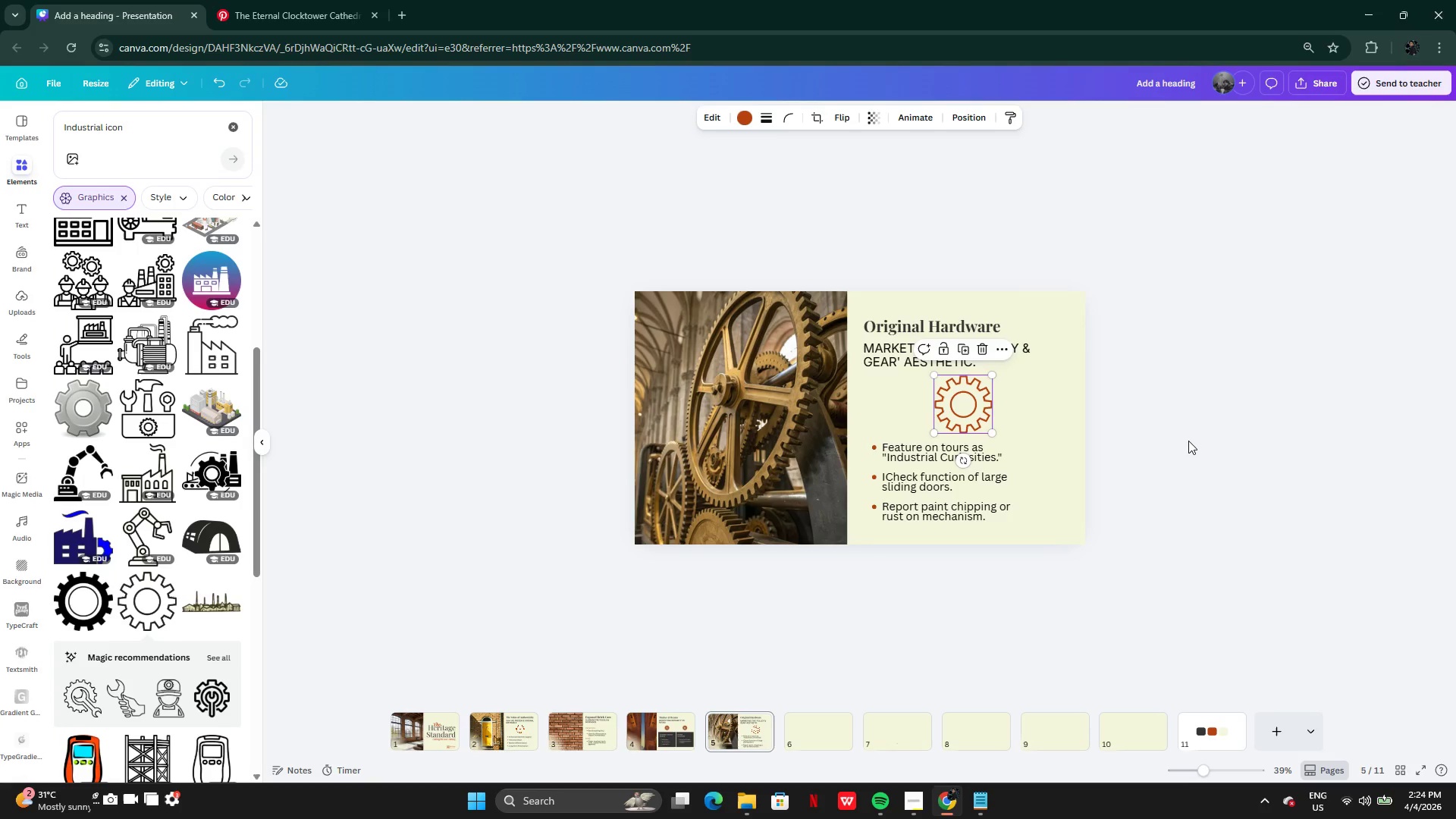 
left_click([1187, 441])
 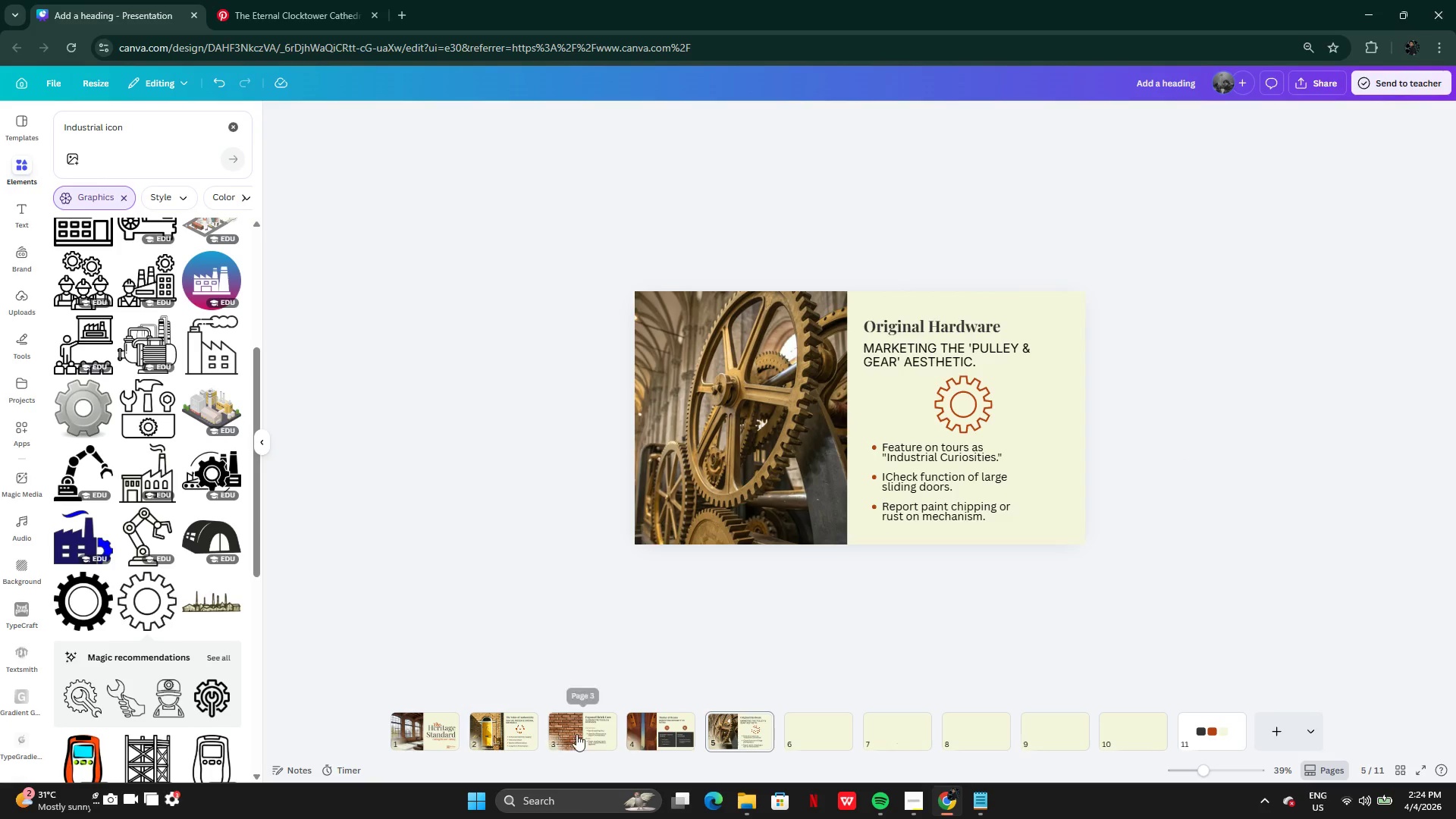 
left_click([516, 736])
 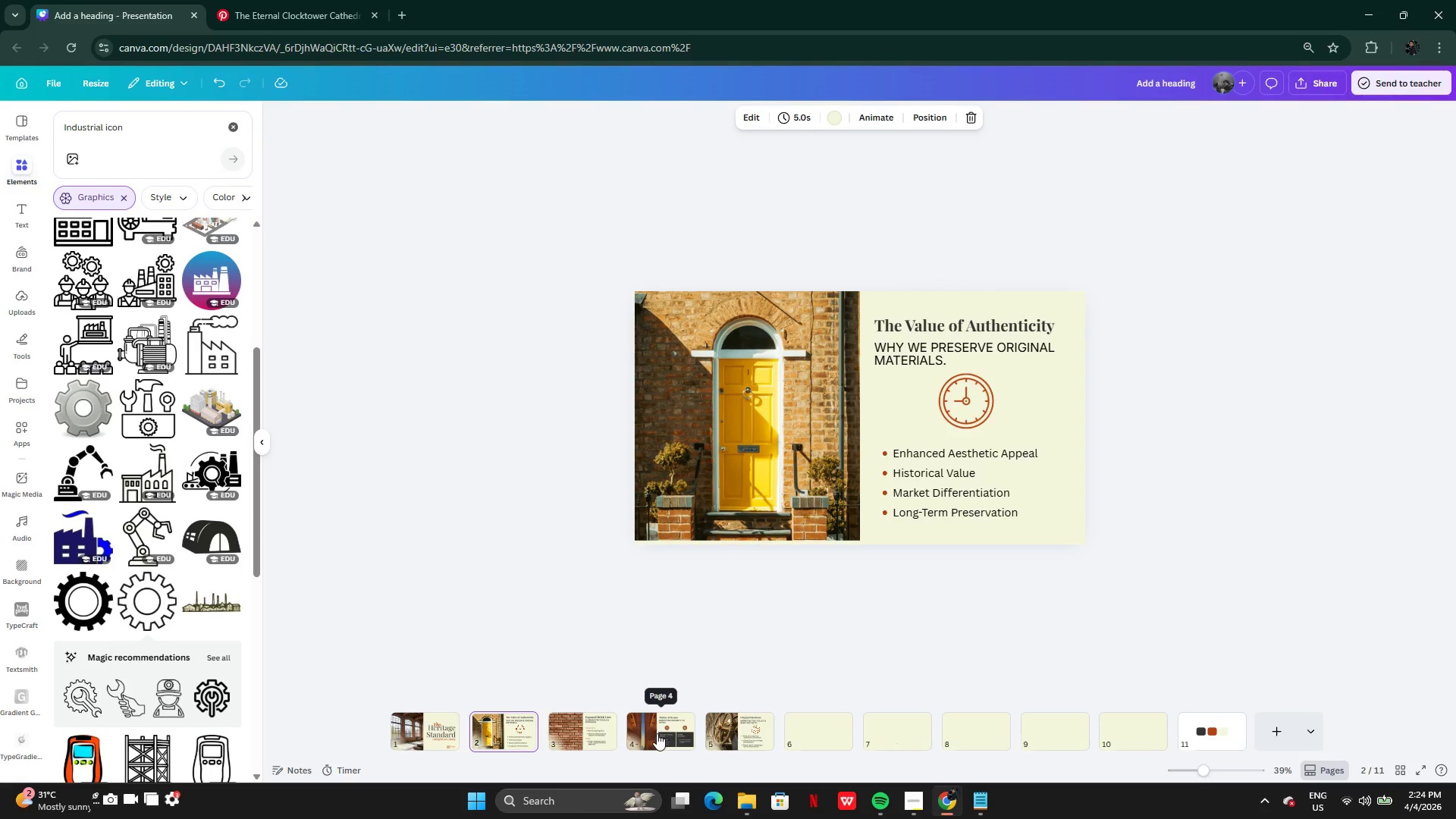 
left_click([657, 733])
 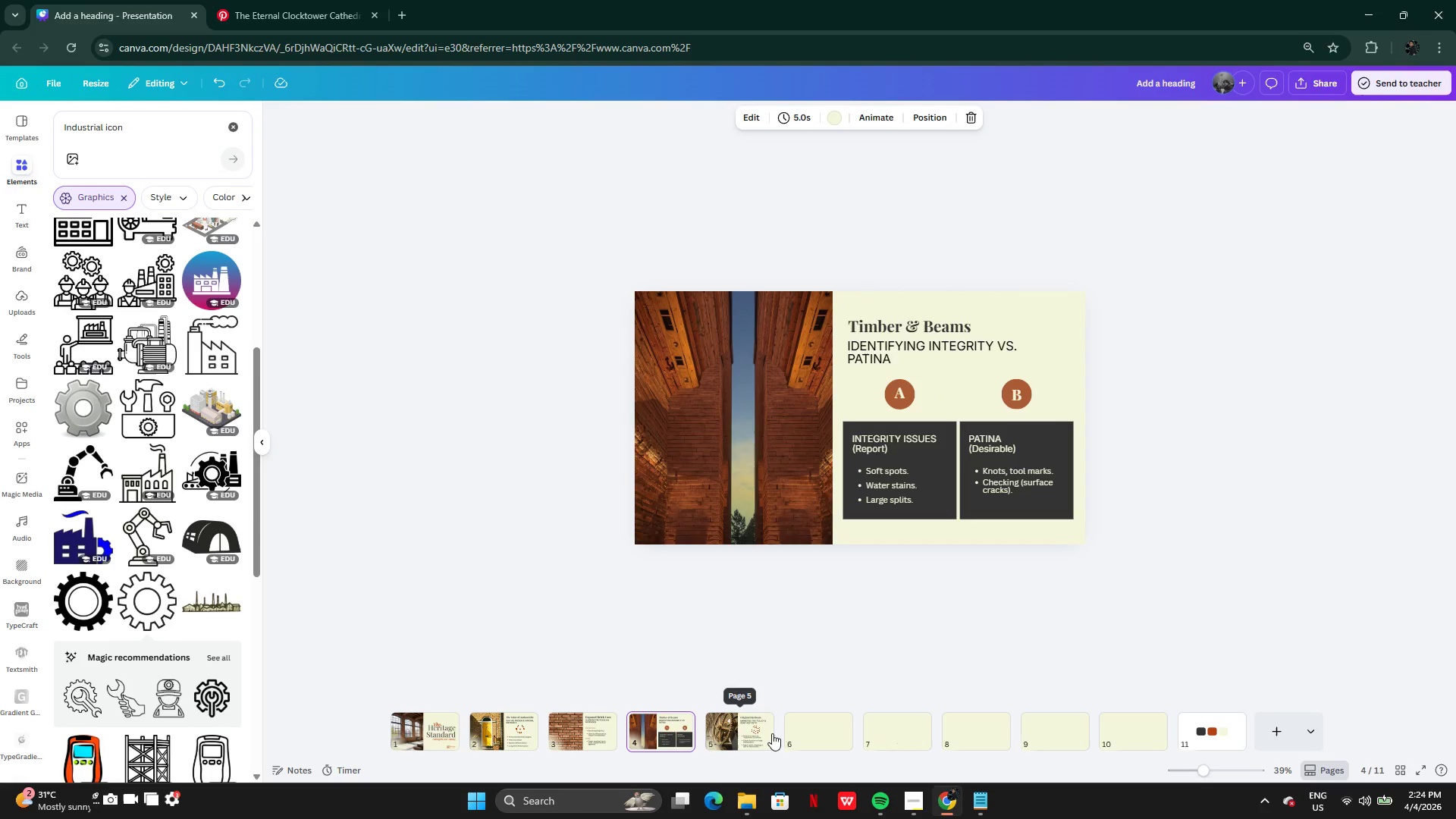 
left_click([748, 733])
 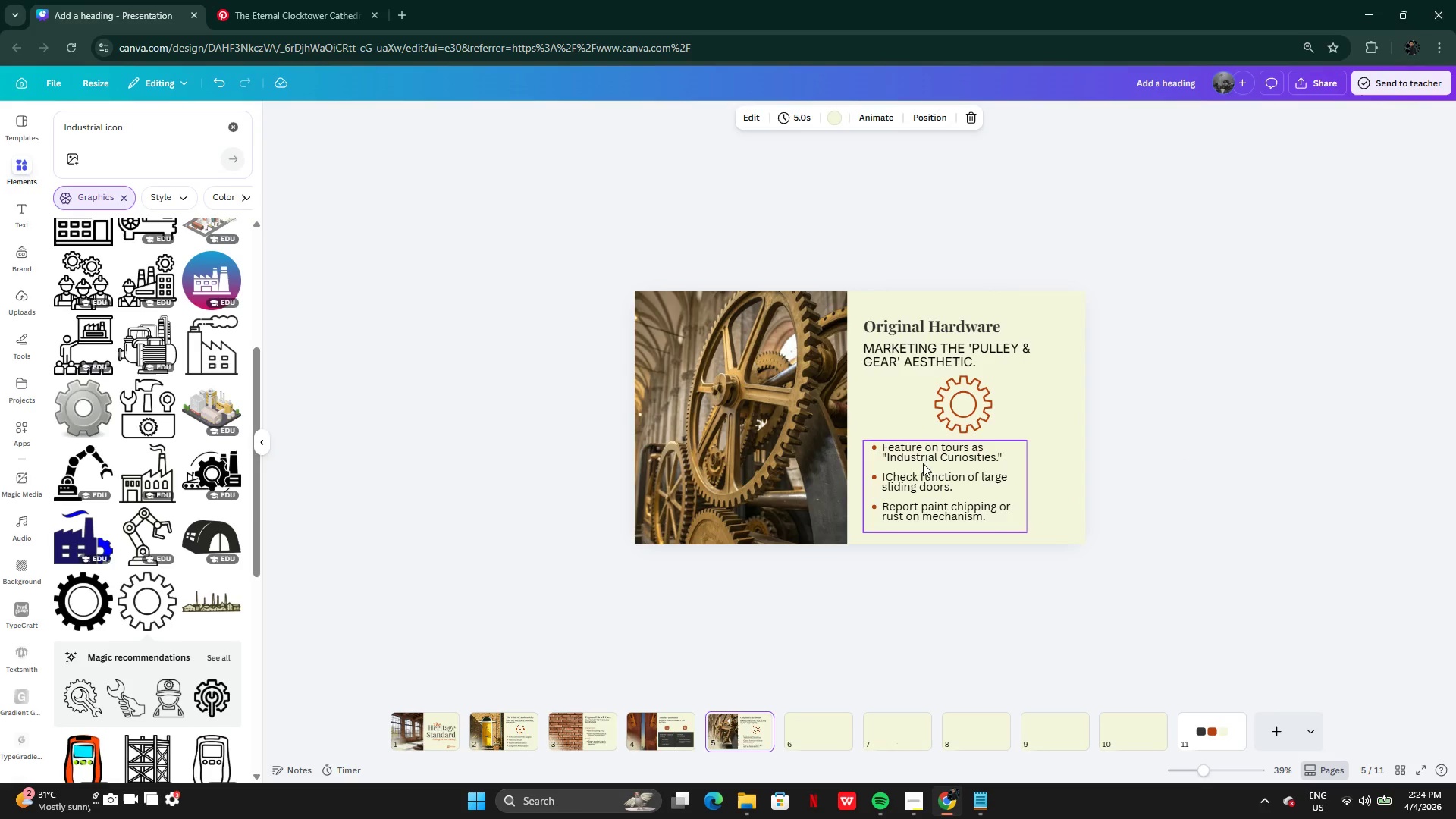 
left_click_drag(start_coordinate=[920, 461], to_coordinate=[922, 468])
 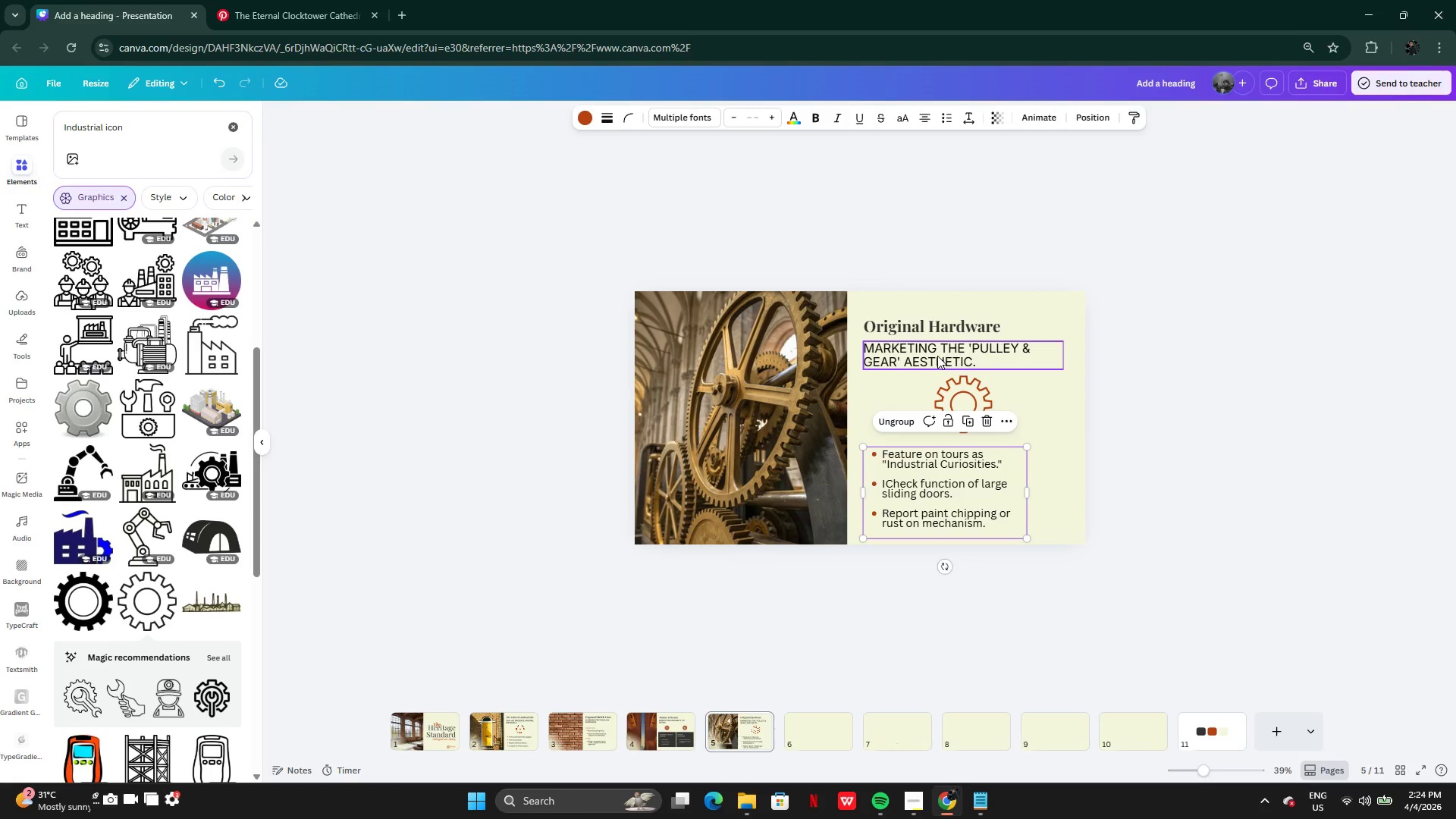 
left_click([970, 403])
 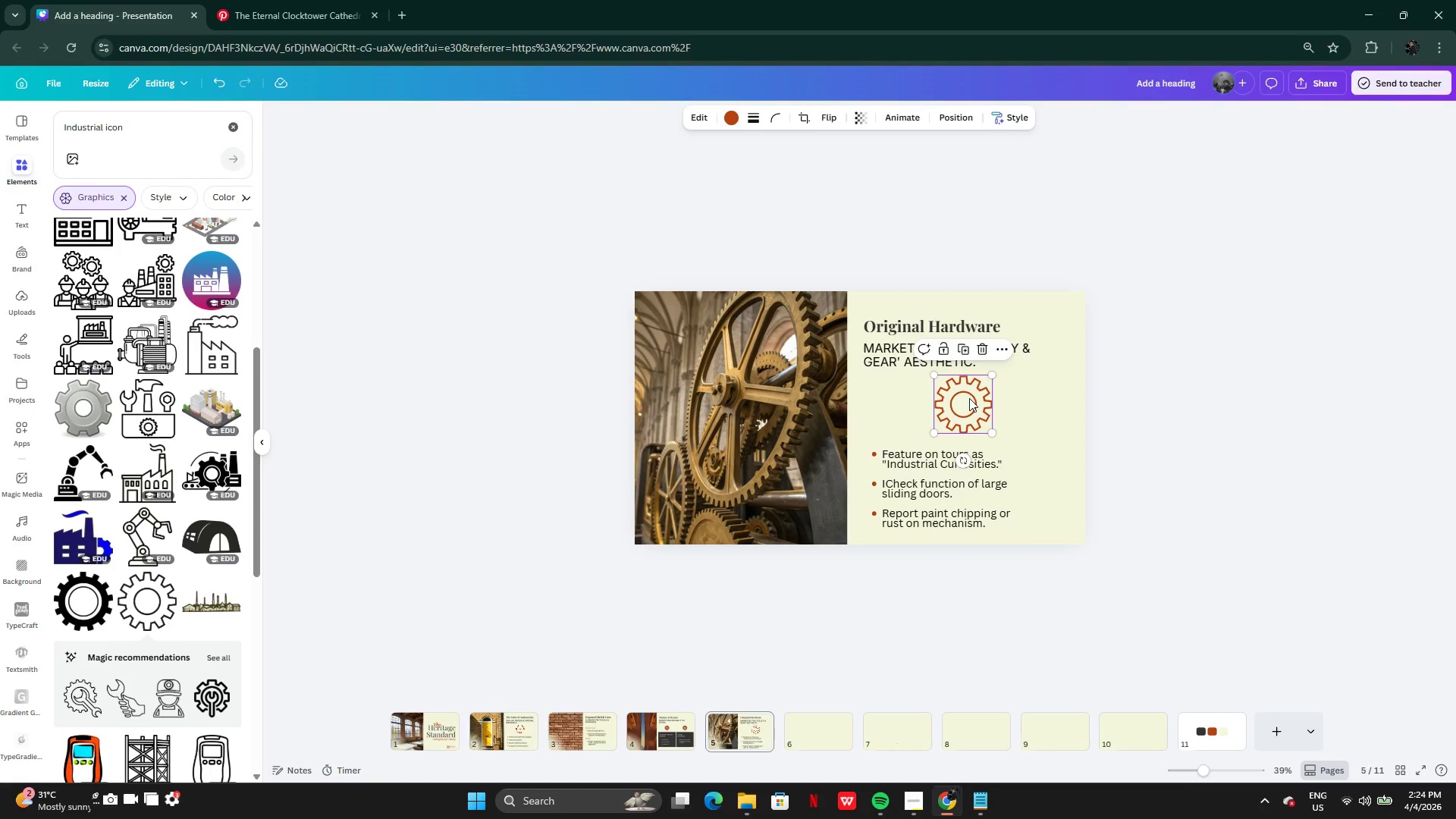 
left_click_drag(start_coordinate=[969, 398], to_coordinate=[953, 400])
 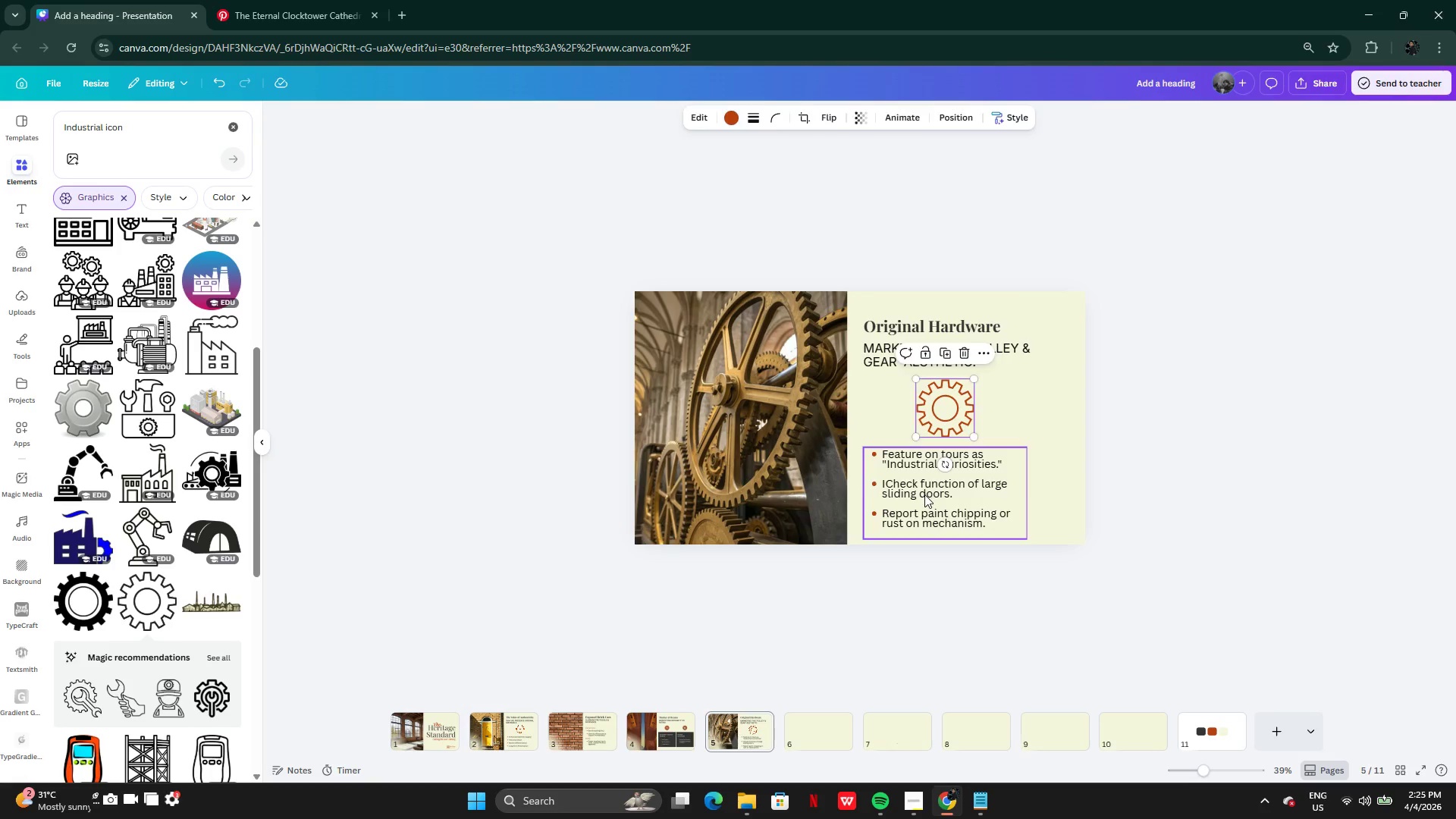 
left_click([924, 494])
 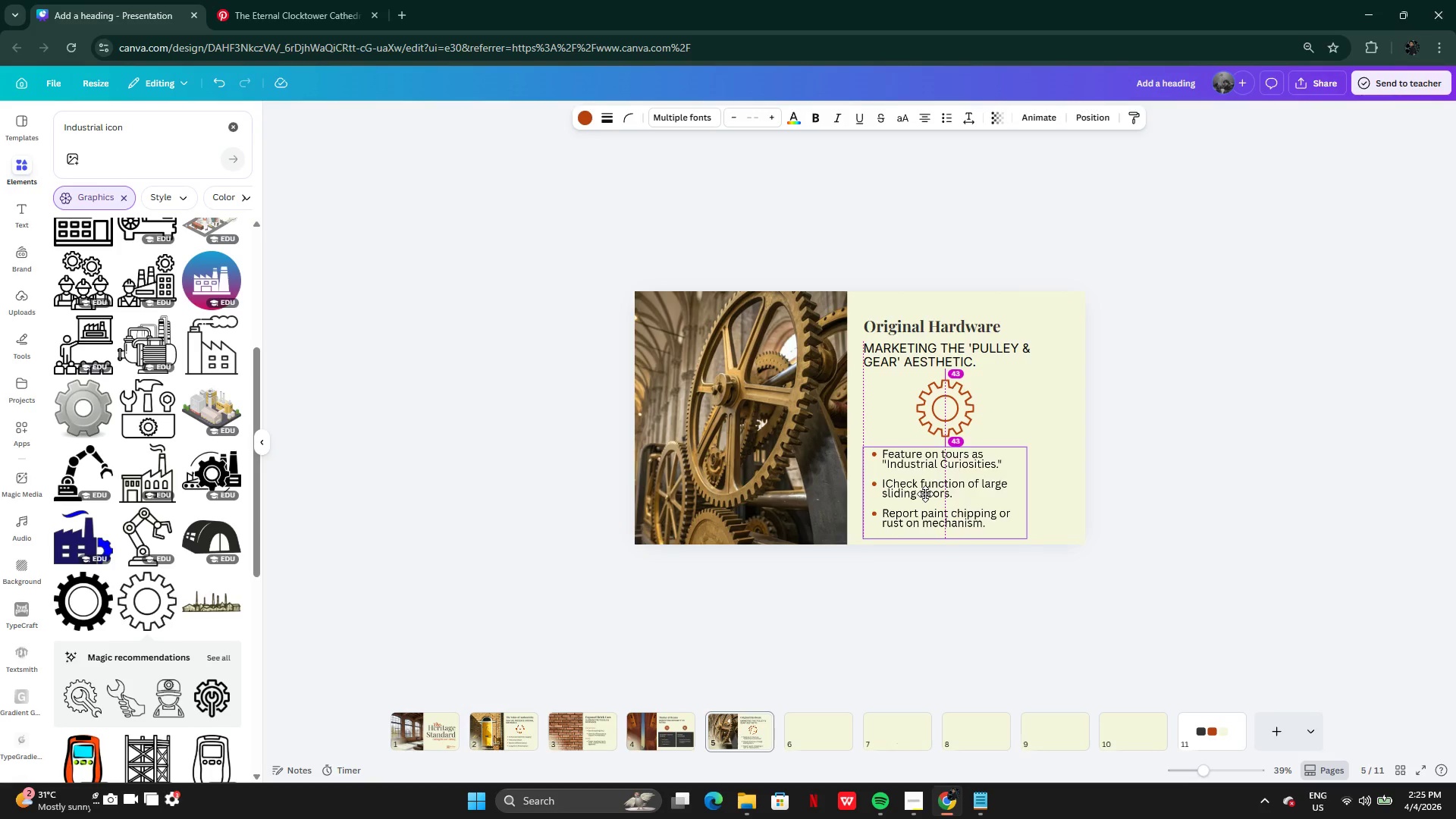 
left_click([1095, 391])
 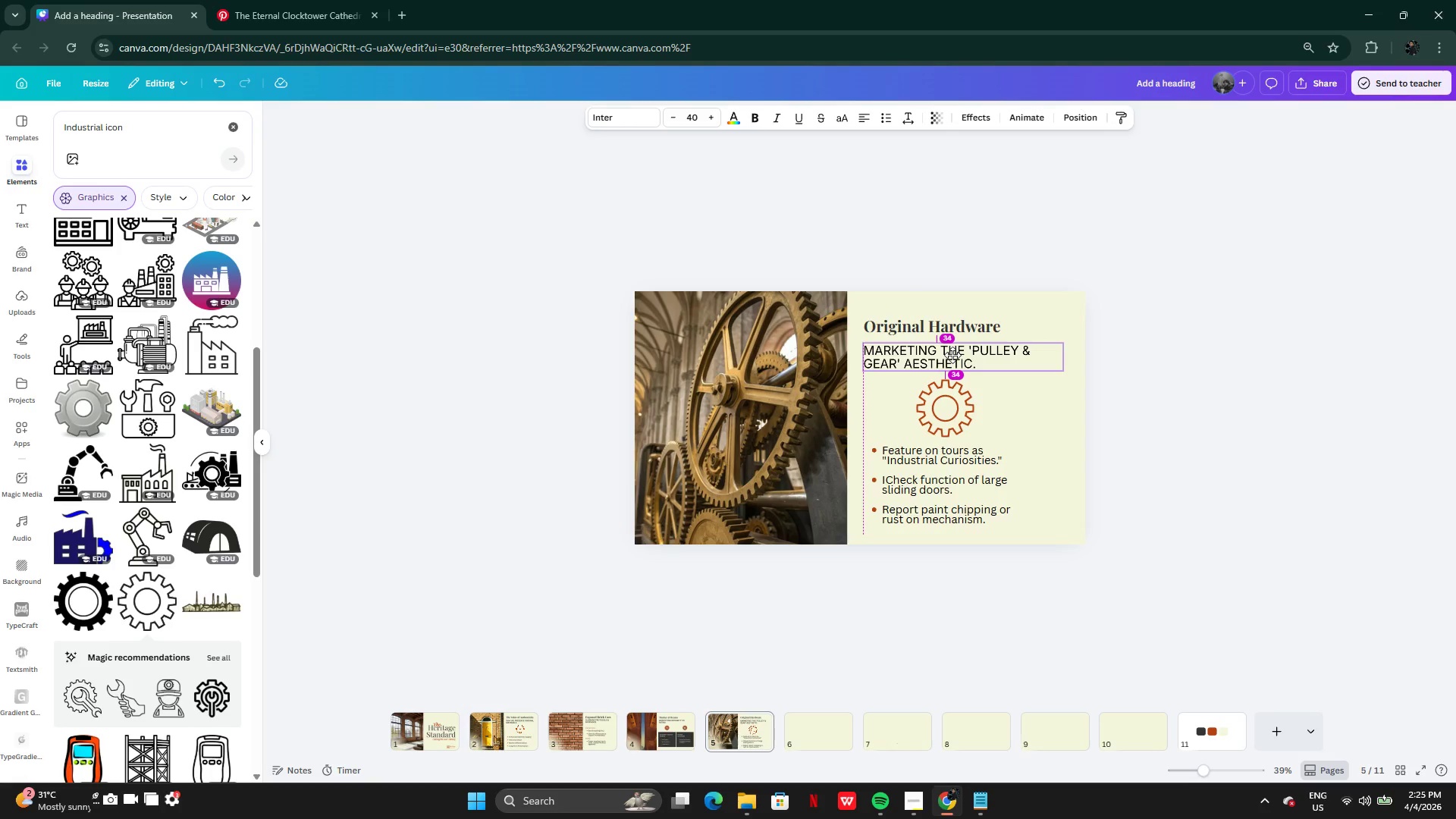 
left_click([1166, 416])
 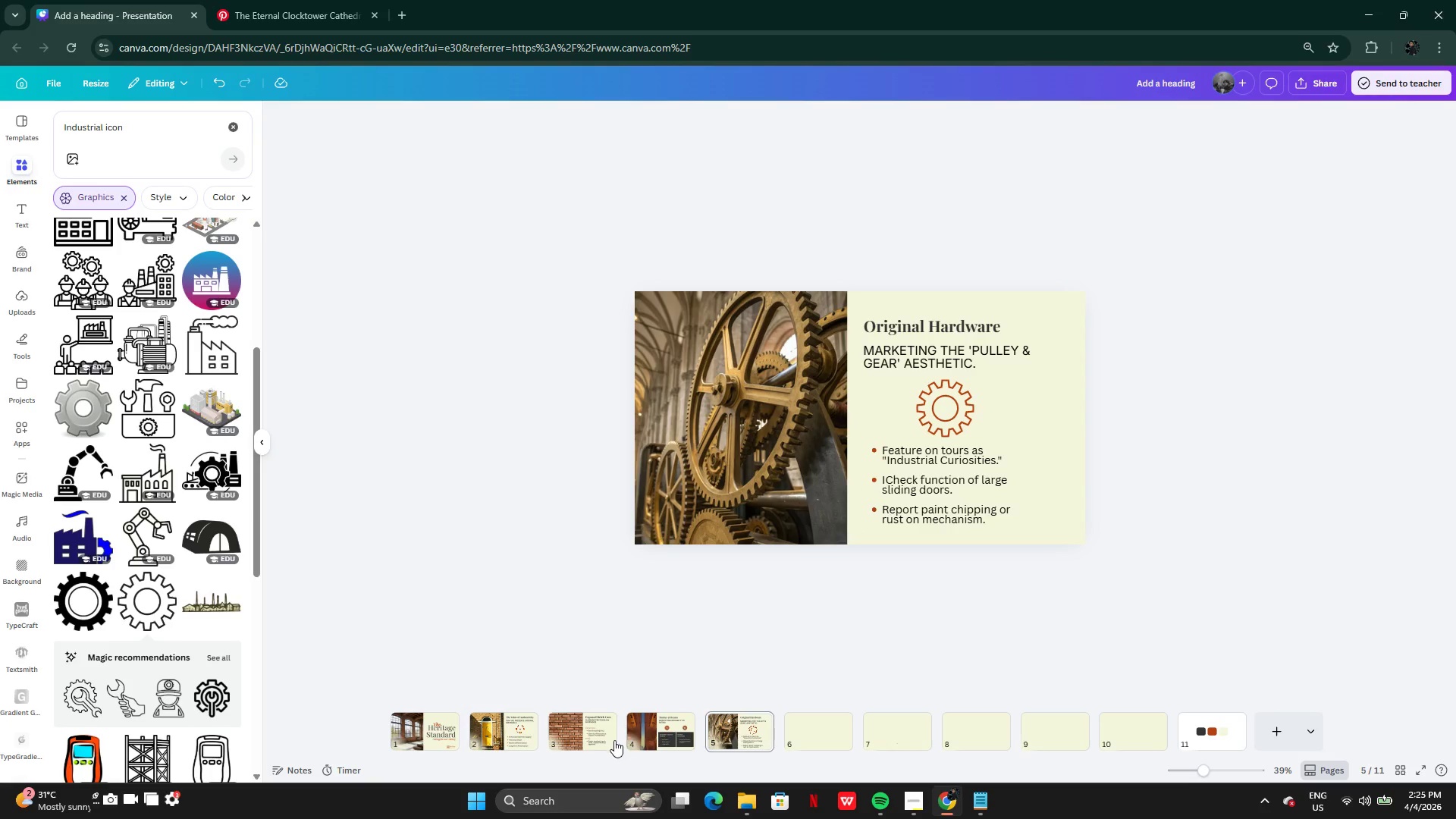 
left_click([529, 730])
 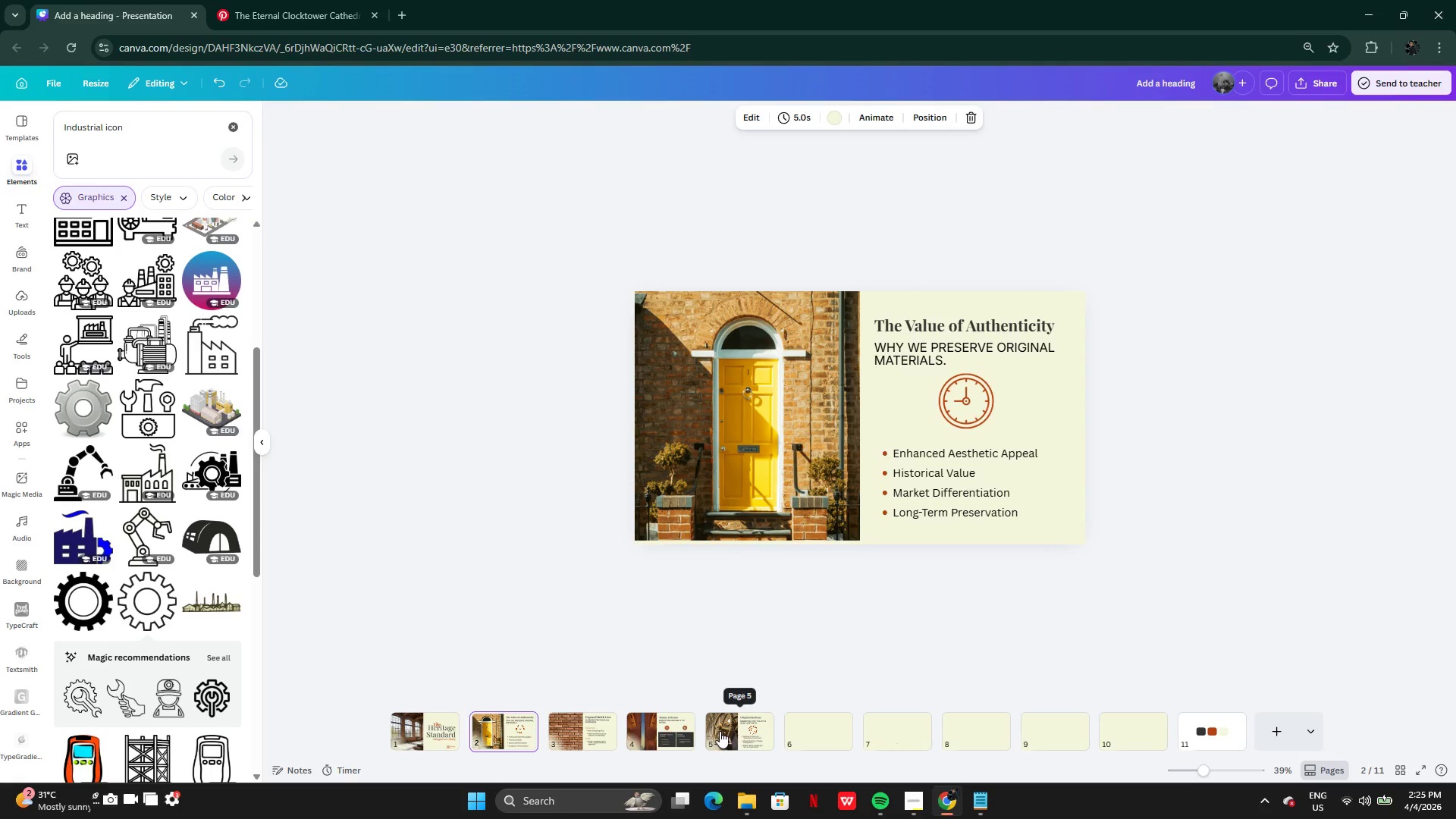 
left_click([730, 736])
 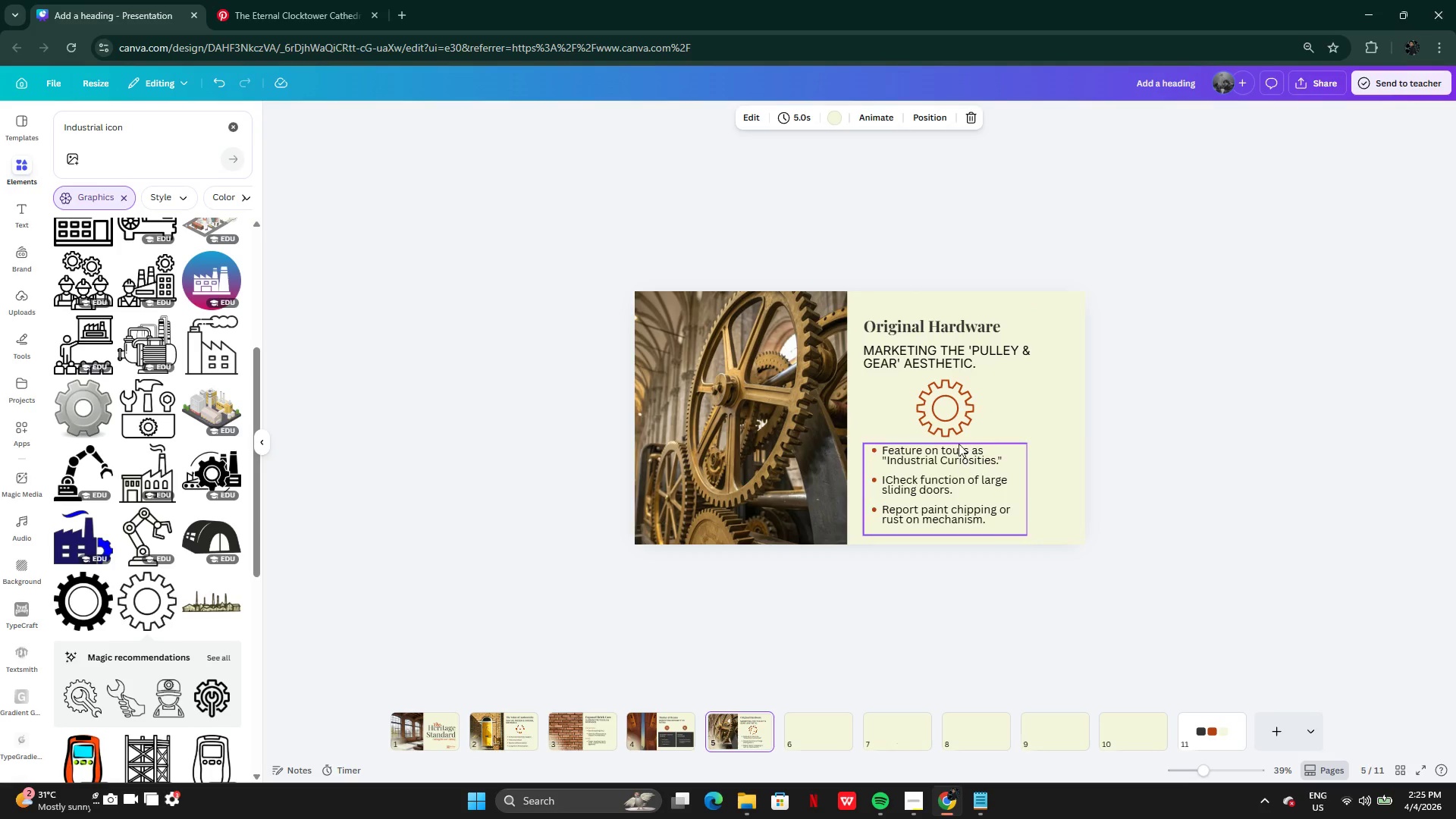 
left_click([959, 422])
 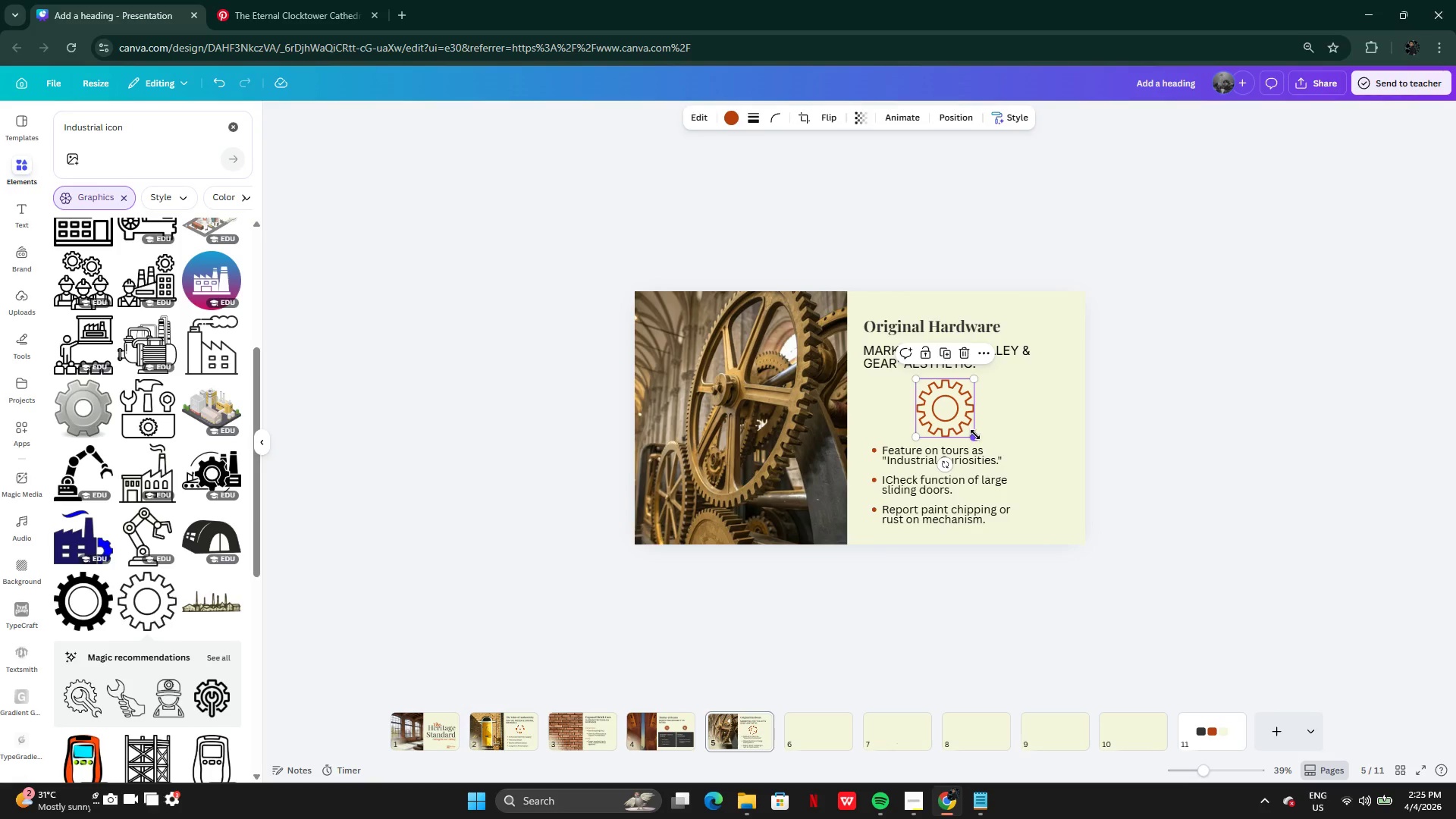 
left_click_drag(start_coordinate=[975, 436], to_coordinate=[973, 431])
 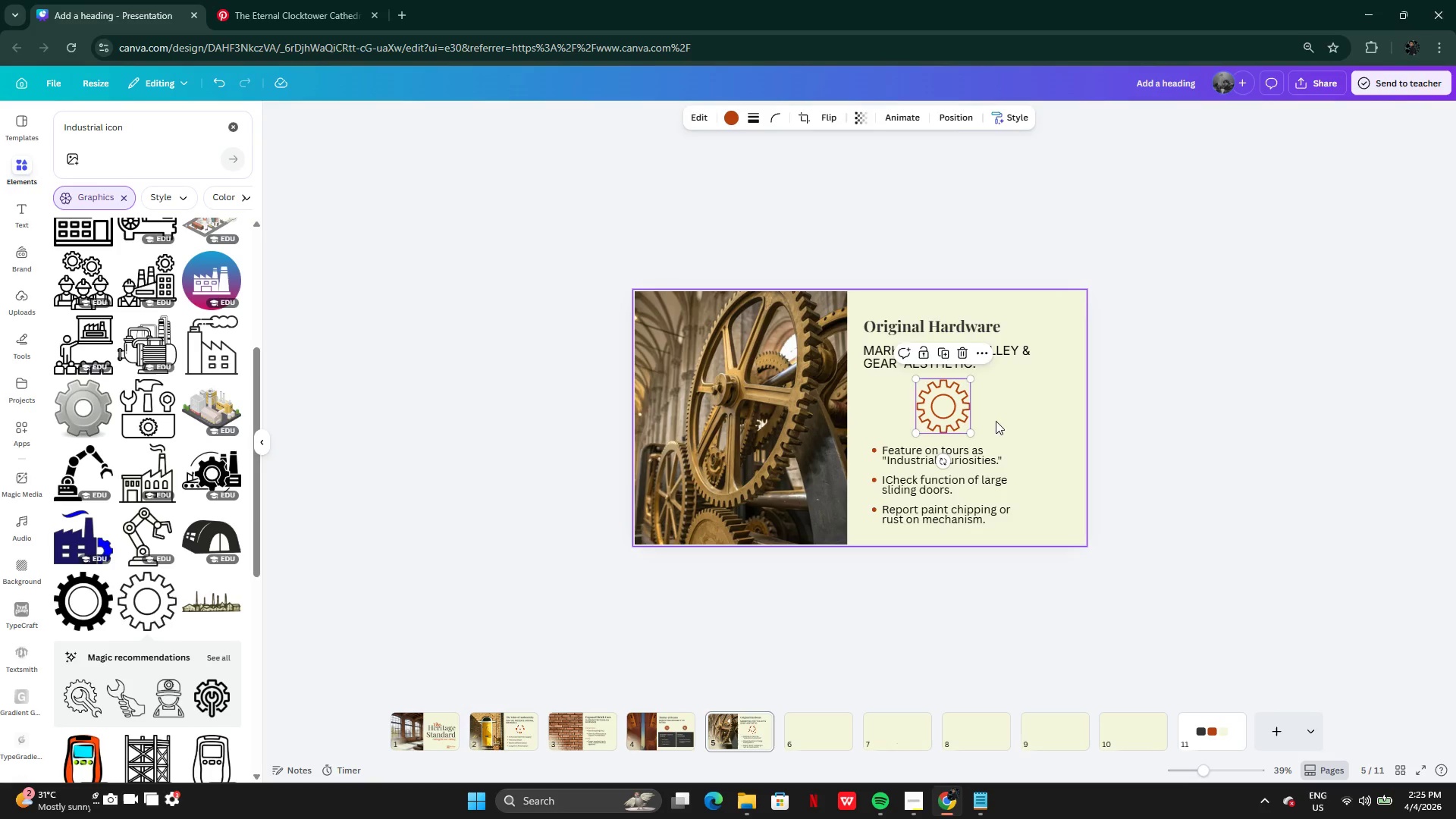 
left_click([996, 421])
 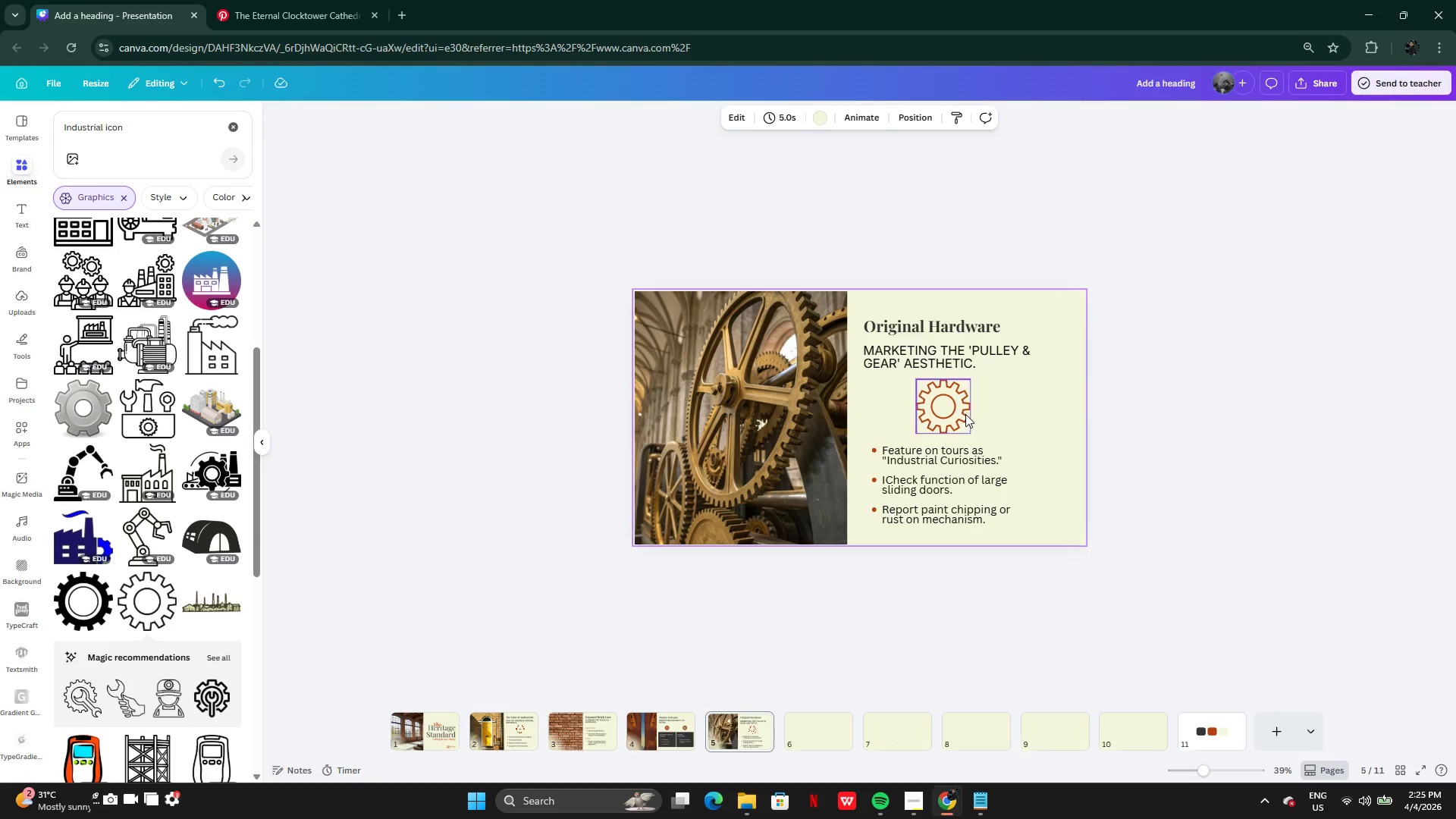 
left_click([964, 413])
 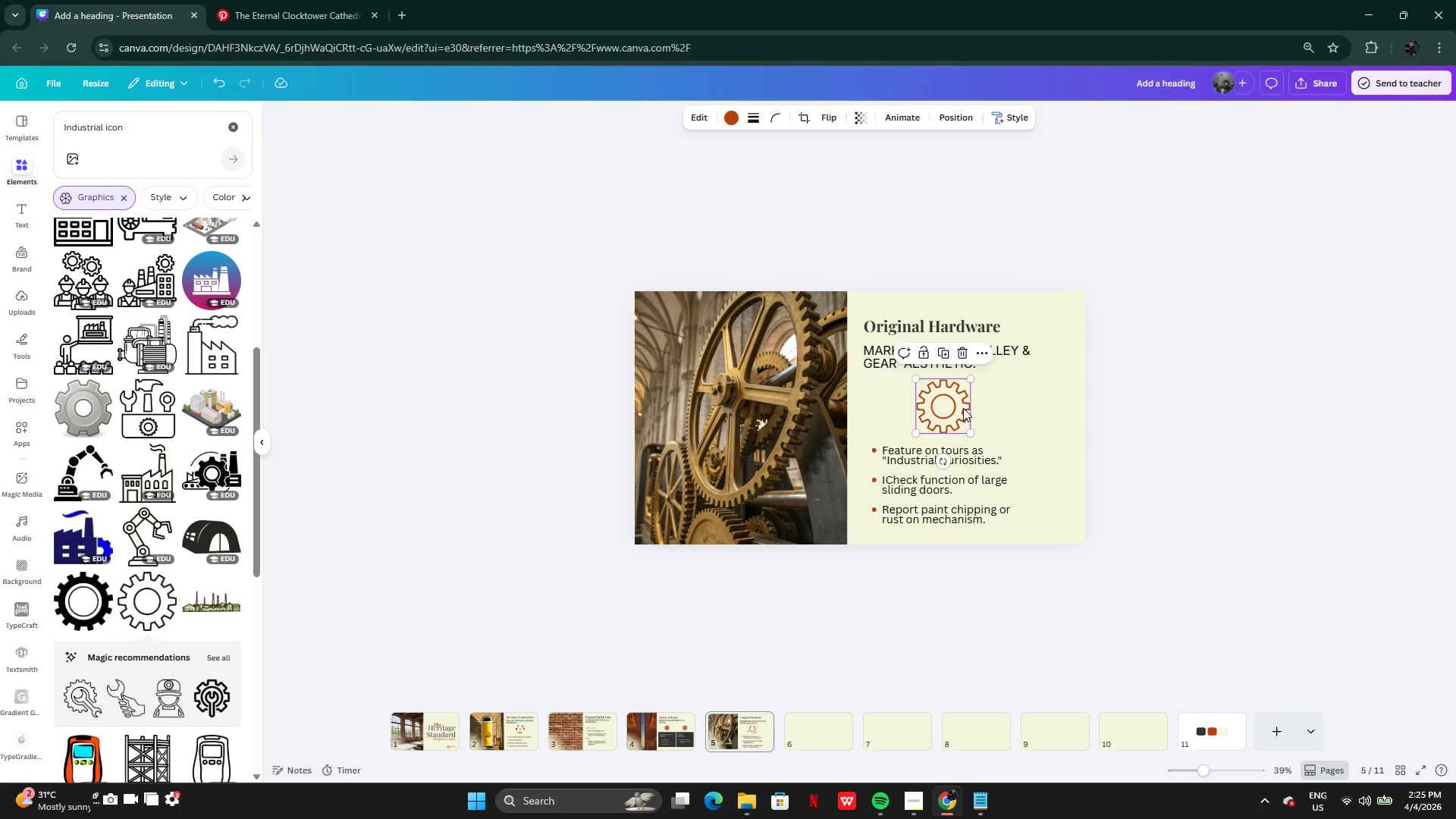 
left_click_drag(start_coordinate=[963, 408], to_coordinate=[1062, 504])
 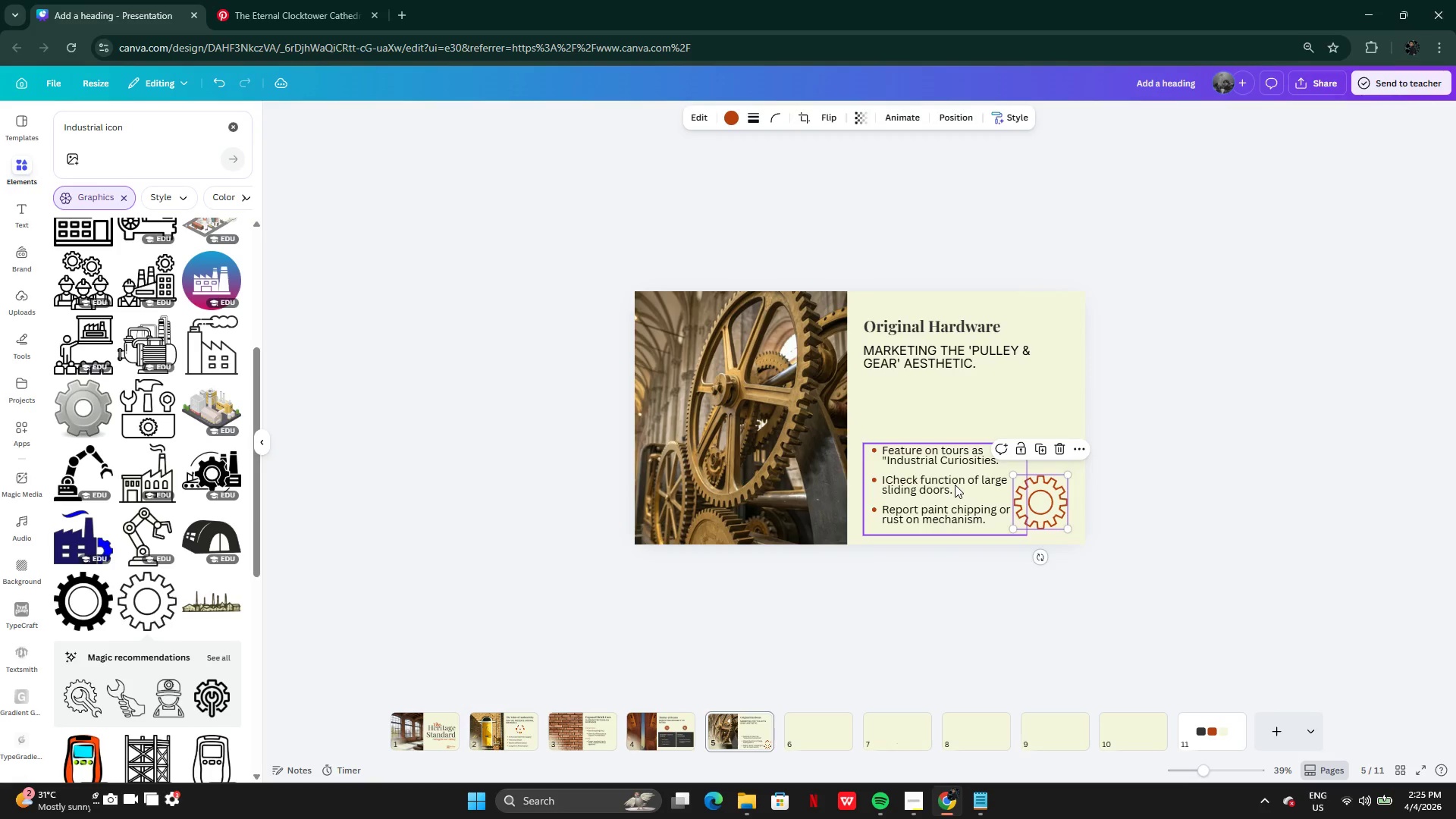 
left_click([955, 485])
 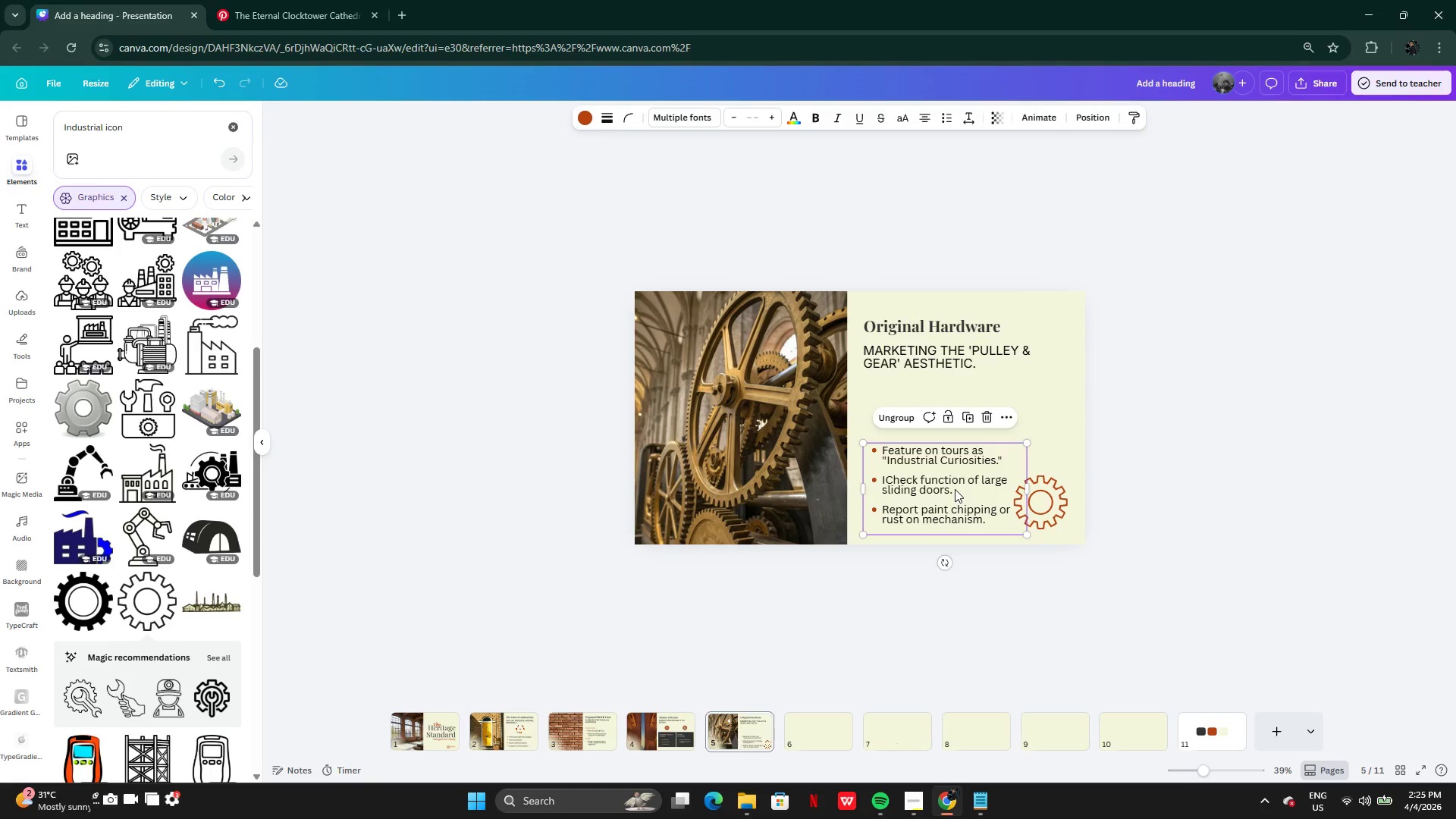 
left_click_drag(start_coordinate=[955, 489], to_coordinate=[956, 441])
 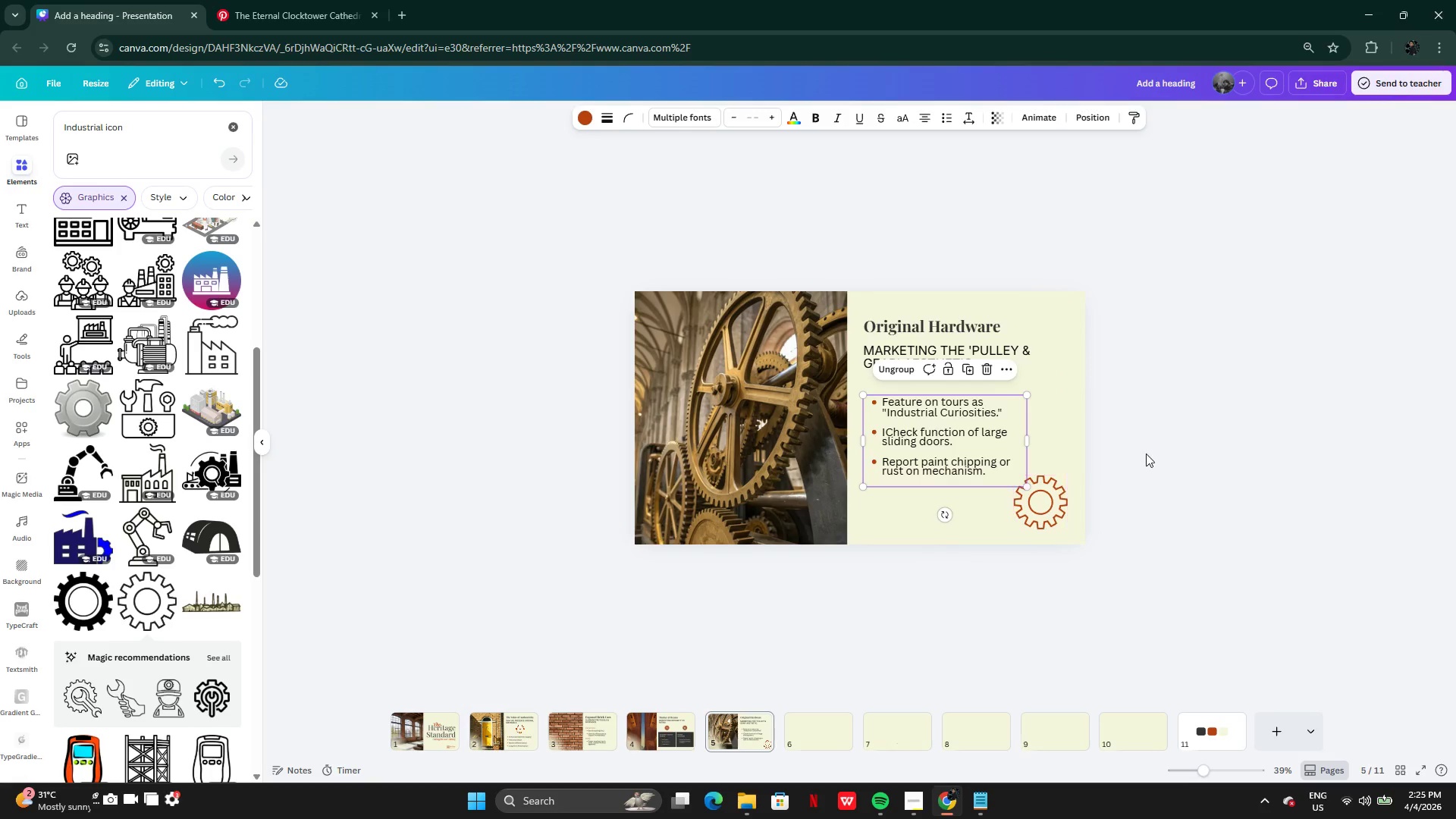 
left_click([1146, 453])
 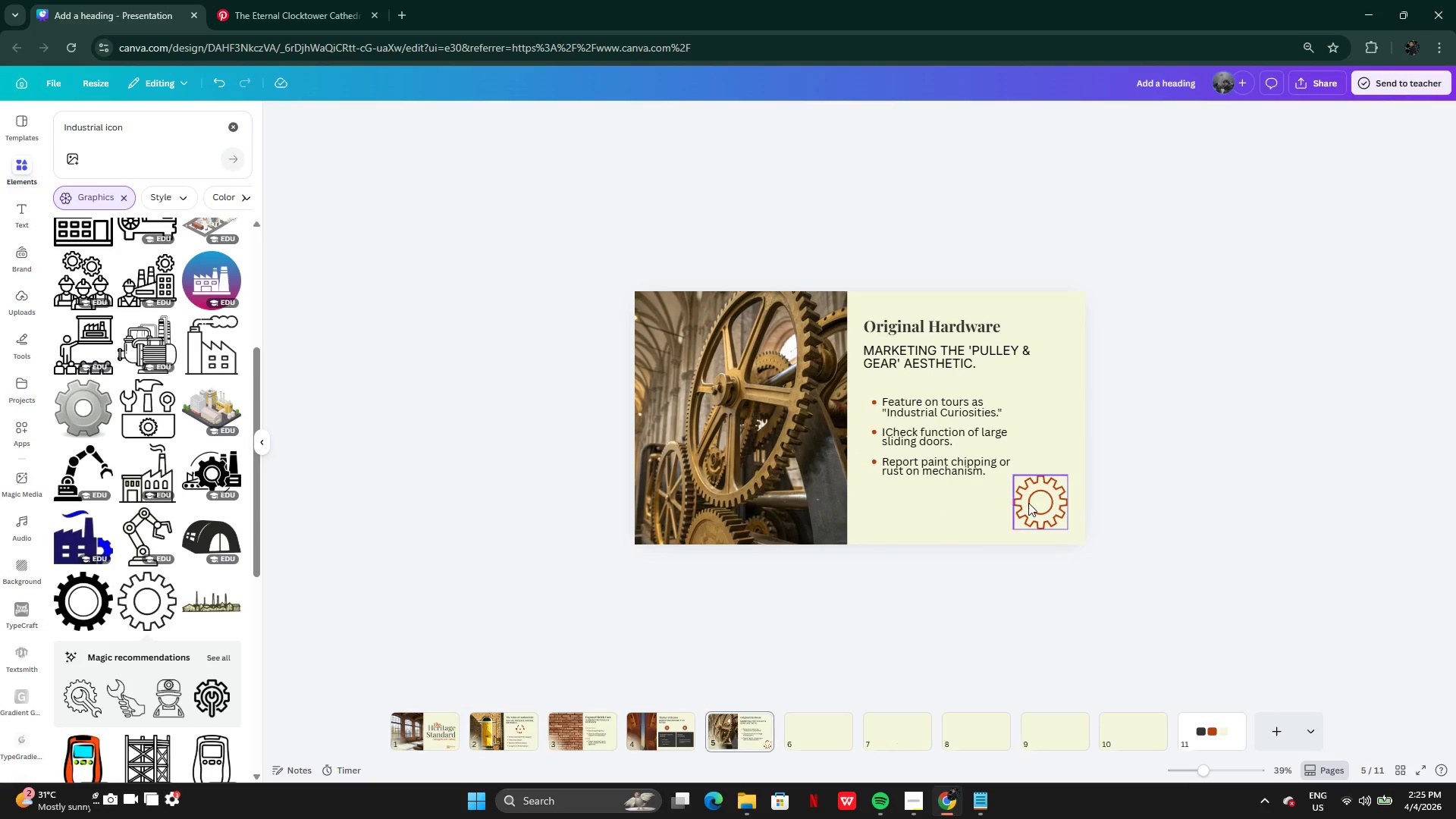 
left_click([1028, 503])
 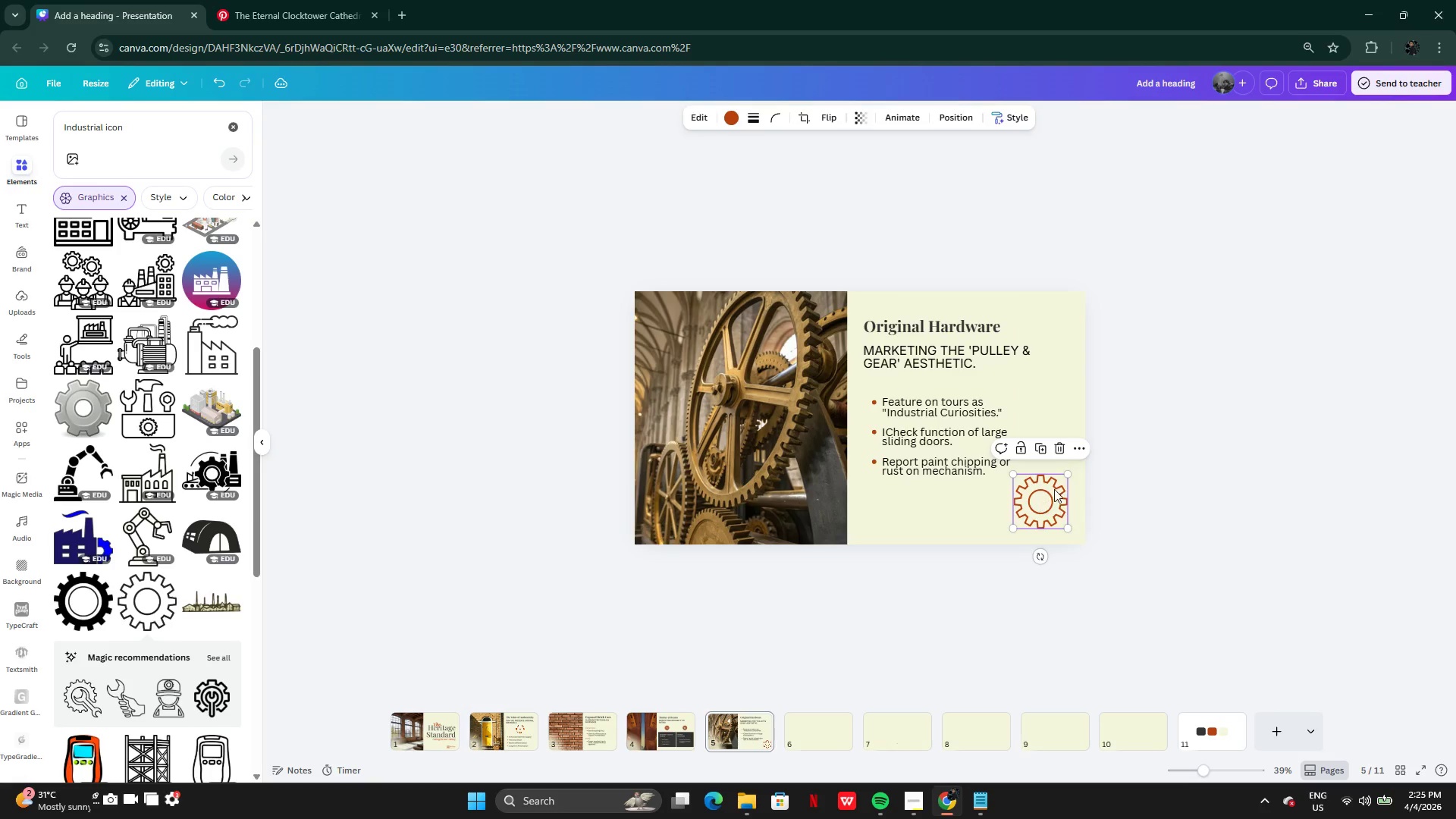 
left_click_drag(start_coordinate=[1065, 476], to_coordinate=[1064, 482])
 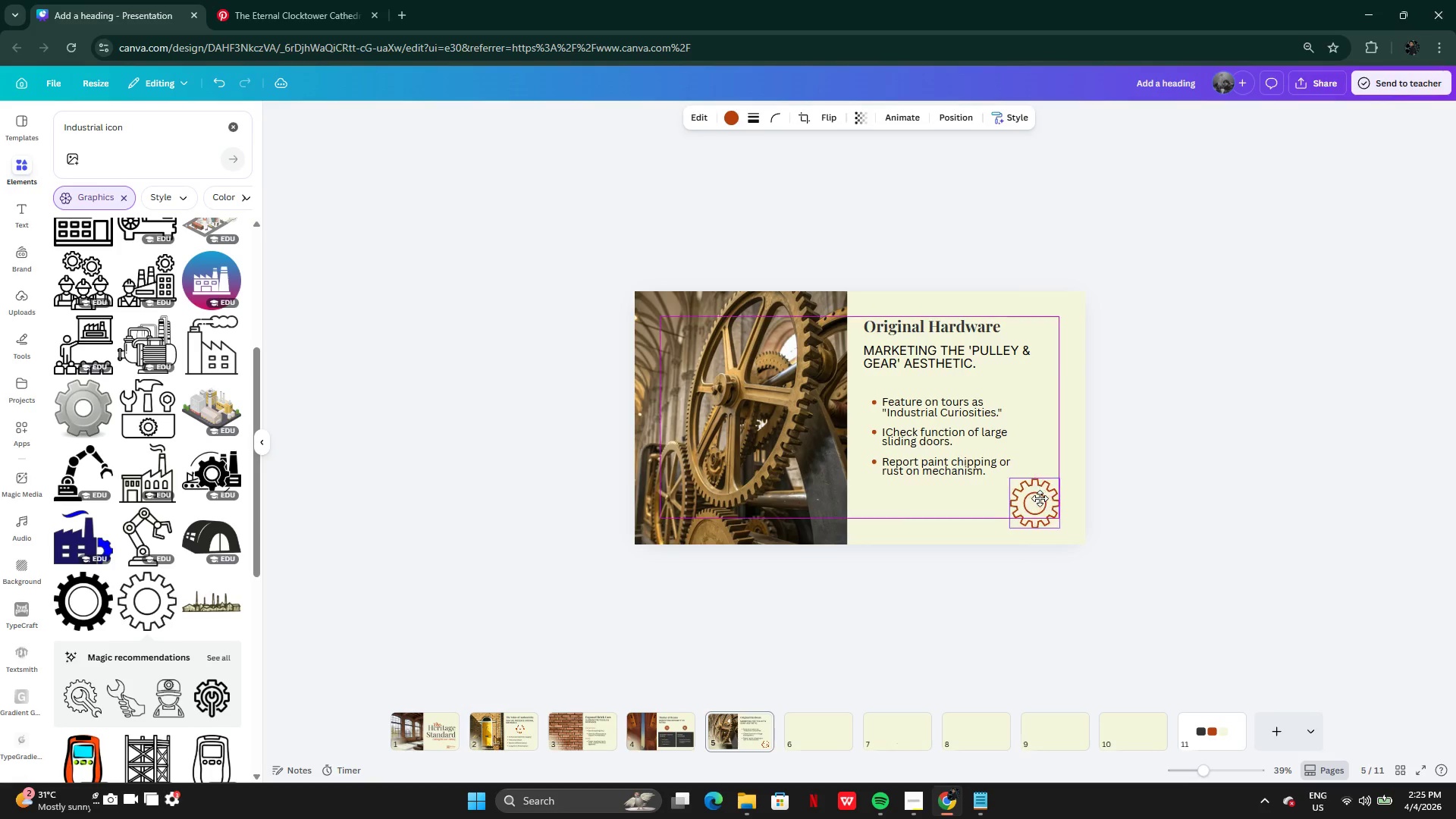 
left_click([1183, 494])
 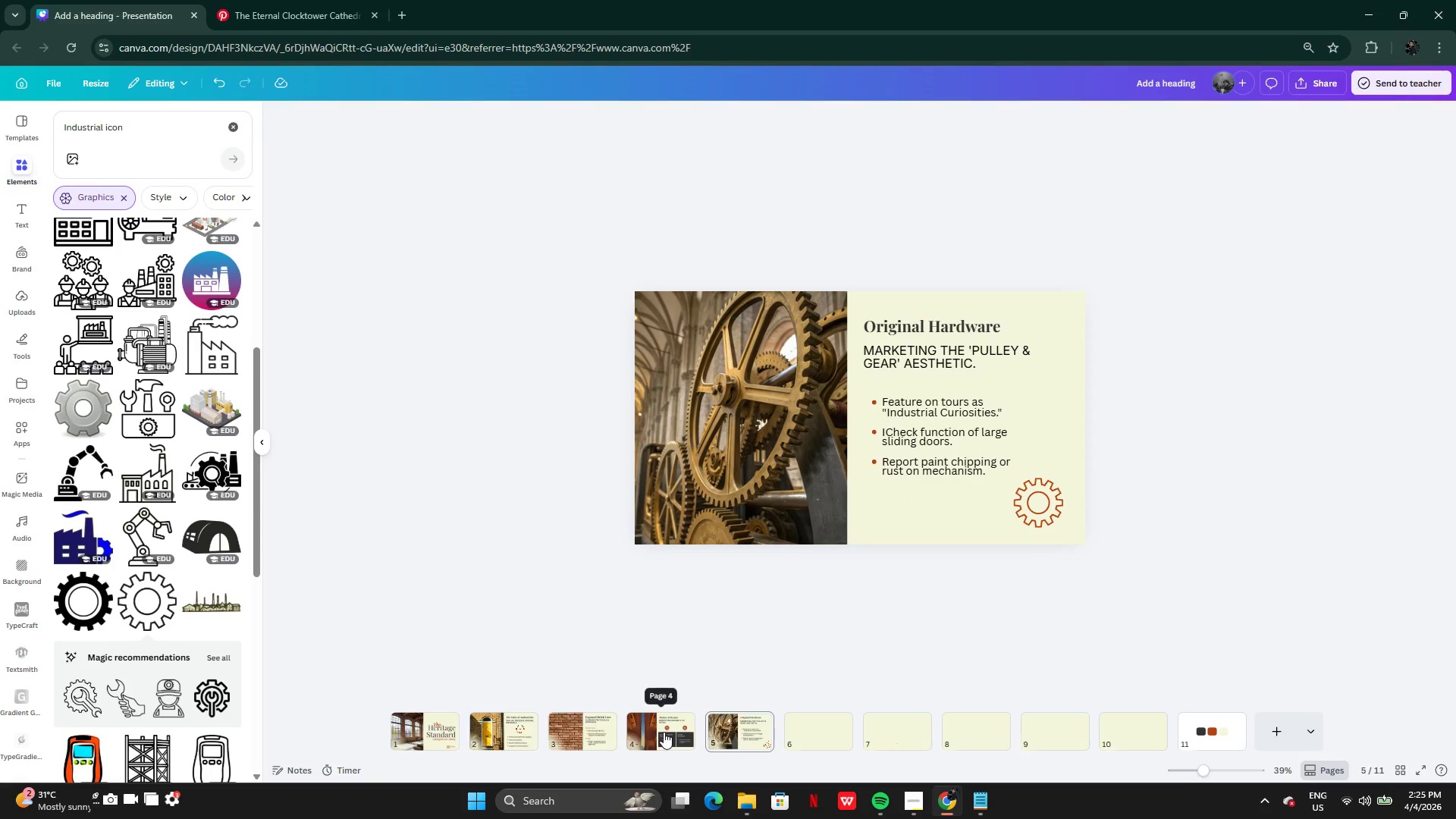 
left_click([521, 731])
 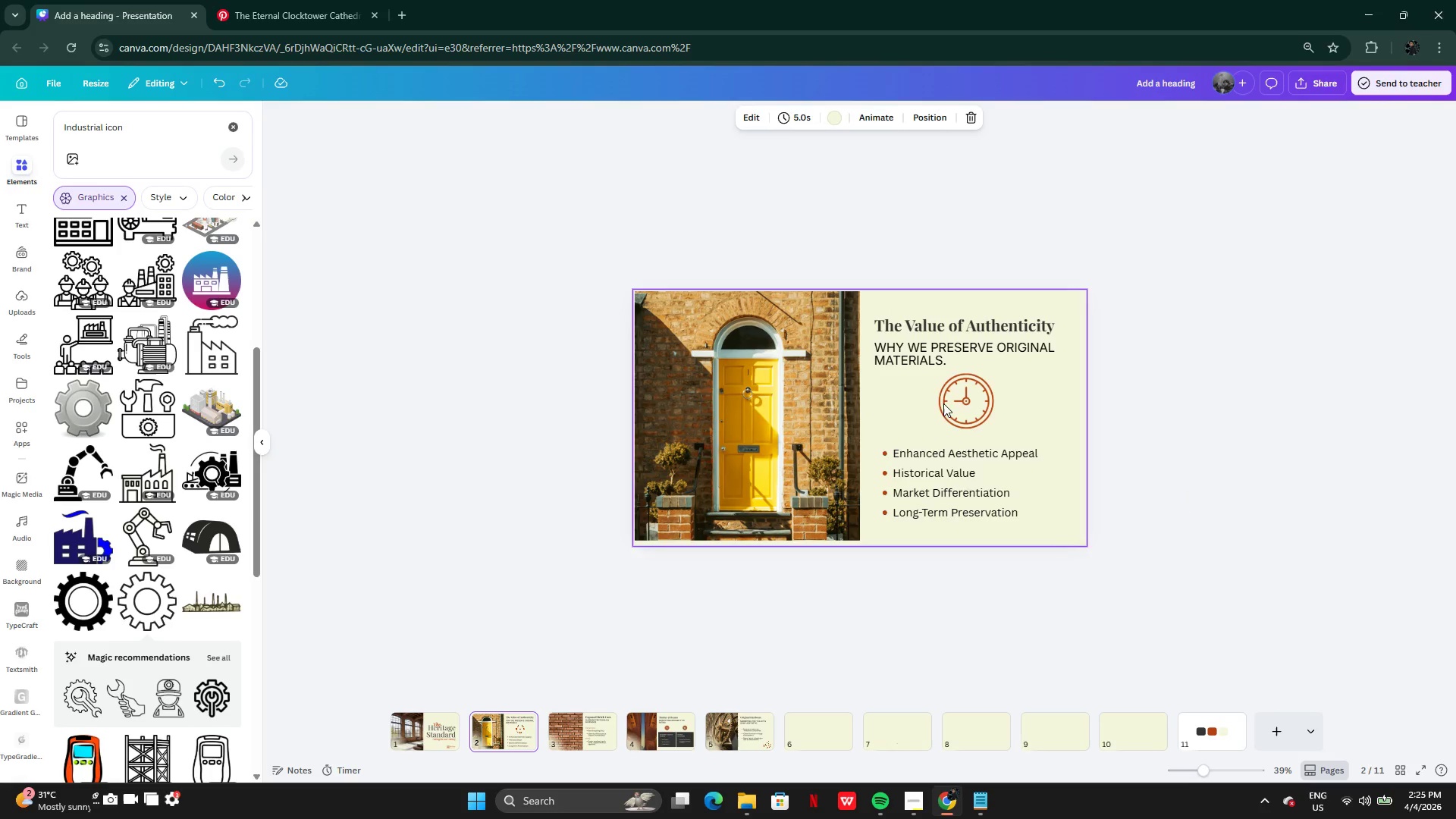 
left_click([969, 397])
 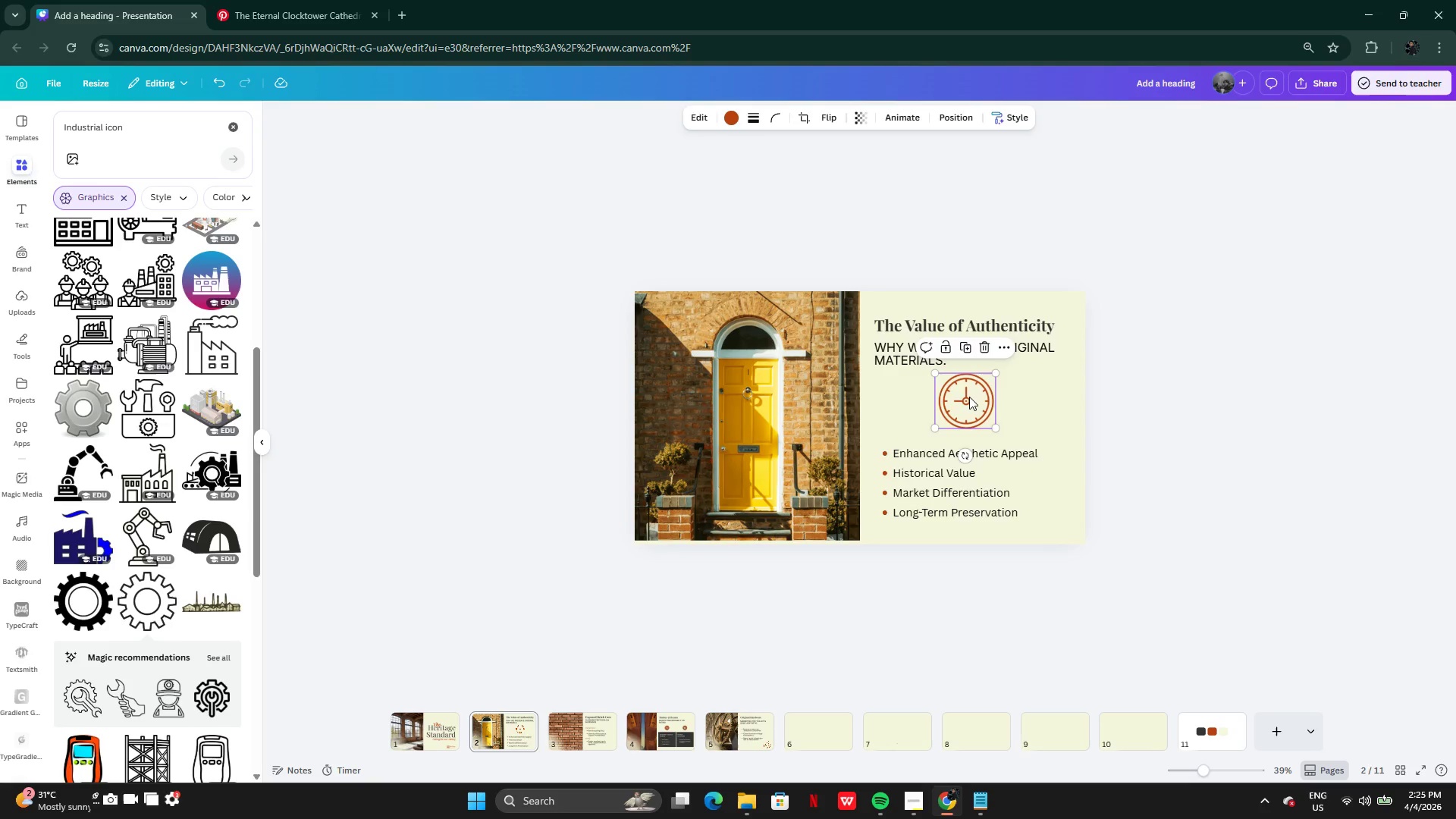 
left_click_drag(start_coordinate=[969, 397], to_coordinate=[1053, 488])
 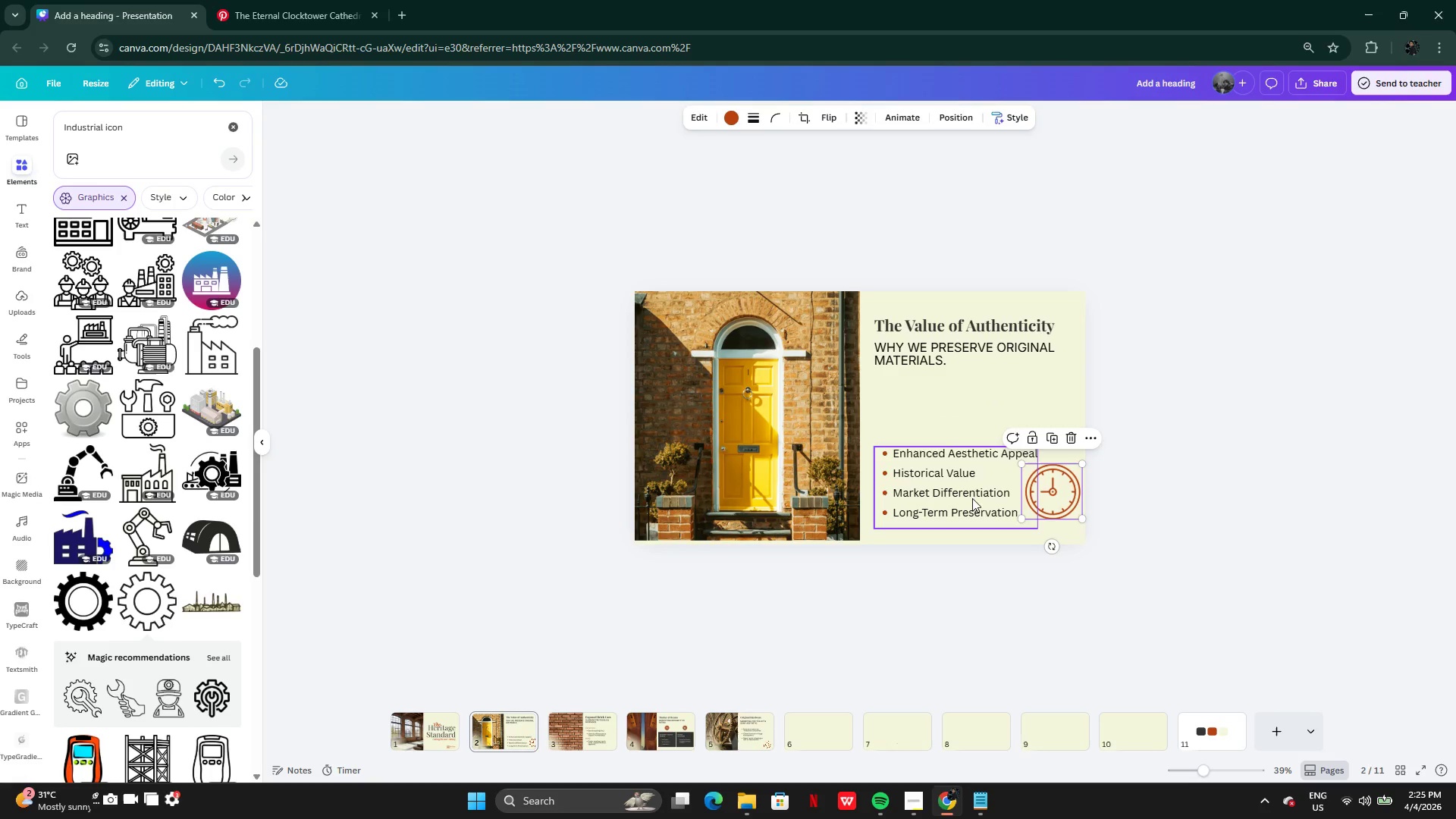 
left_click([968, 494])
 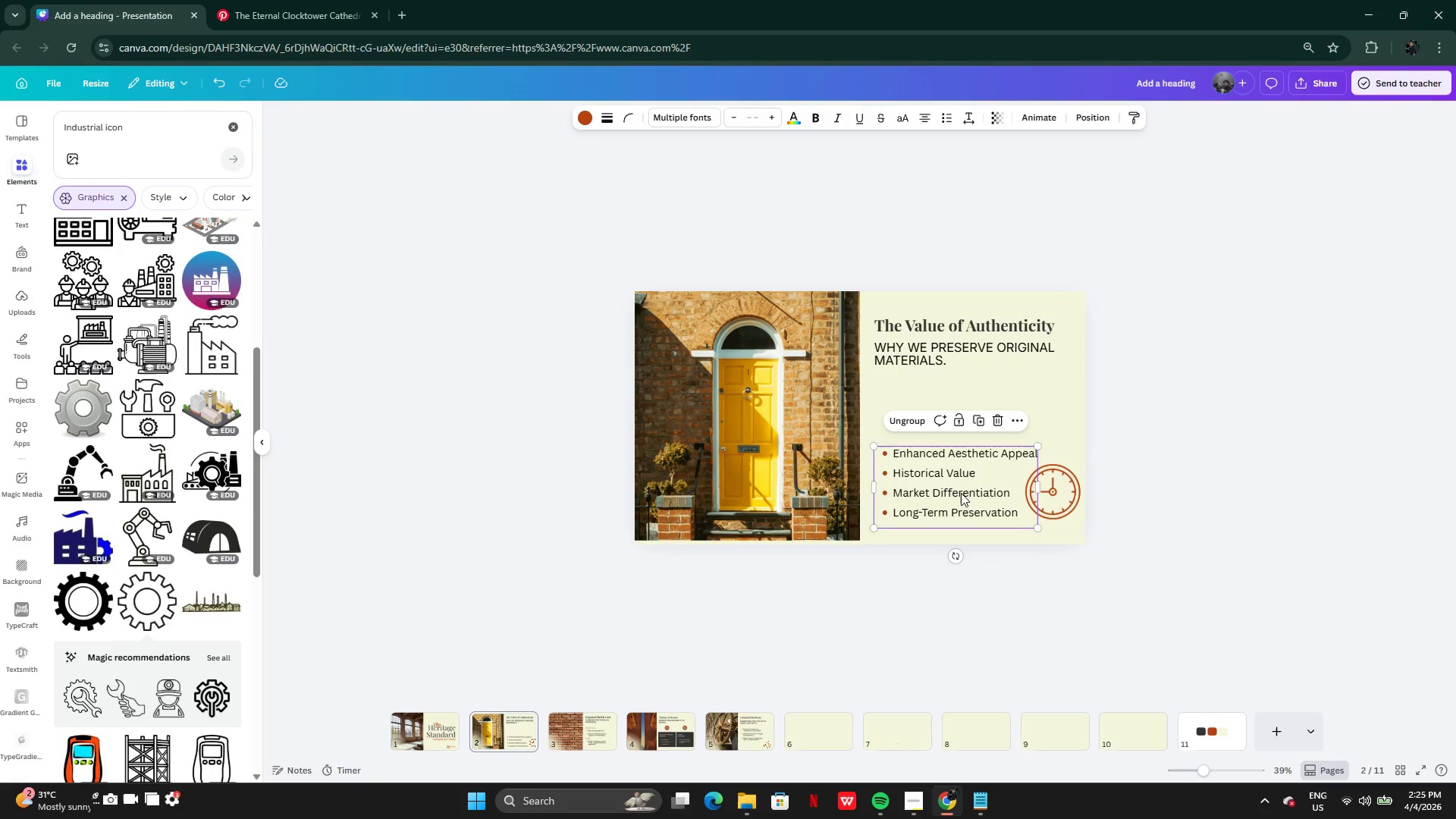 
left_click_drag(start_coordinate=[959, 493], to_coordinate=[959, 439])
 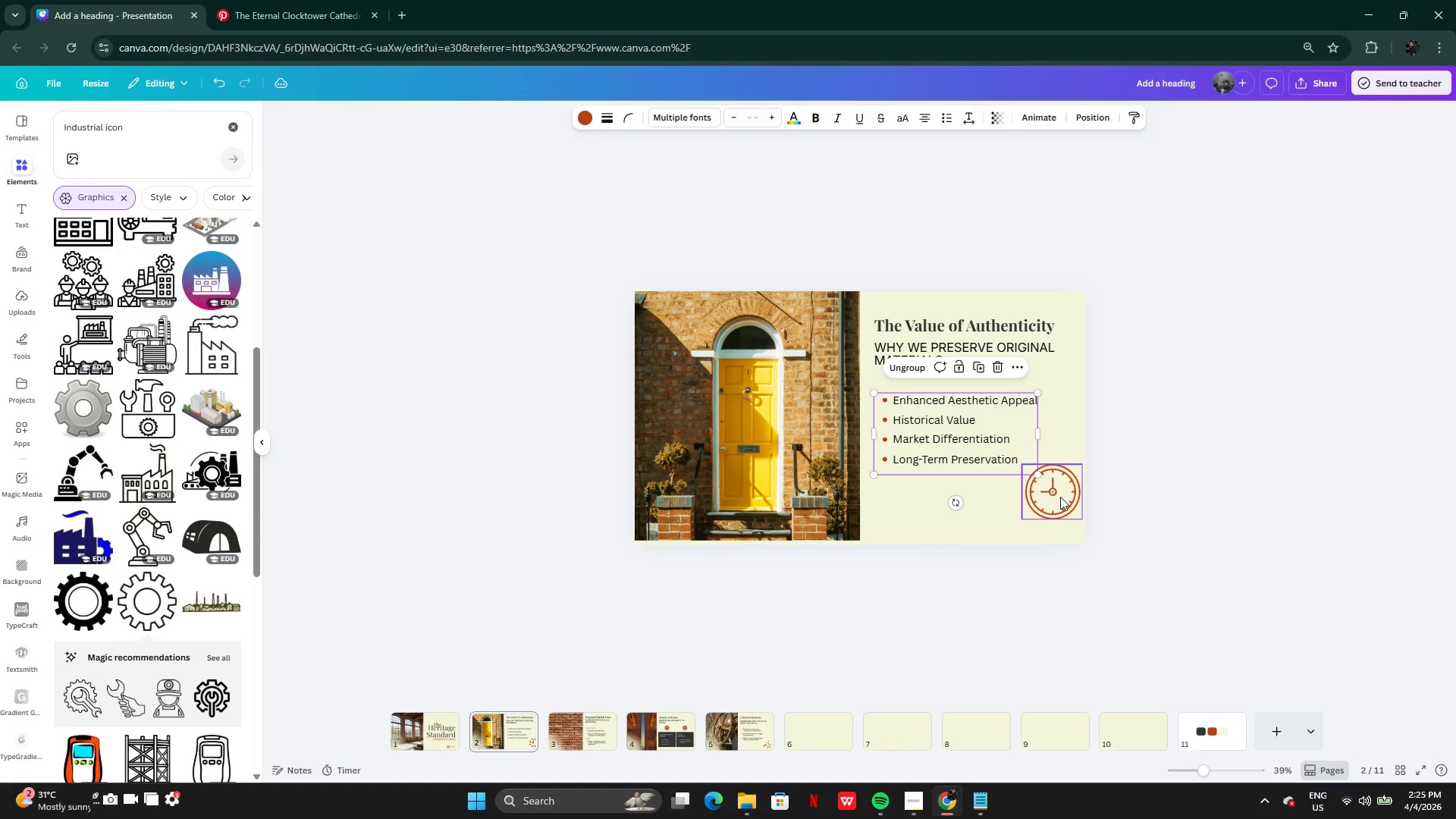 
left_click([1060, 497])
 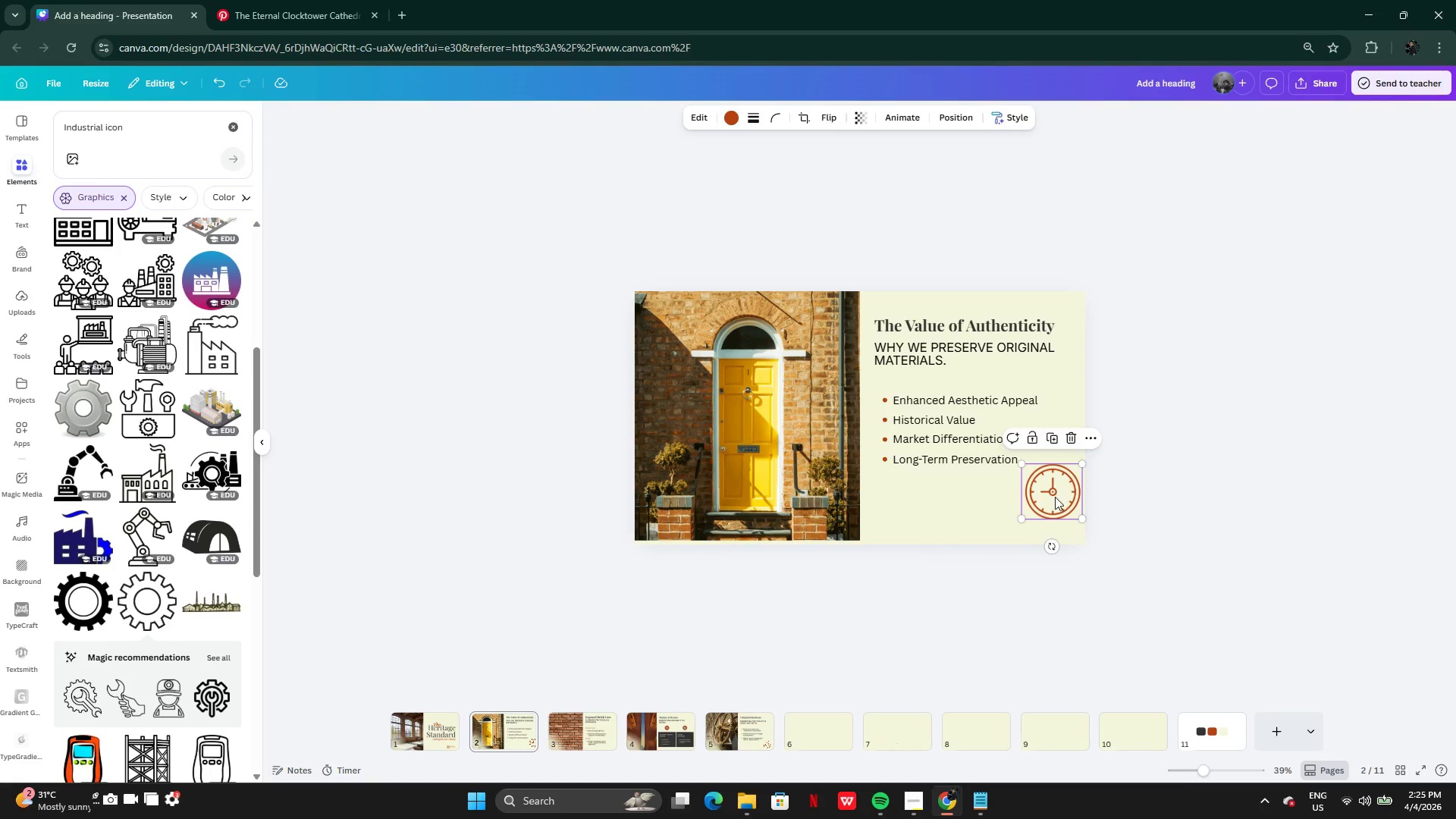 
left_click_drag(start_coordinate=[1056, 497], to_coordinate=[1047, 510])
 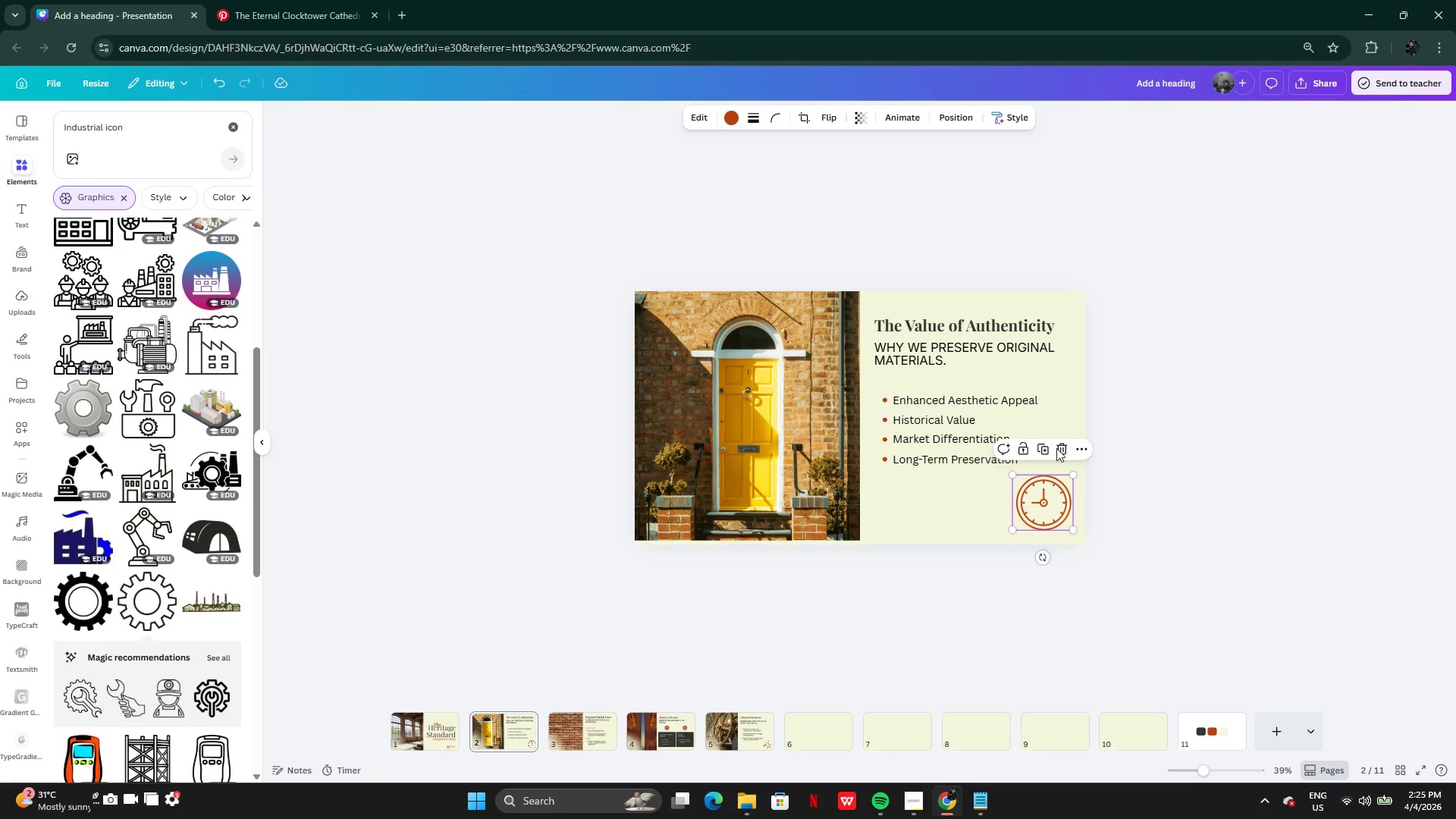 
left_click([1276, 364])
 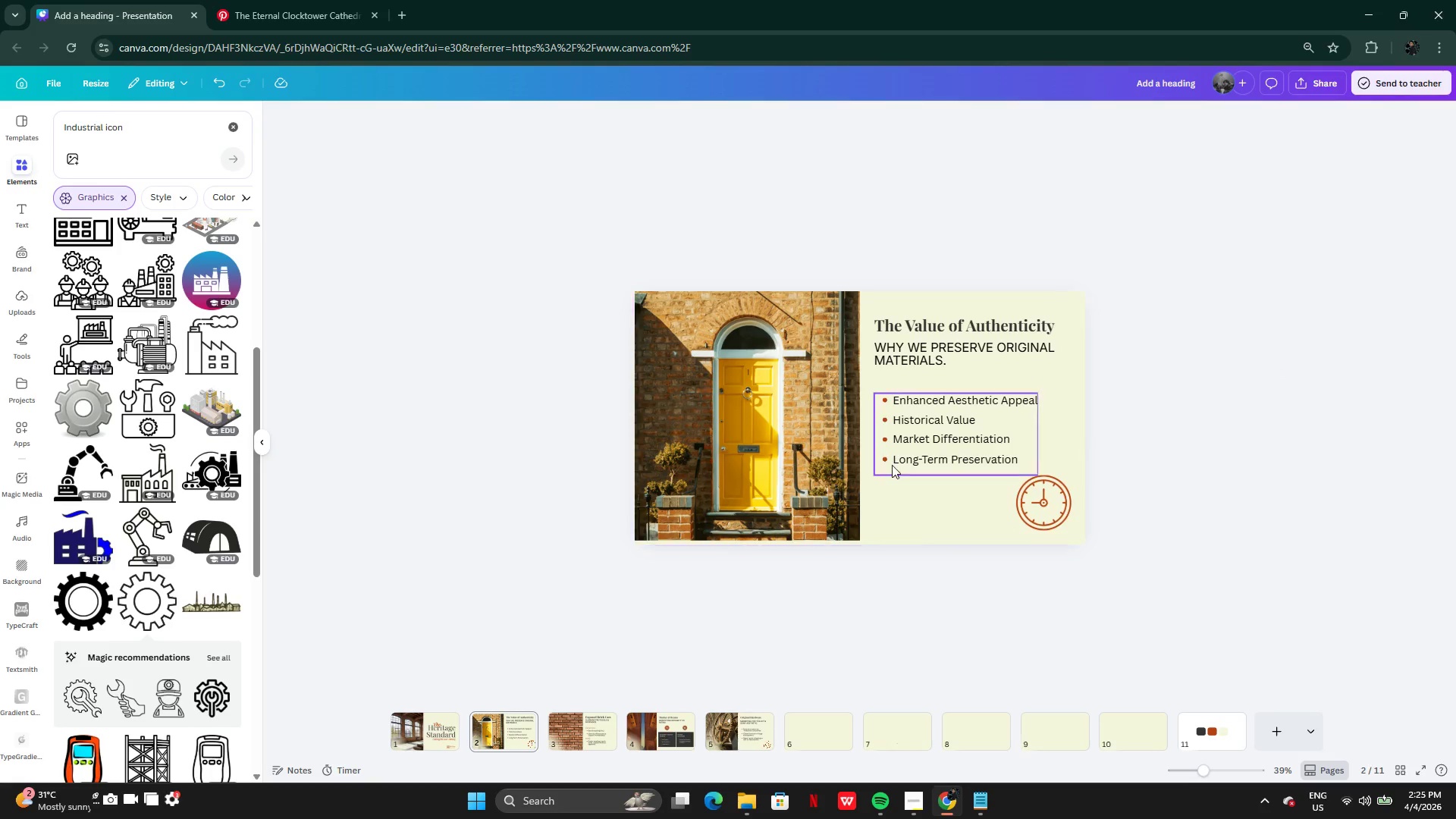 
left_click([918, 438])
 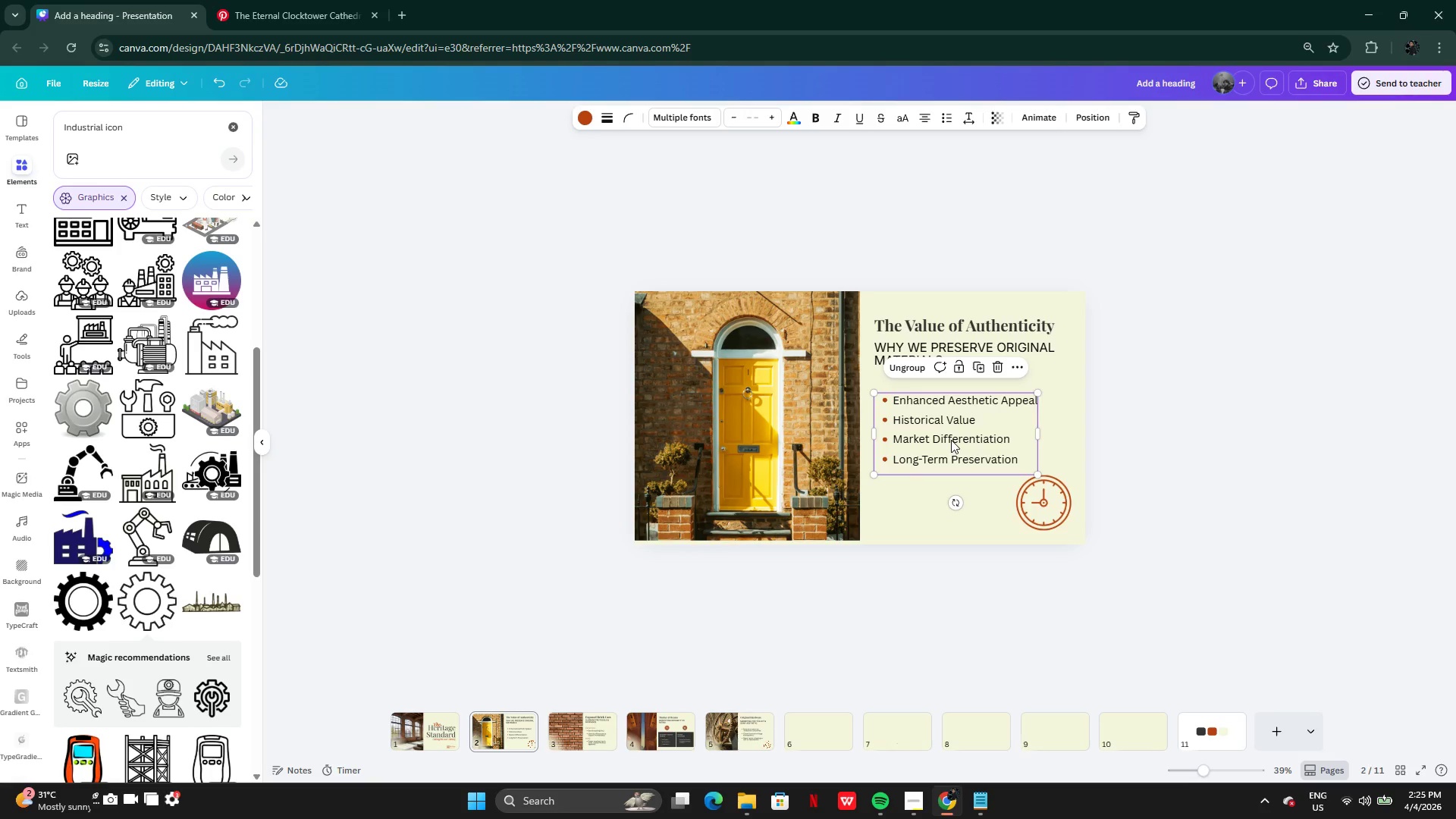 
wait(5.52)
 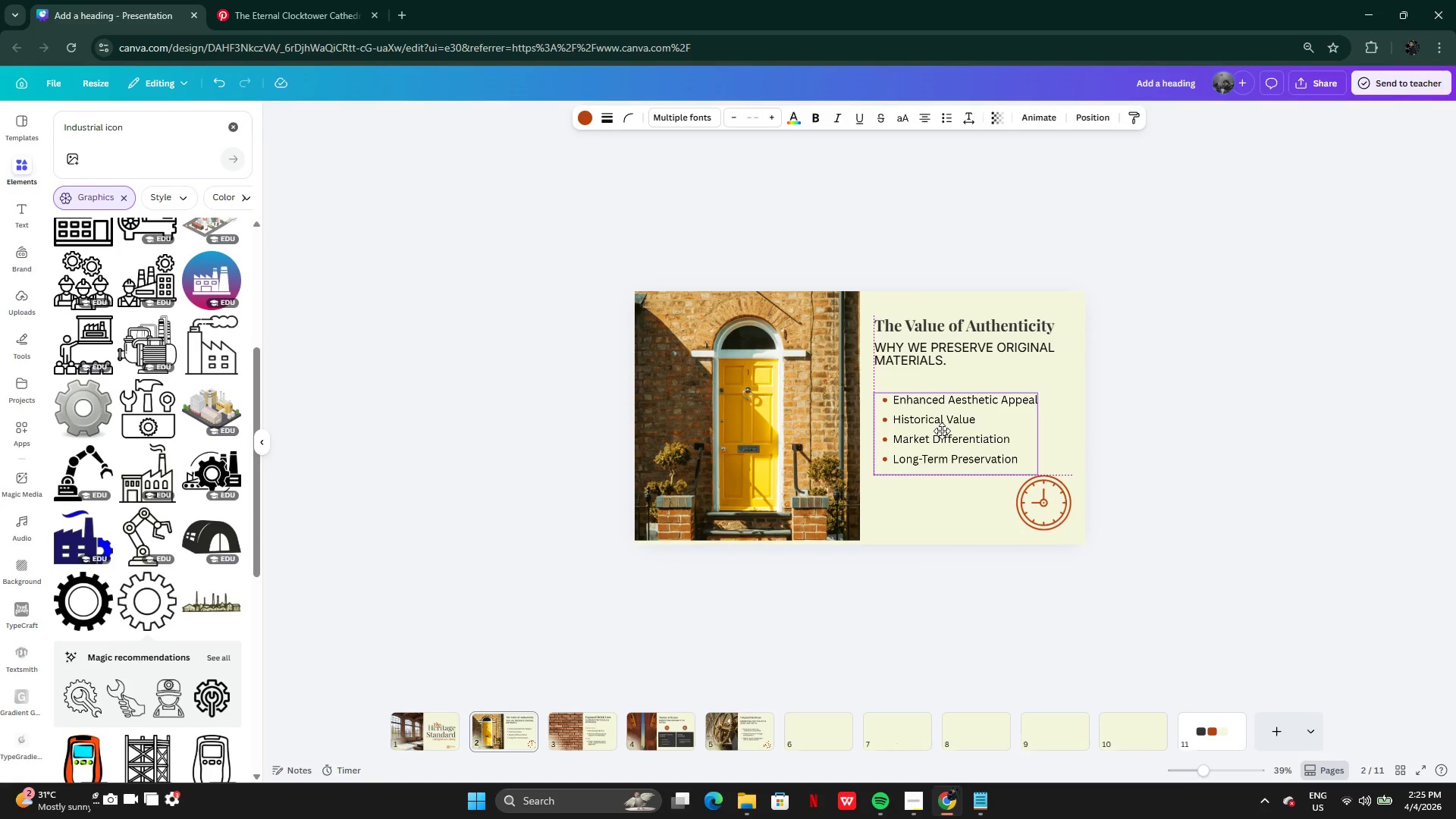 
left_click([968, 595])
 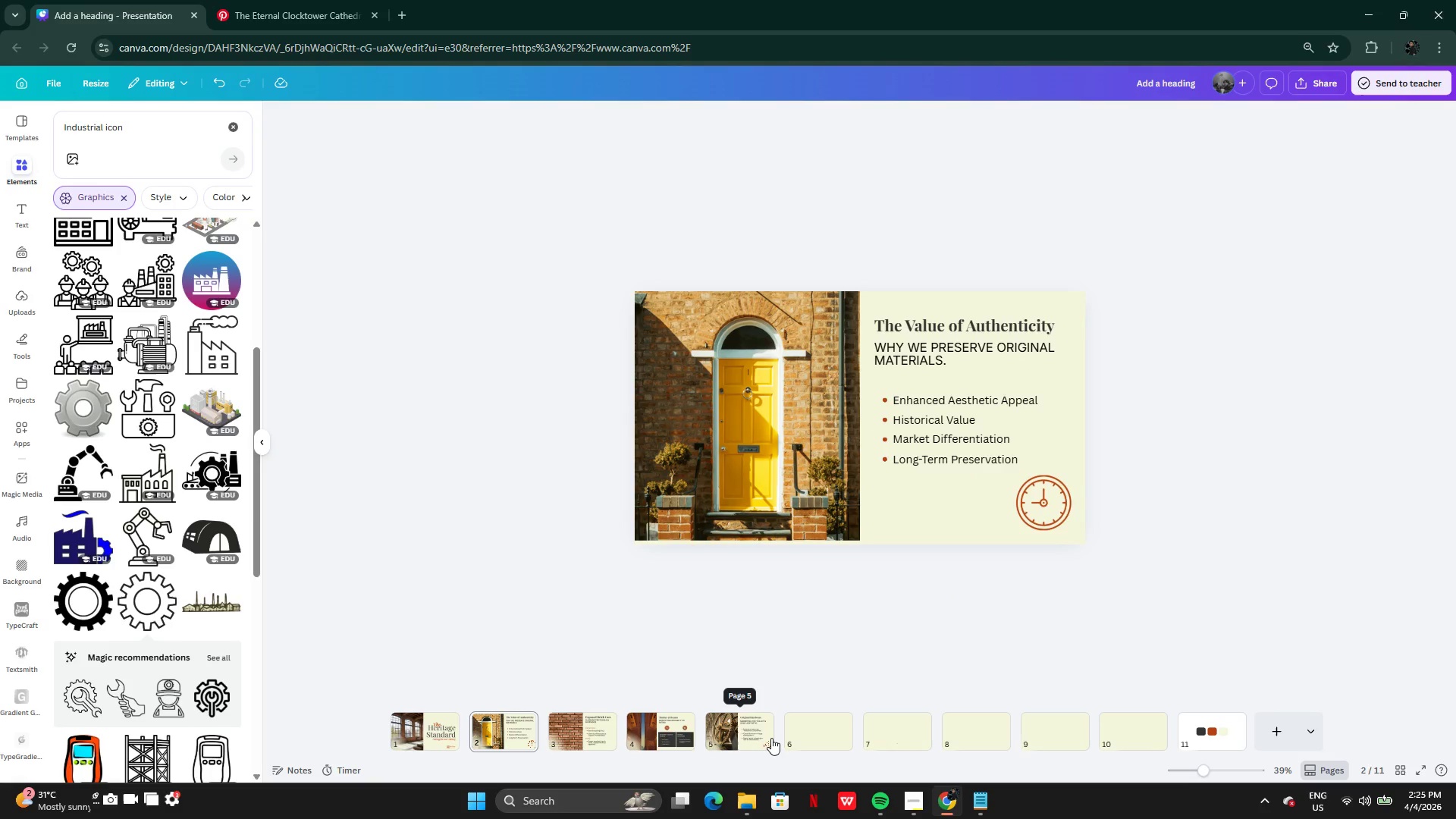 
left_click([761, 739])
 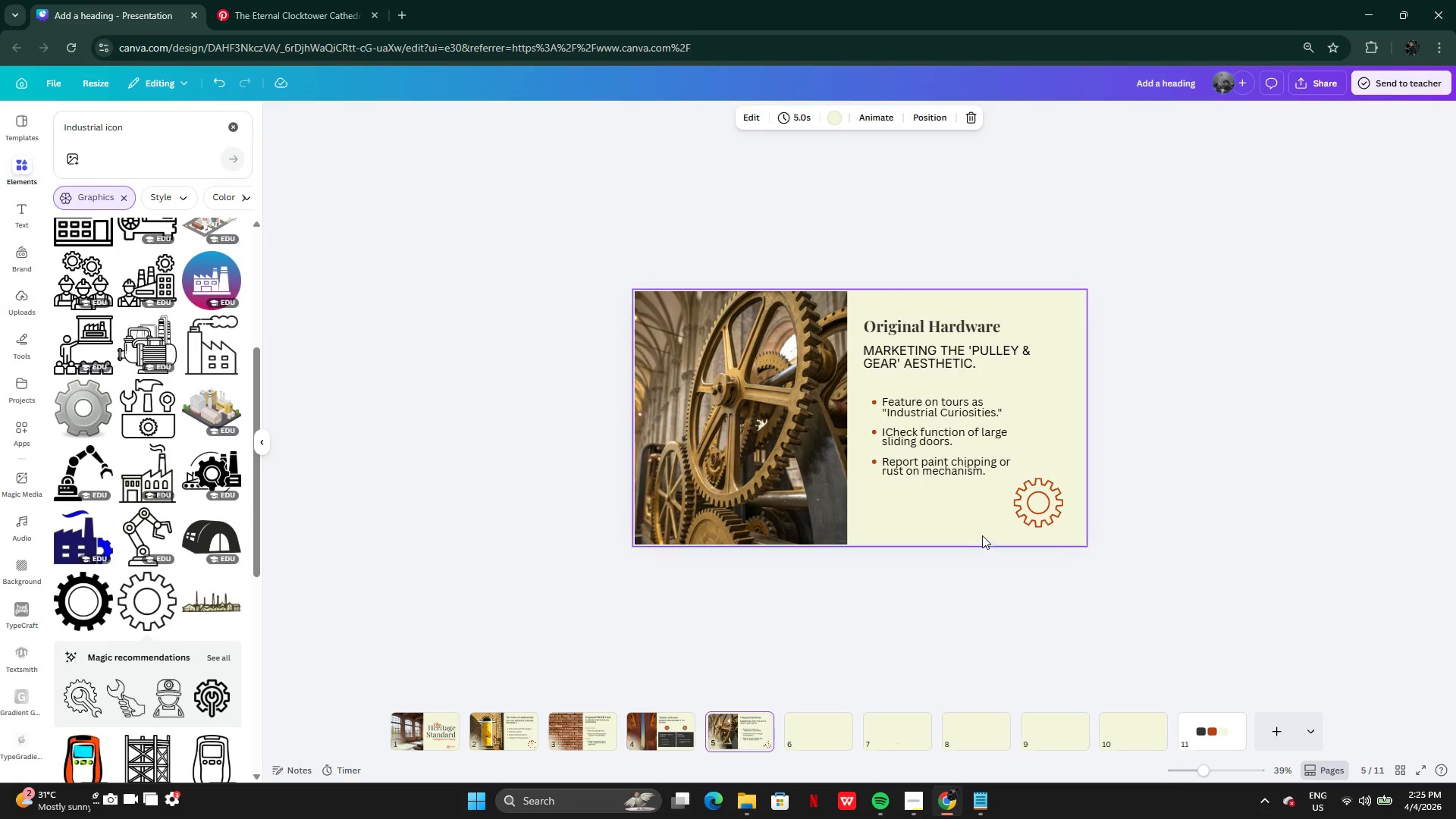 
left_click([1024, 507])
 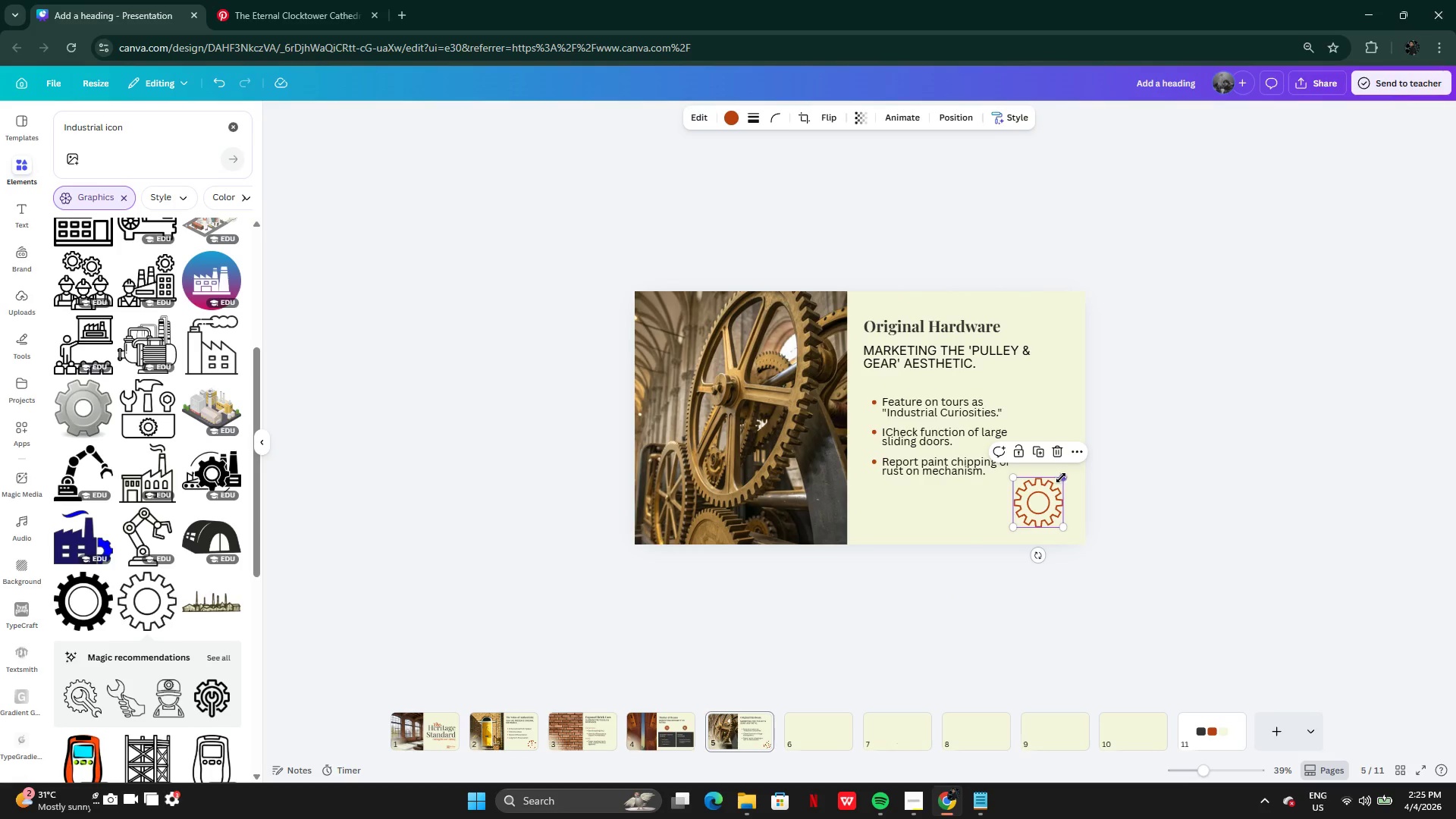 
left_click_drag(start_coordinate=[1061, 478], to_coordinate=[1062, 473])
 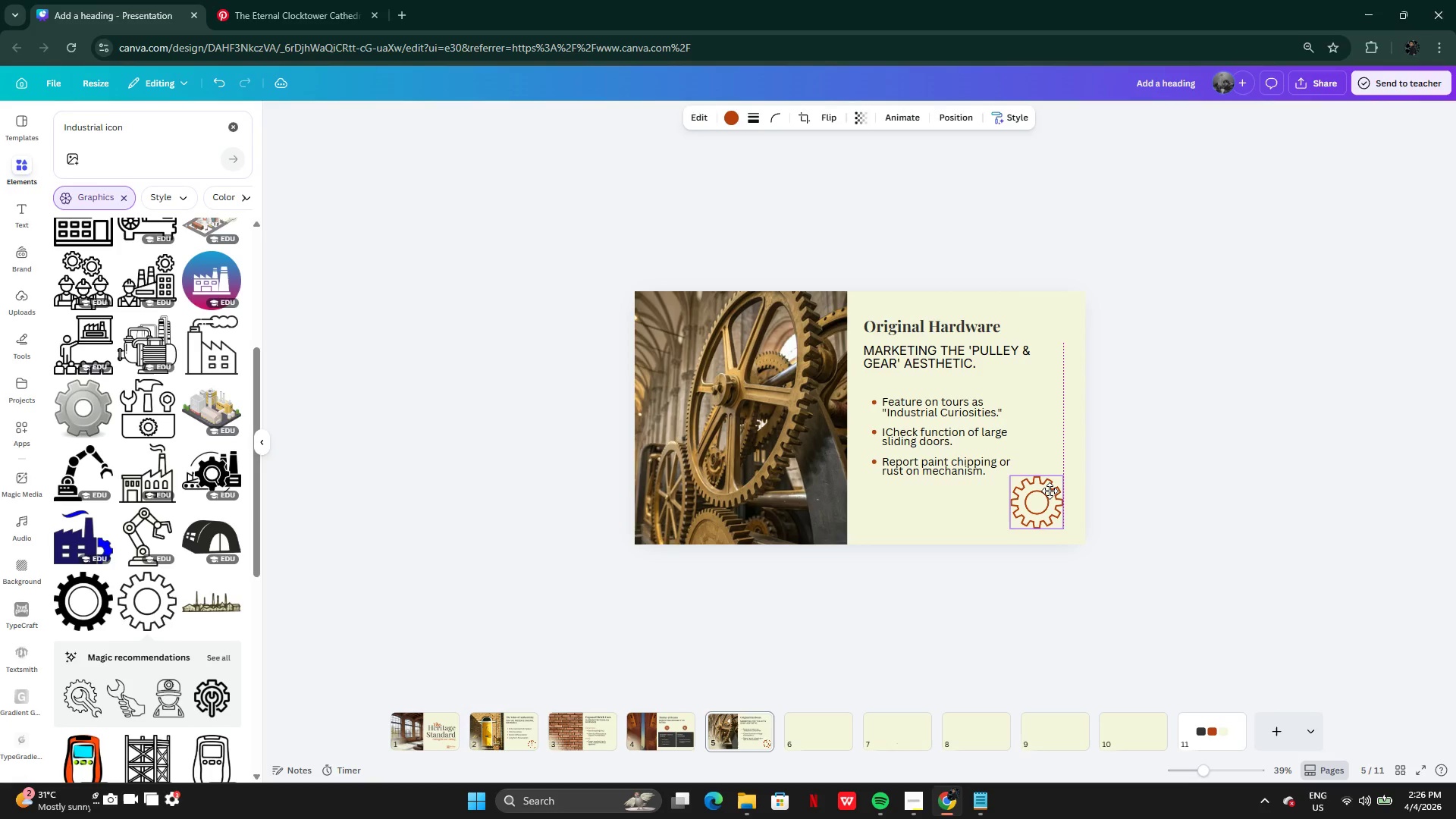 
left_click([1169, 474])
 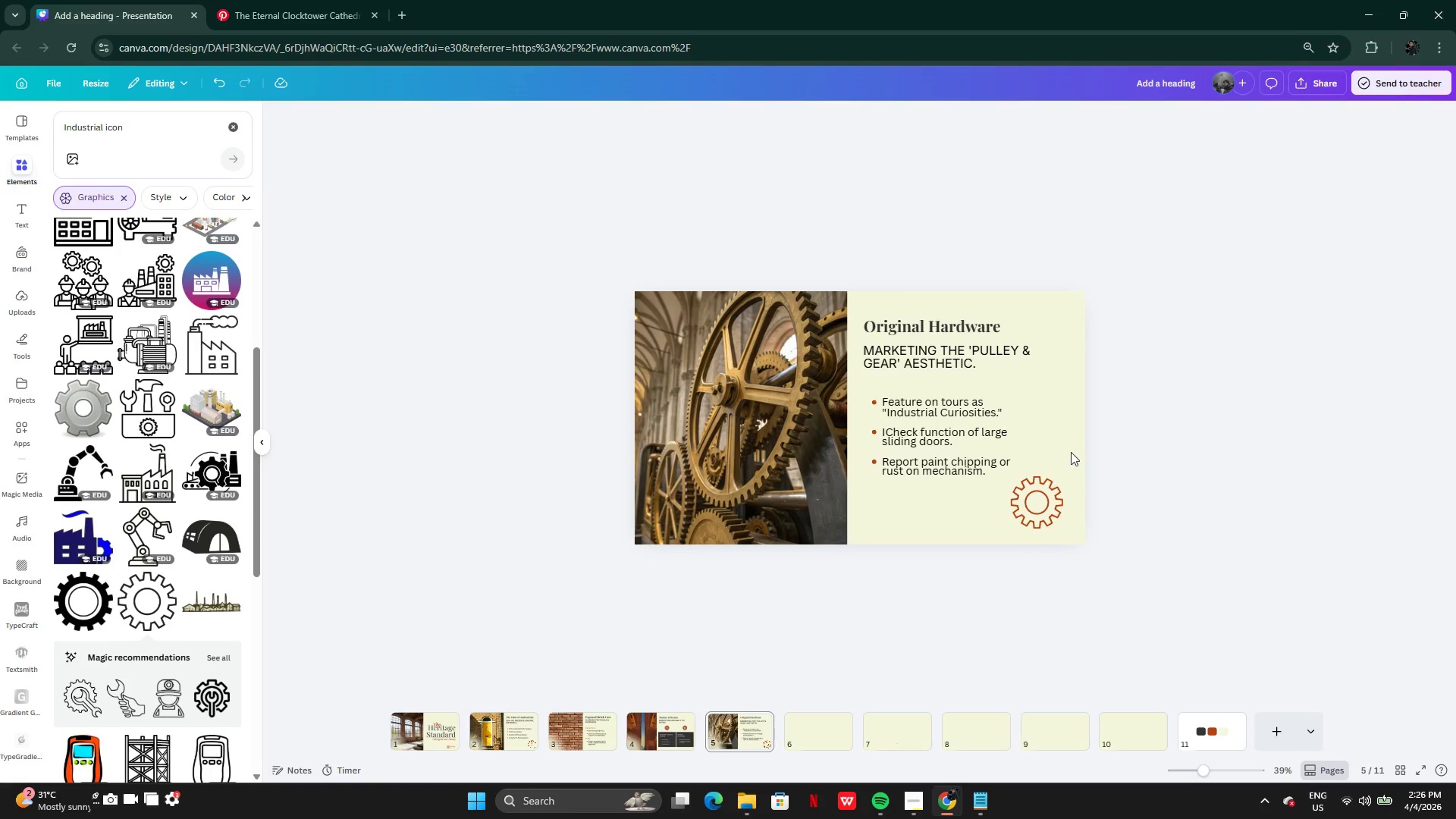 
left_click([943, 424])
 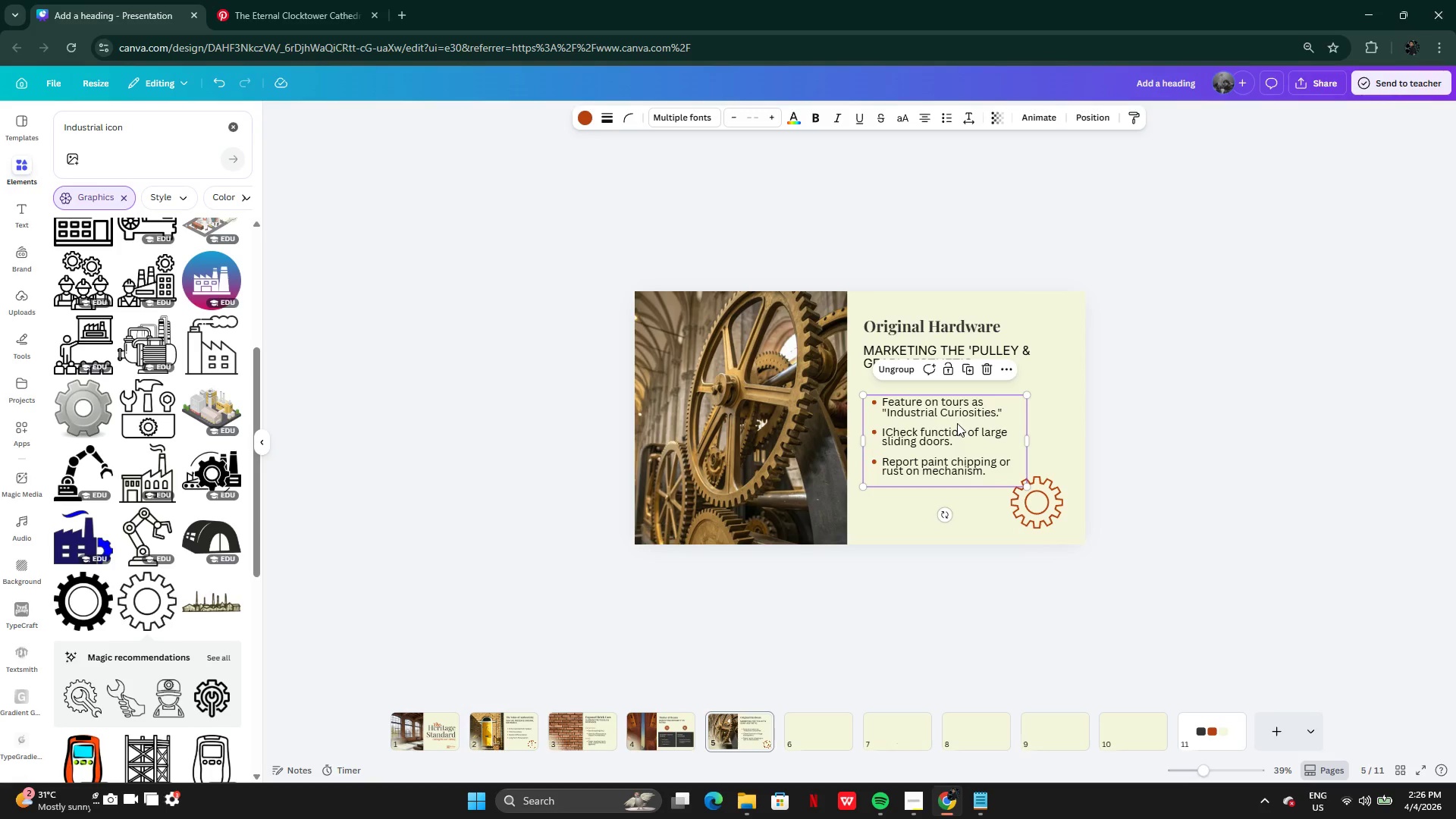 
left_click_drag(start_coordinate=[957, 423], to_coordinate=[953, 423])
 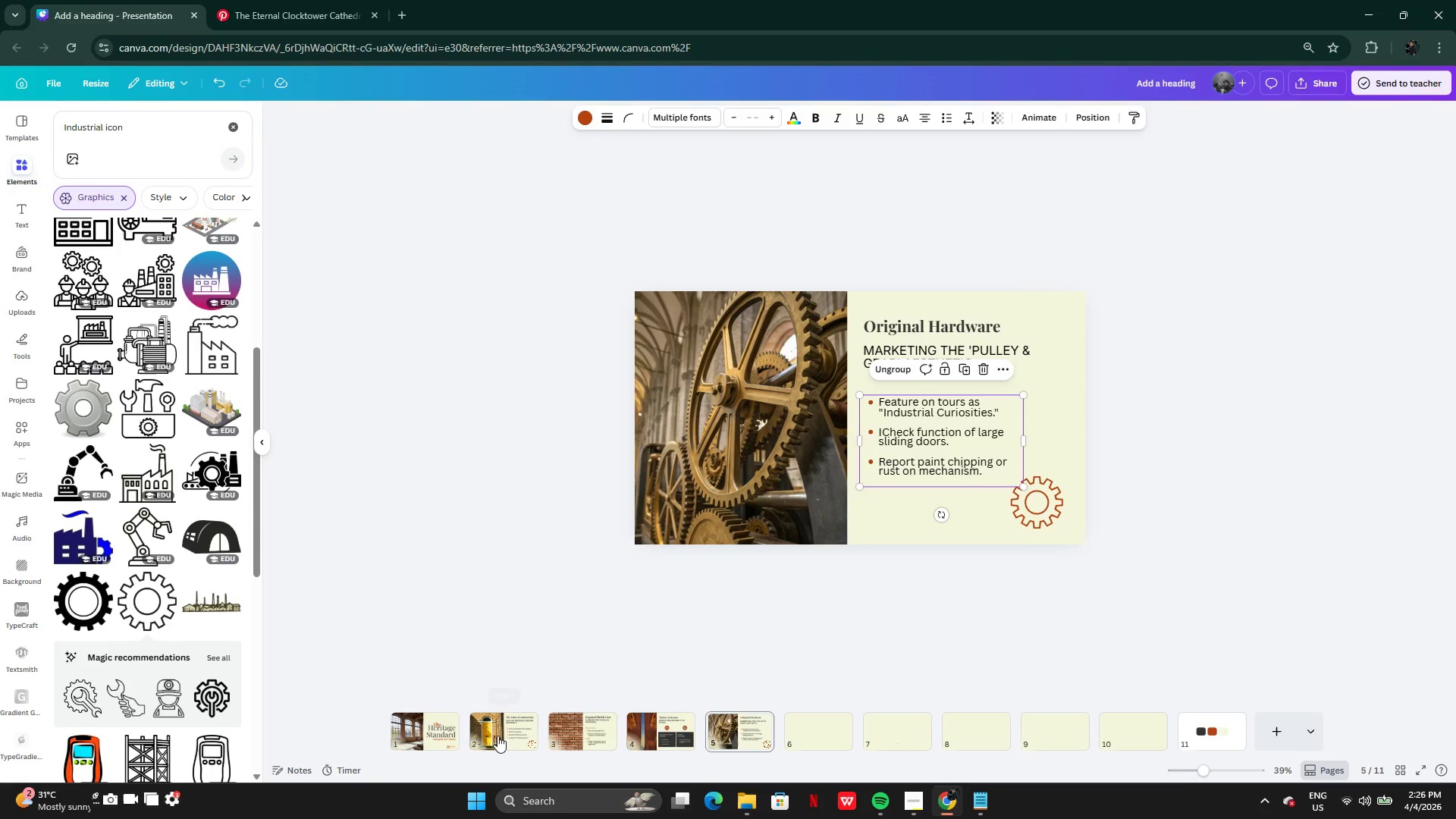 
left_click([515, 732])
 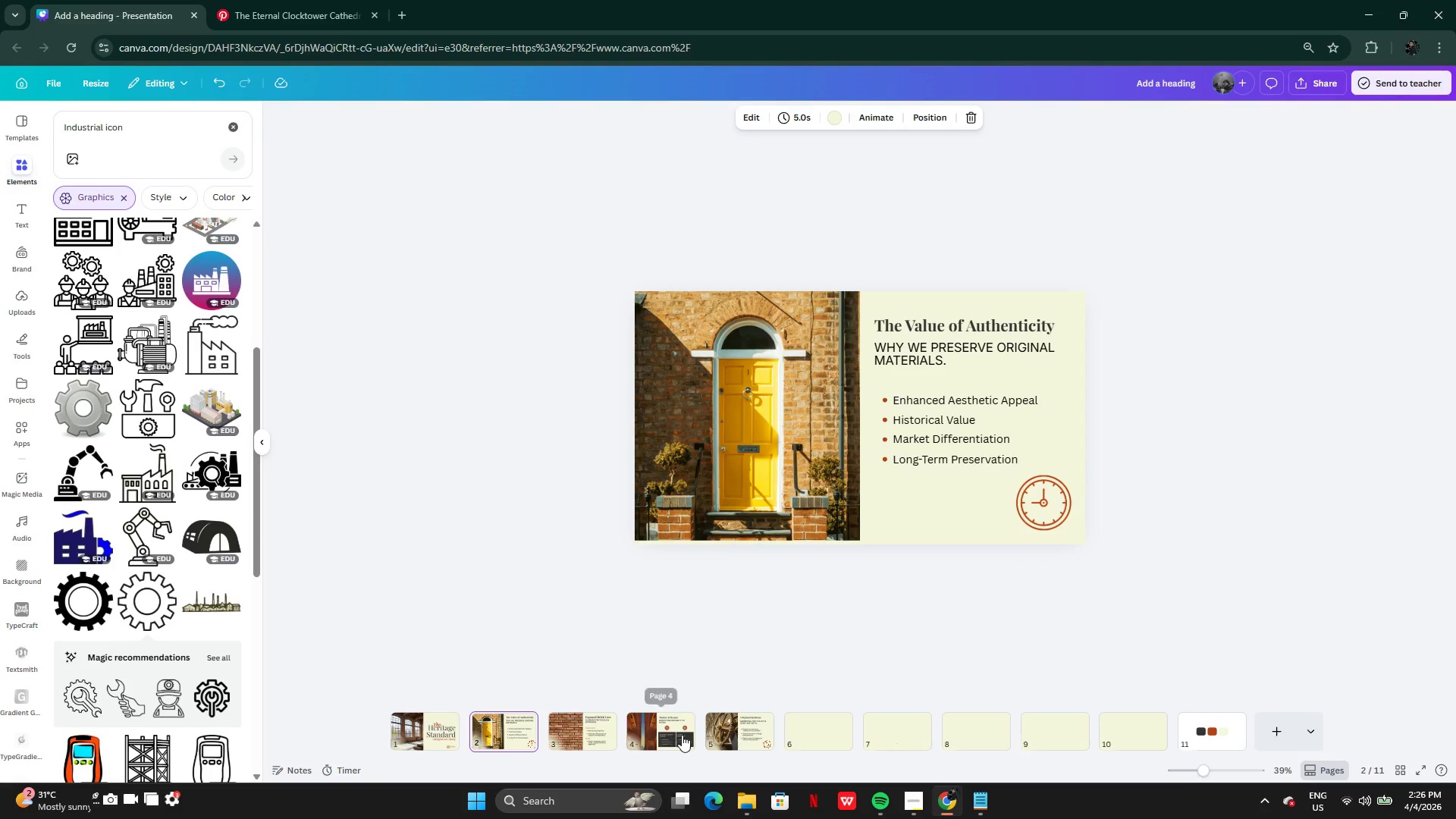 
left_click([752, 739])
 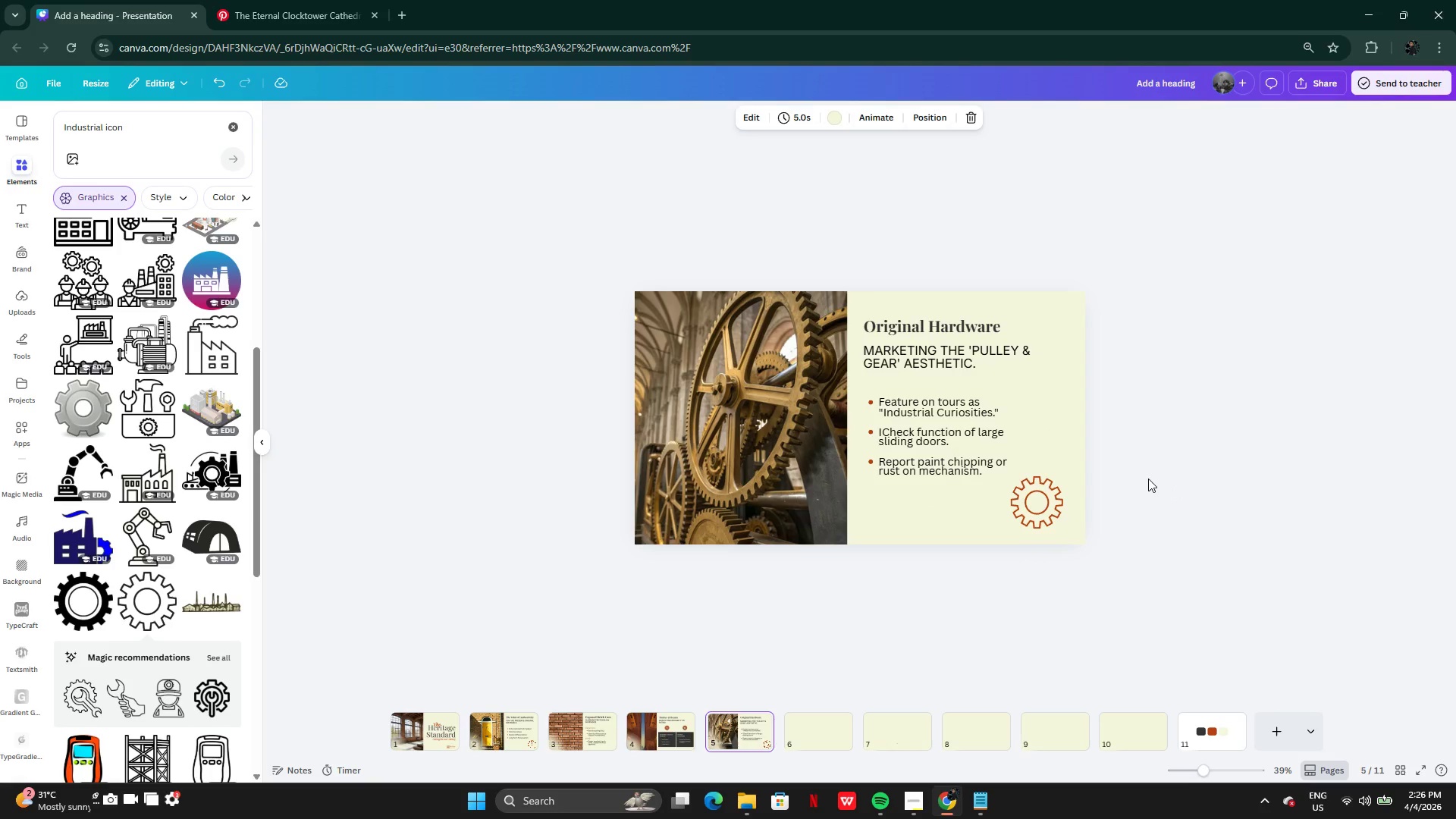 
left_click([943, 422])
 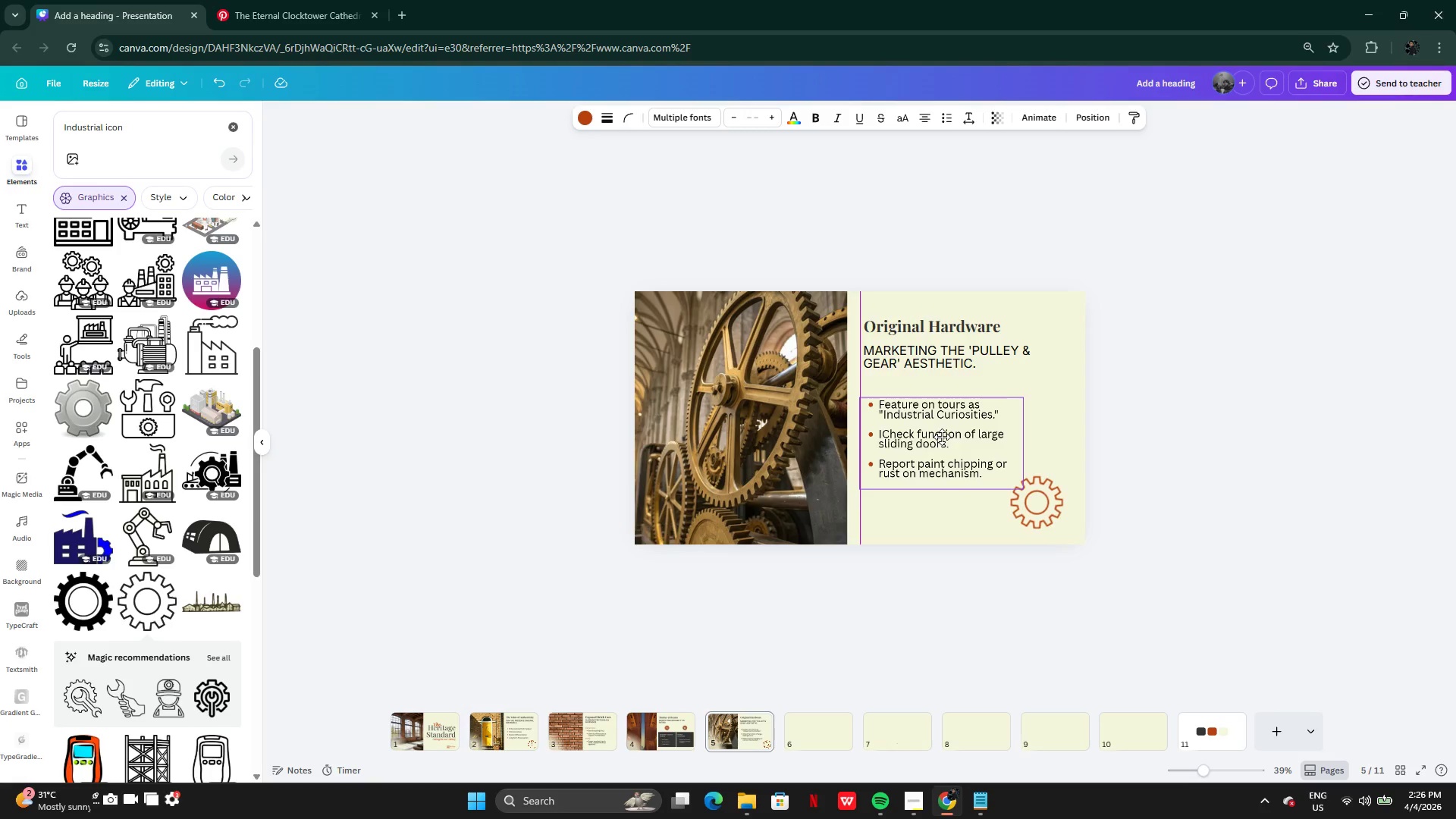 
left_click([1107, 383])
 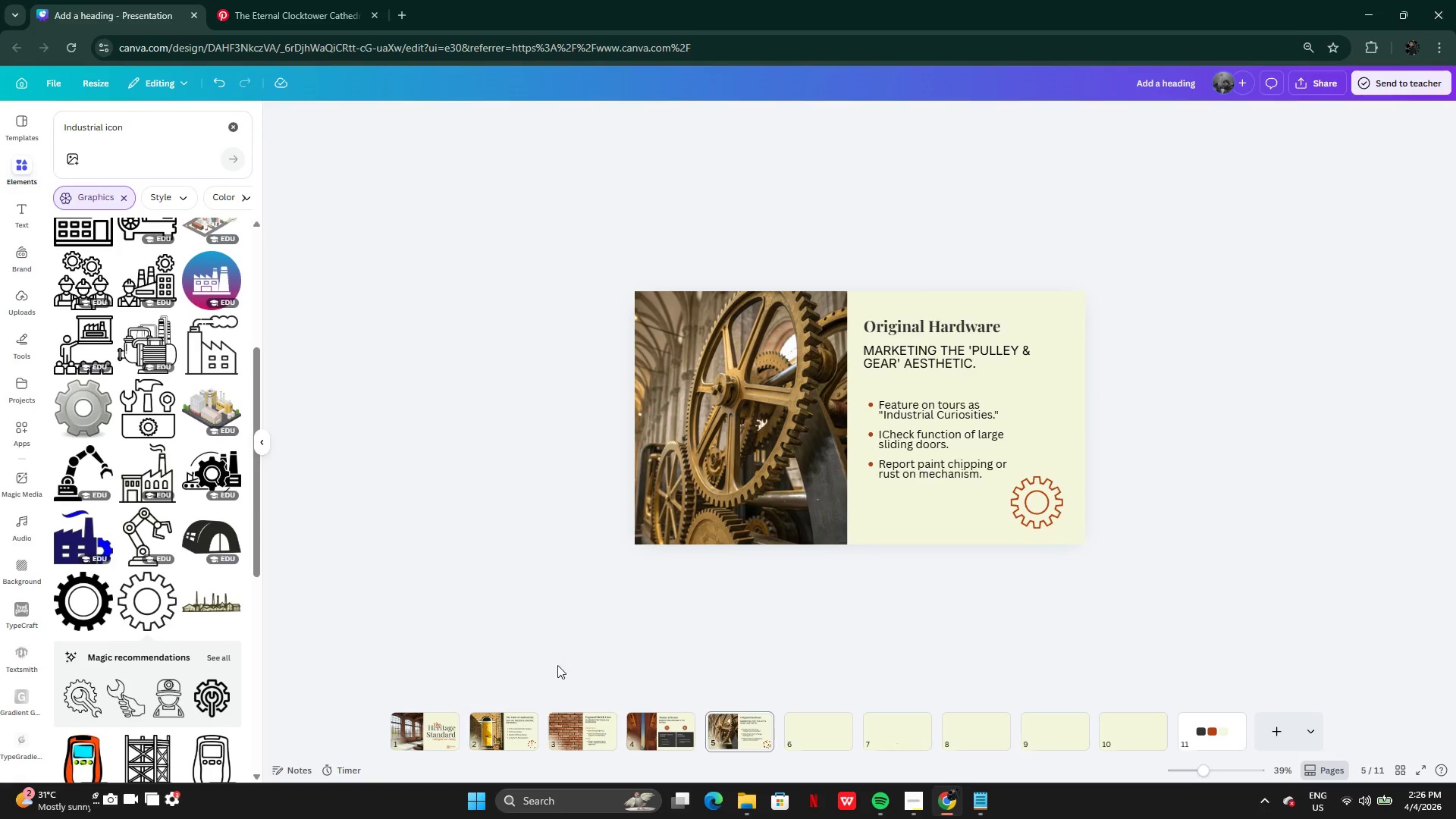 
mouse_move([542, 729])
 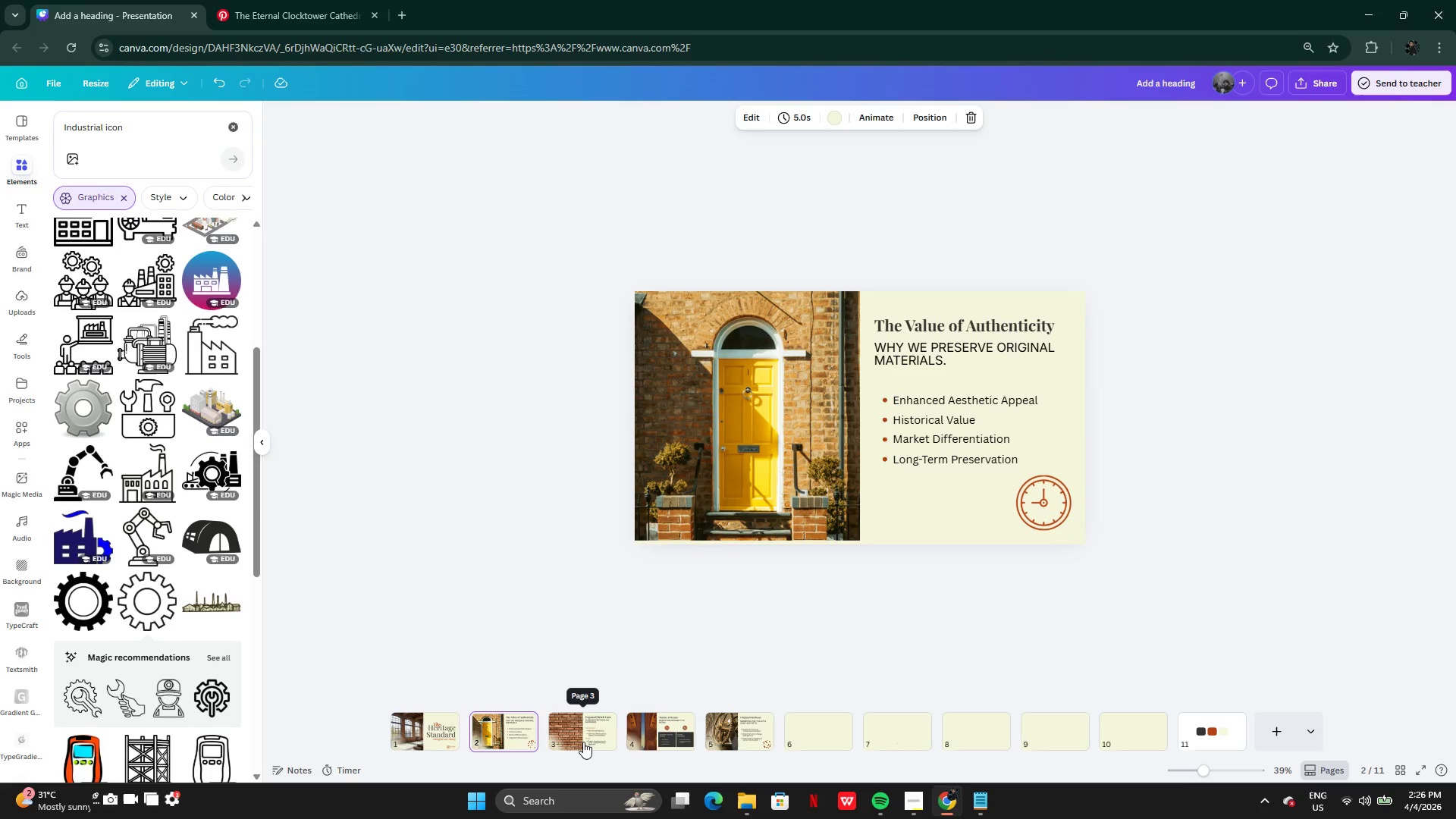 
left_click([582, 742])
 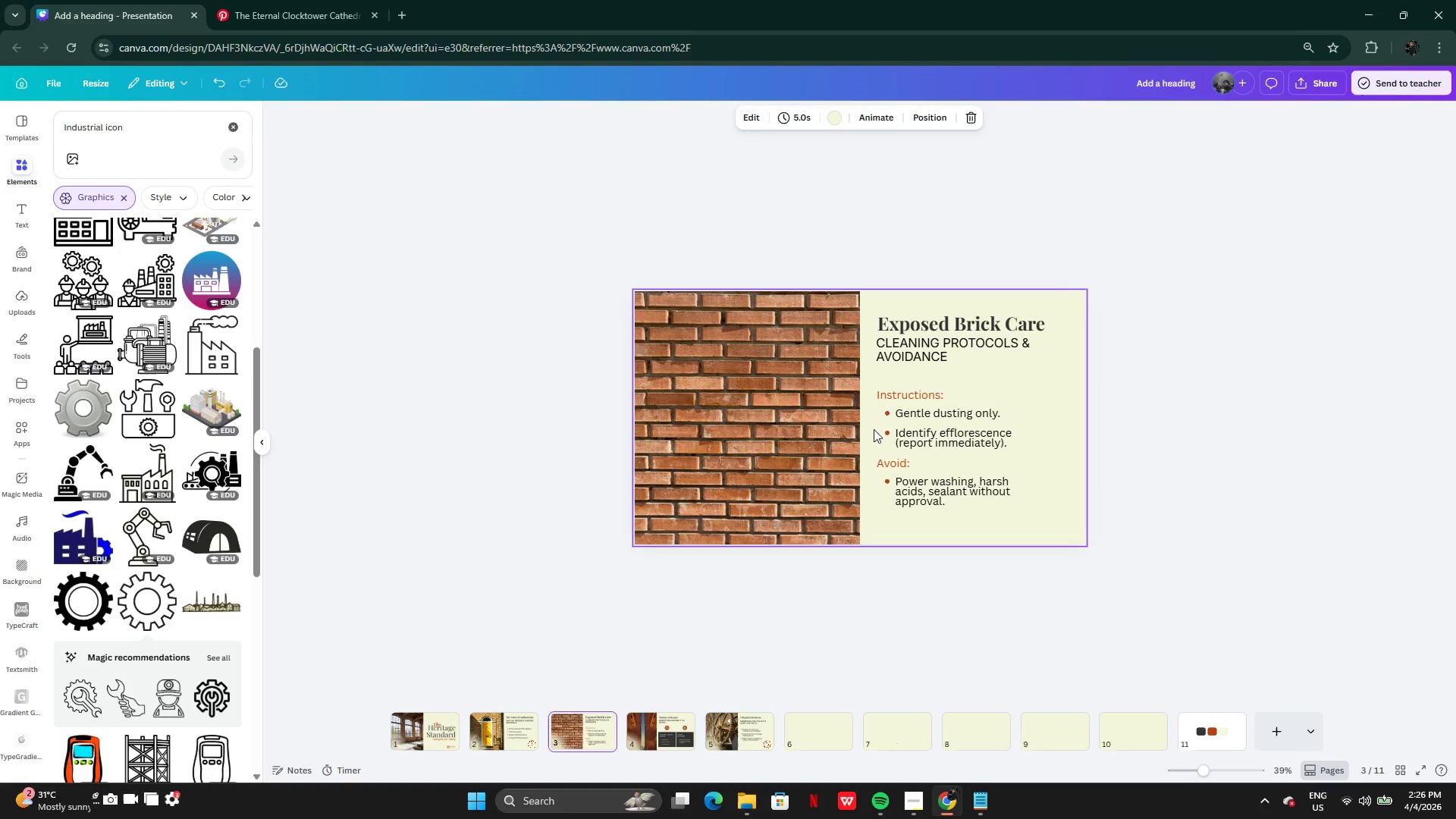 
left_click([931, 348])
 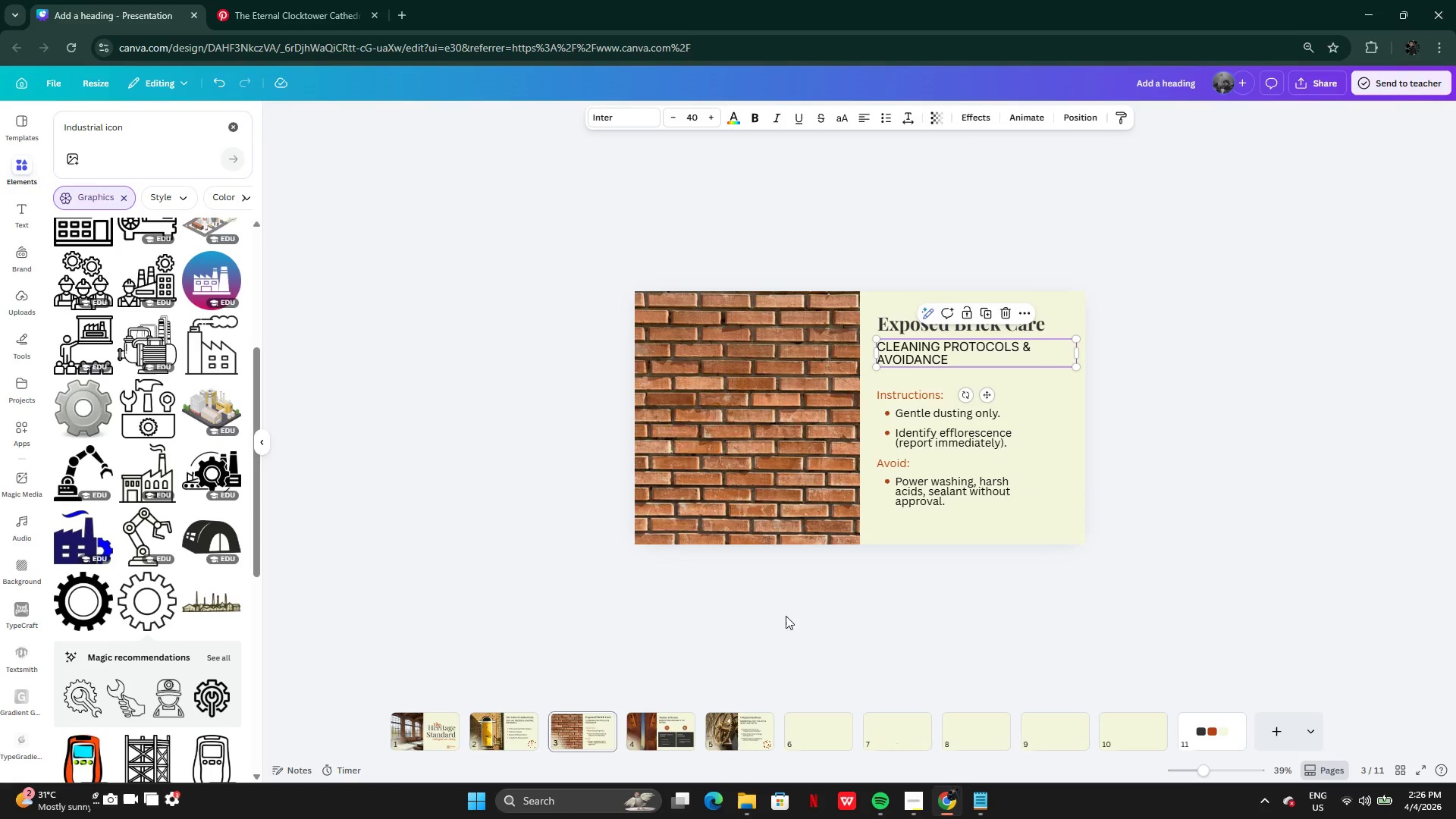 
left_click([681, 729])
 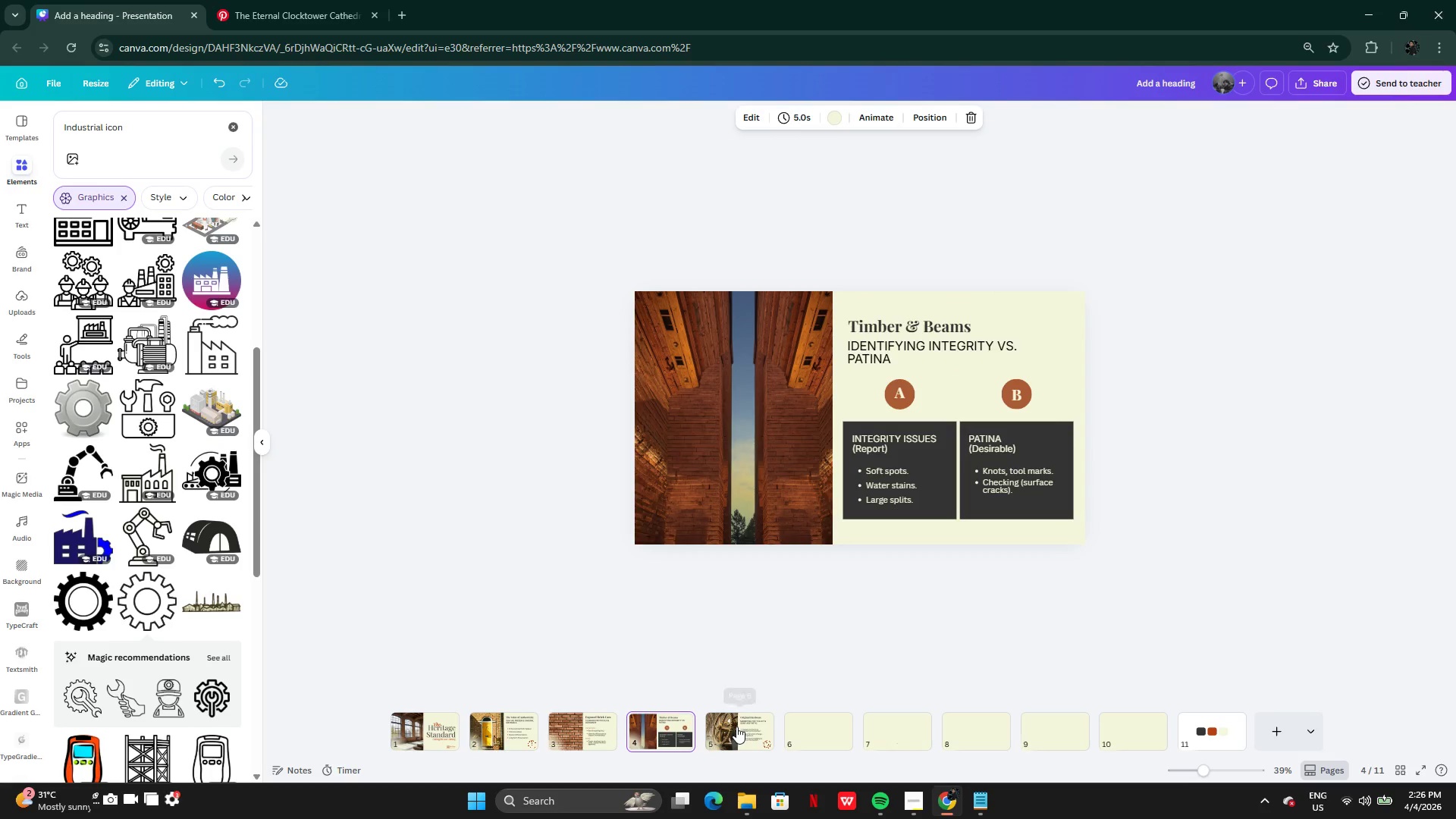 
left_click([734, 728])
 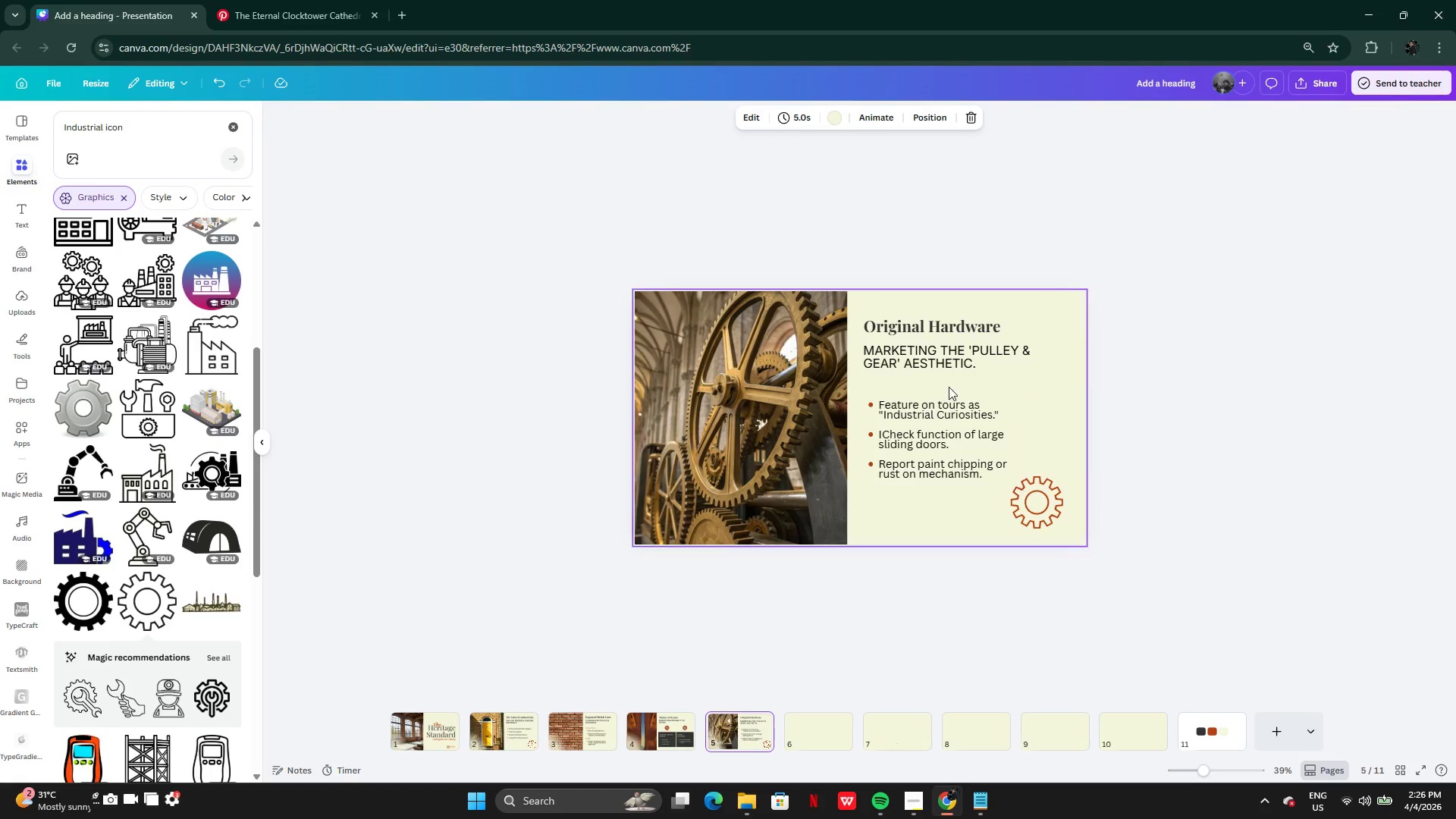 
left_click([952, 359])
 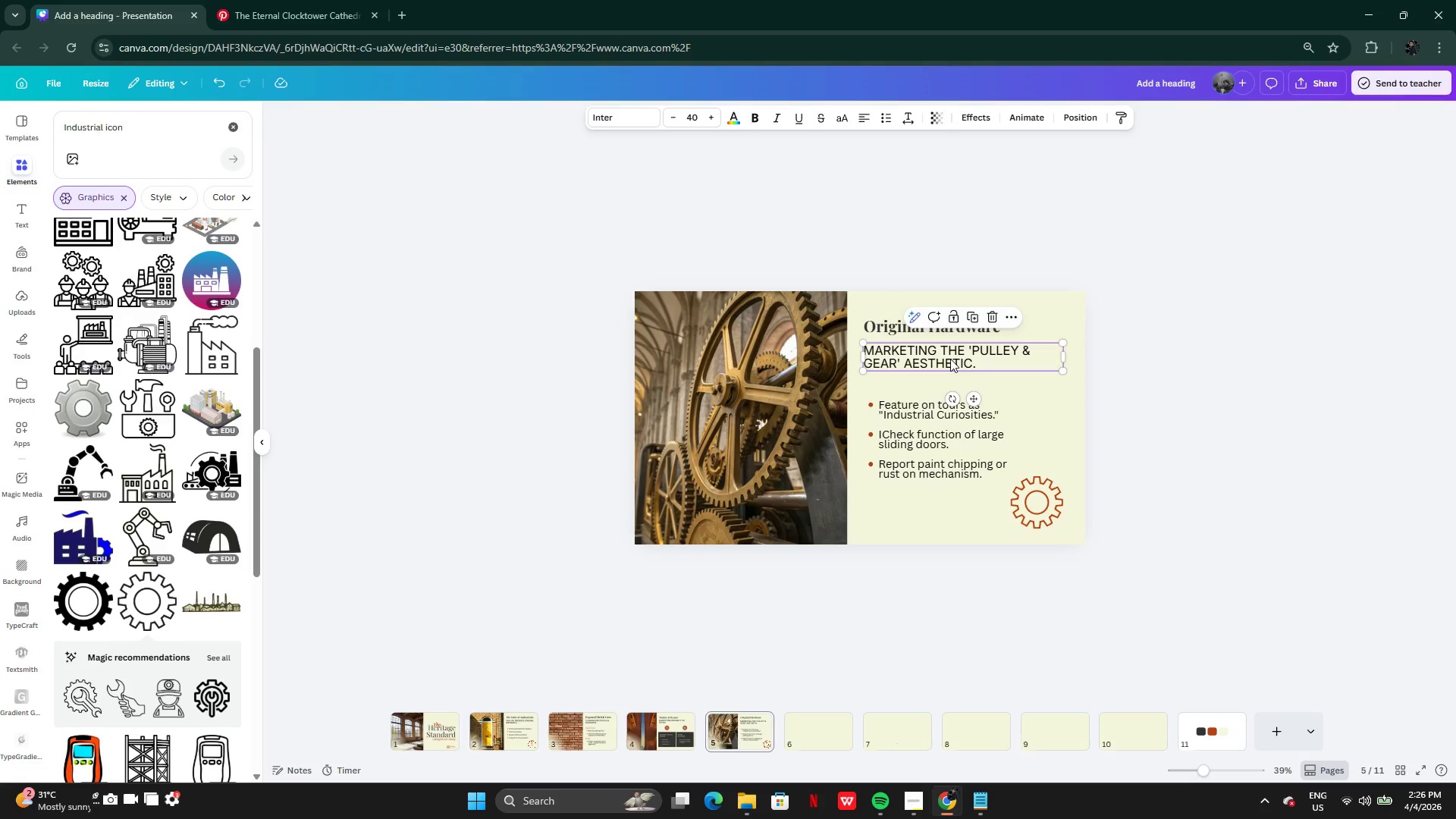 
left_click_drag(start_coordinate=[950, 359], to_coordinate=[949, 355])
 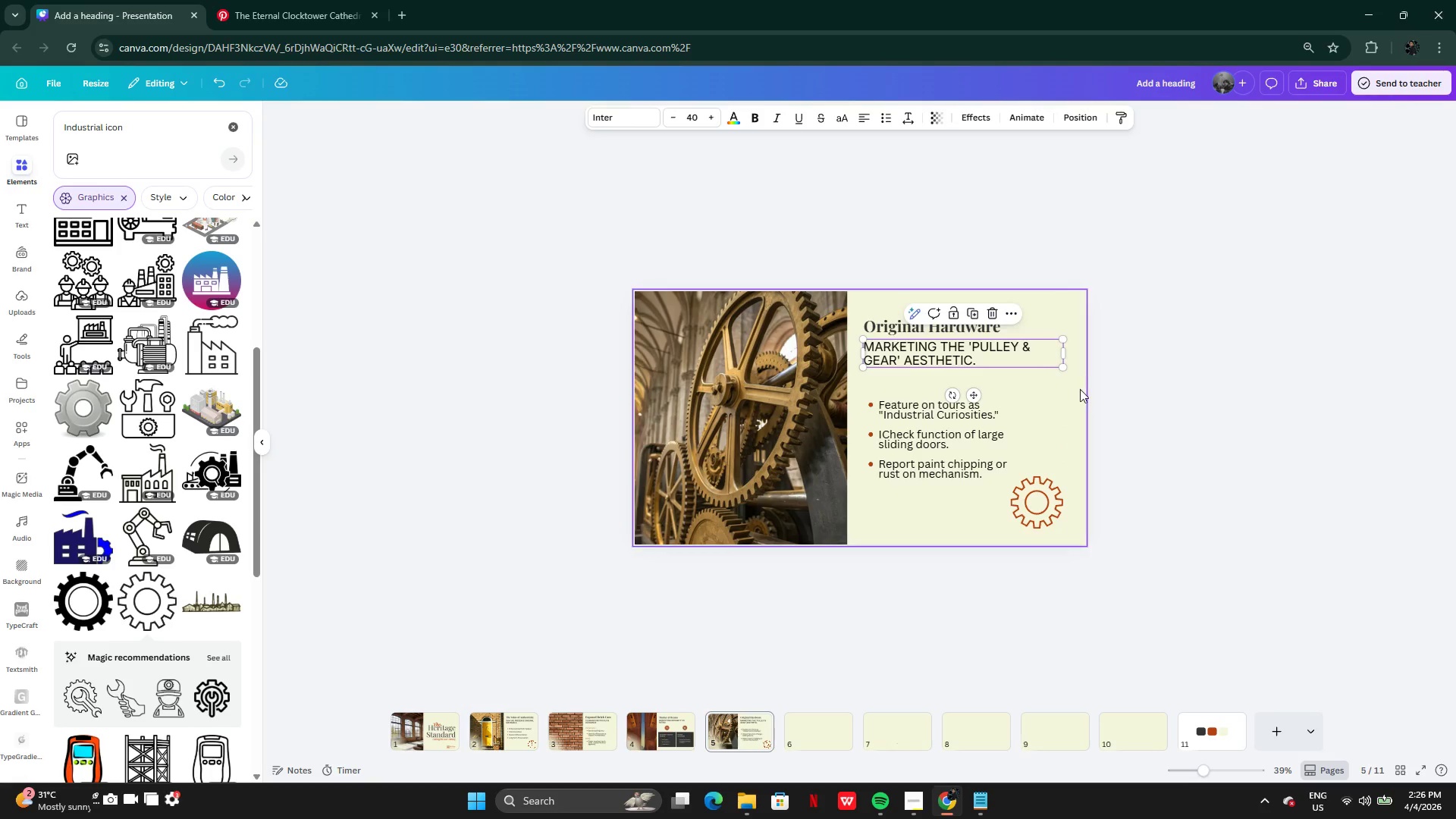 
left_click([1081, 390])
 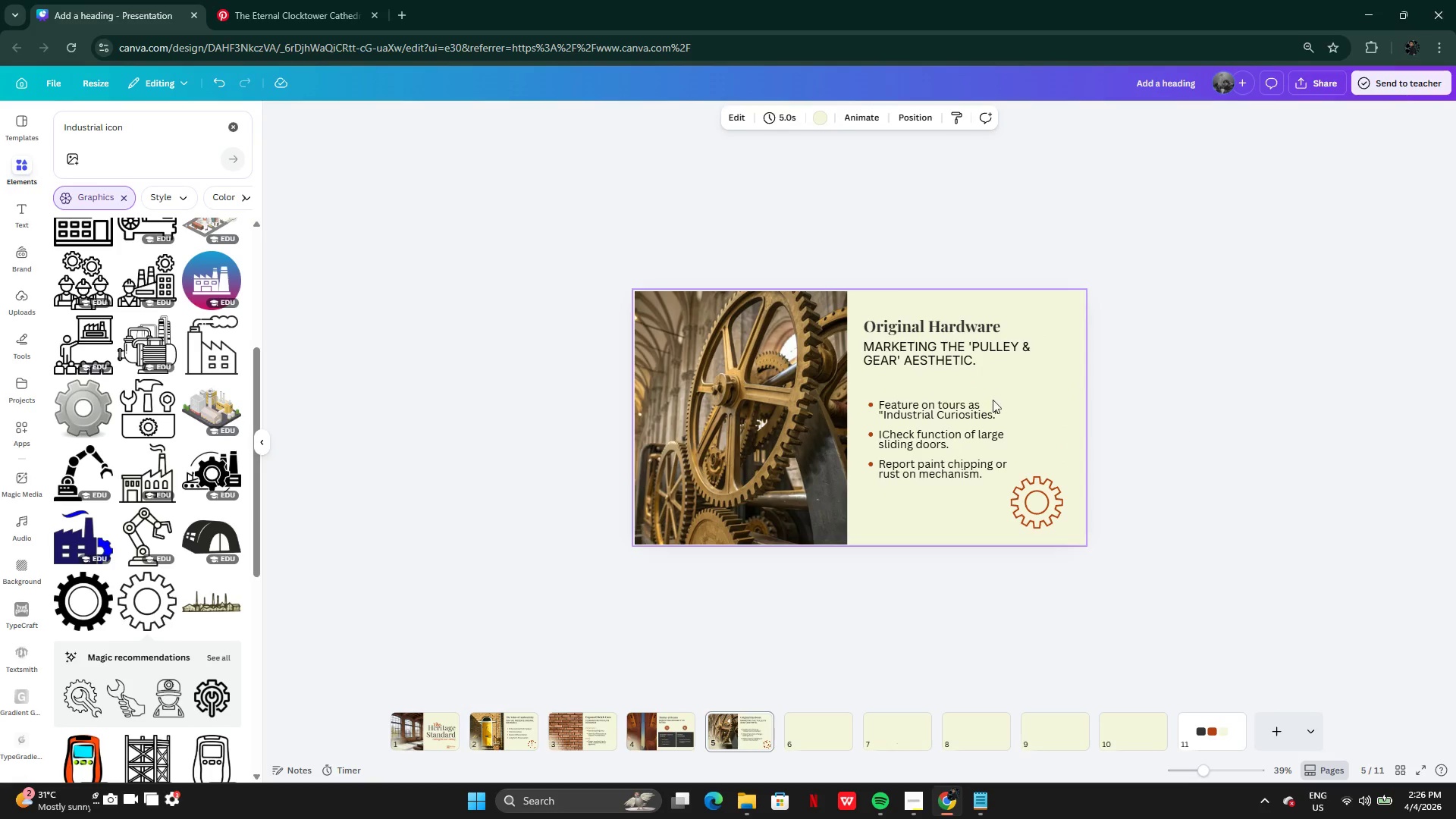 
left_click([908, 344])
 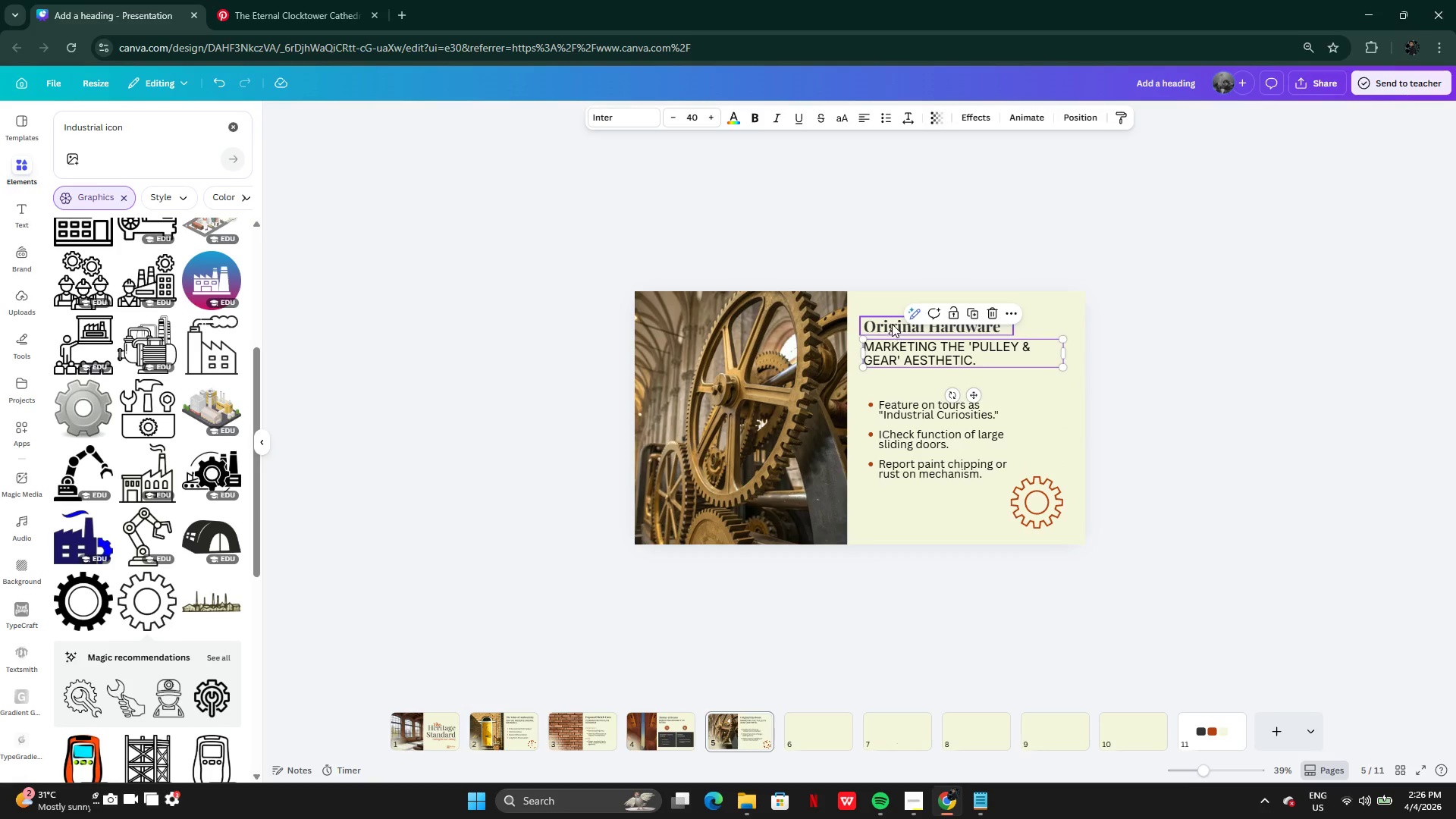 
left_click([892, 323])
 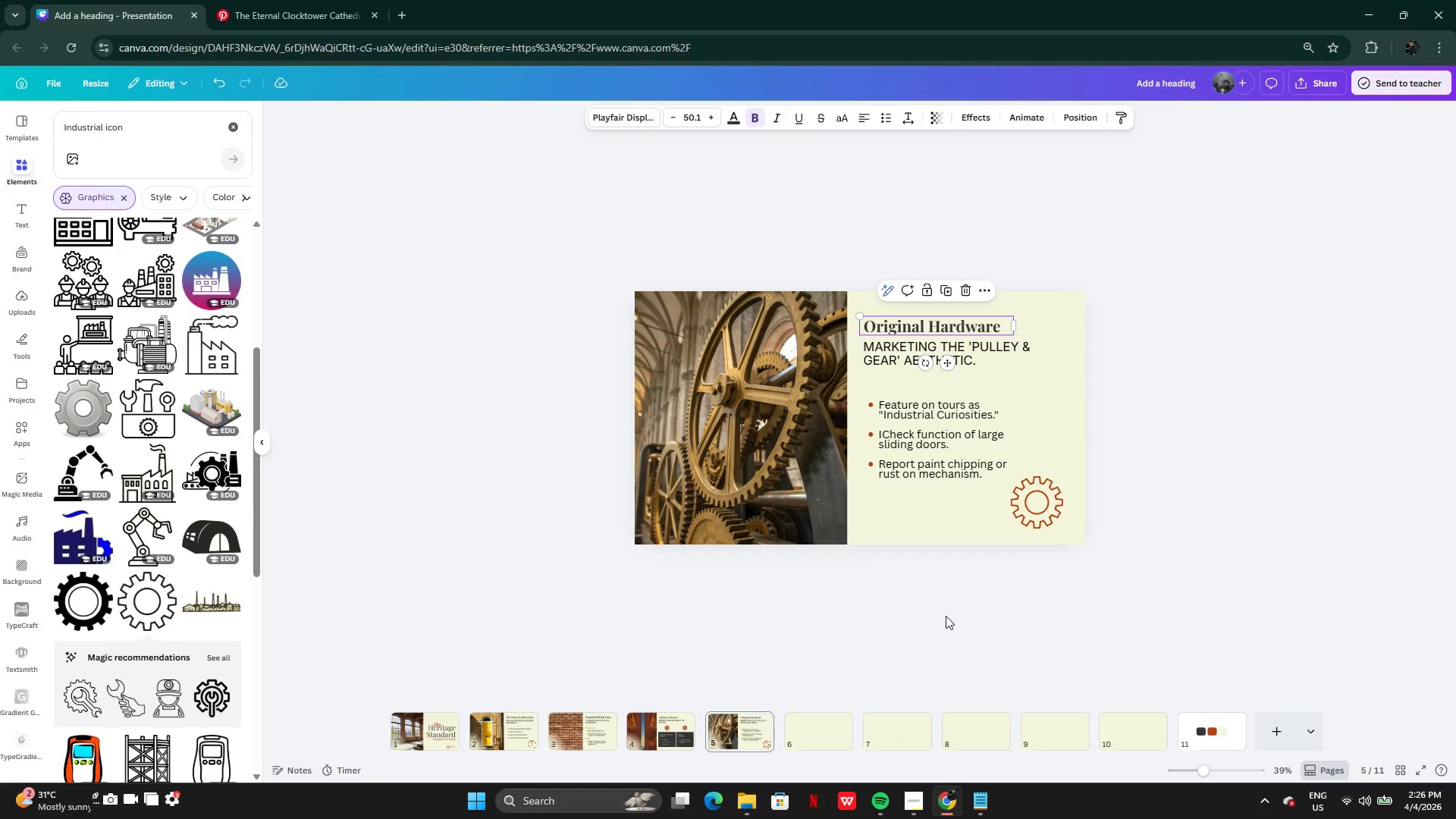 
left_click([946, 614])
 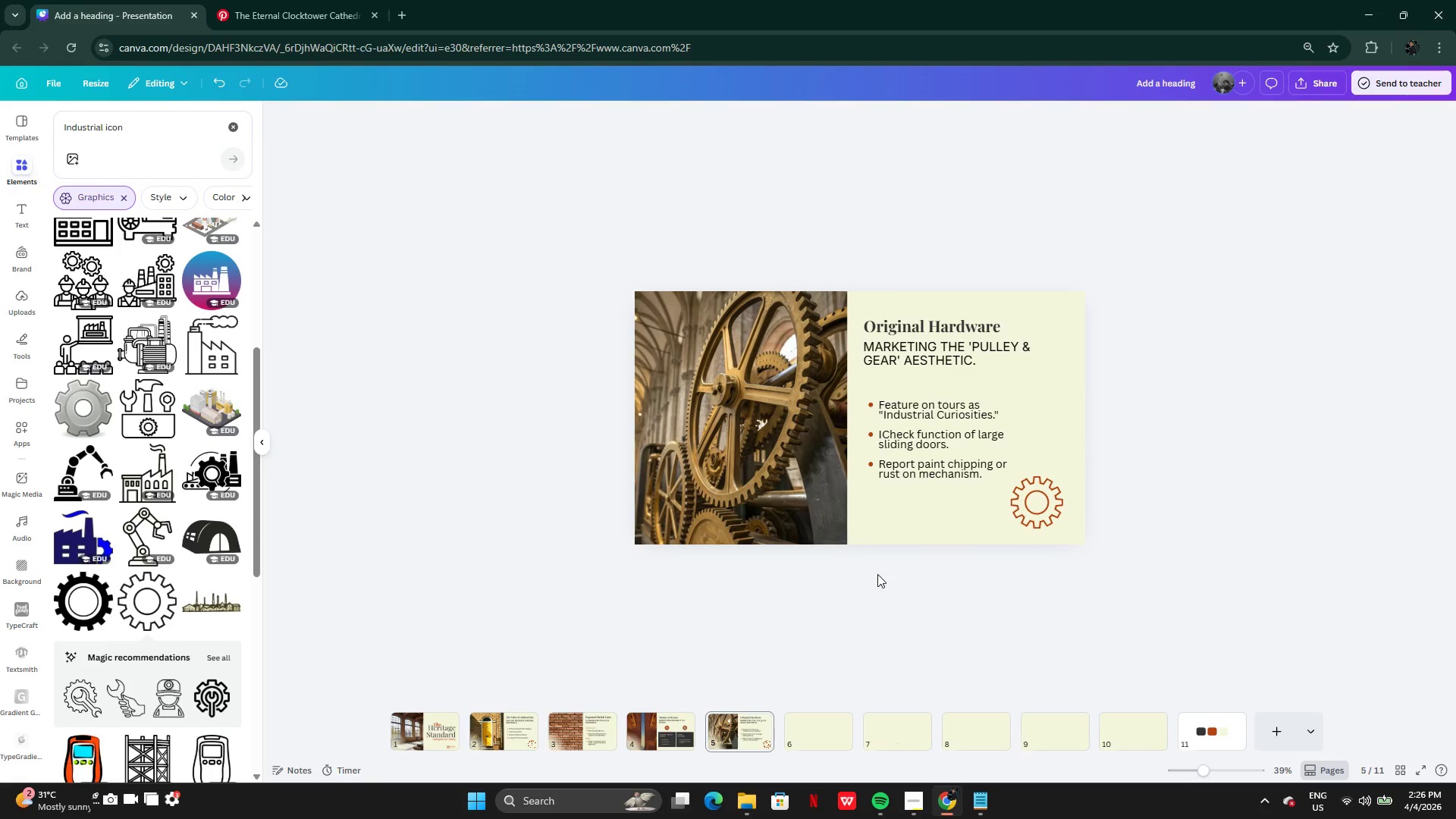 
mouse_move([381, 755])
 